 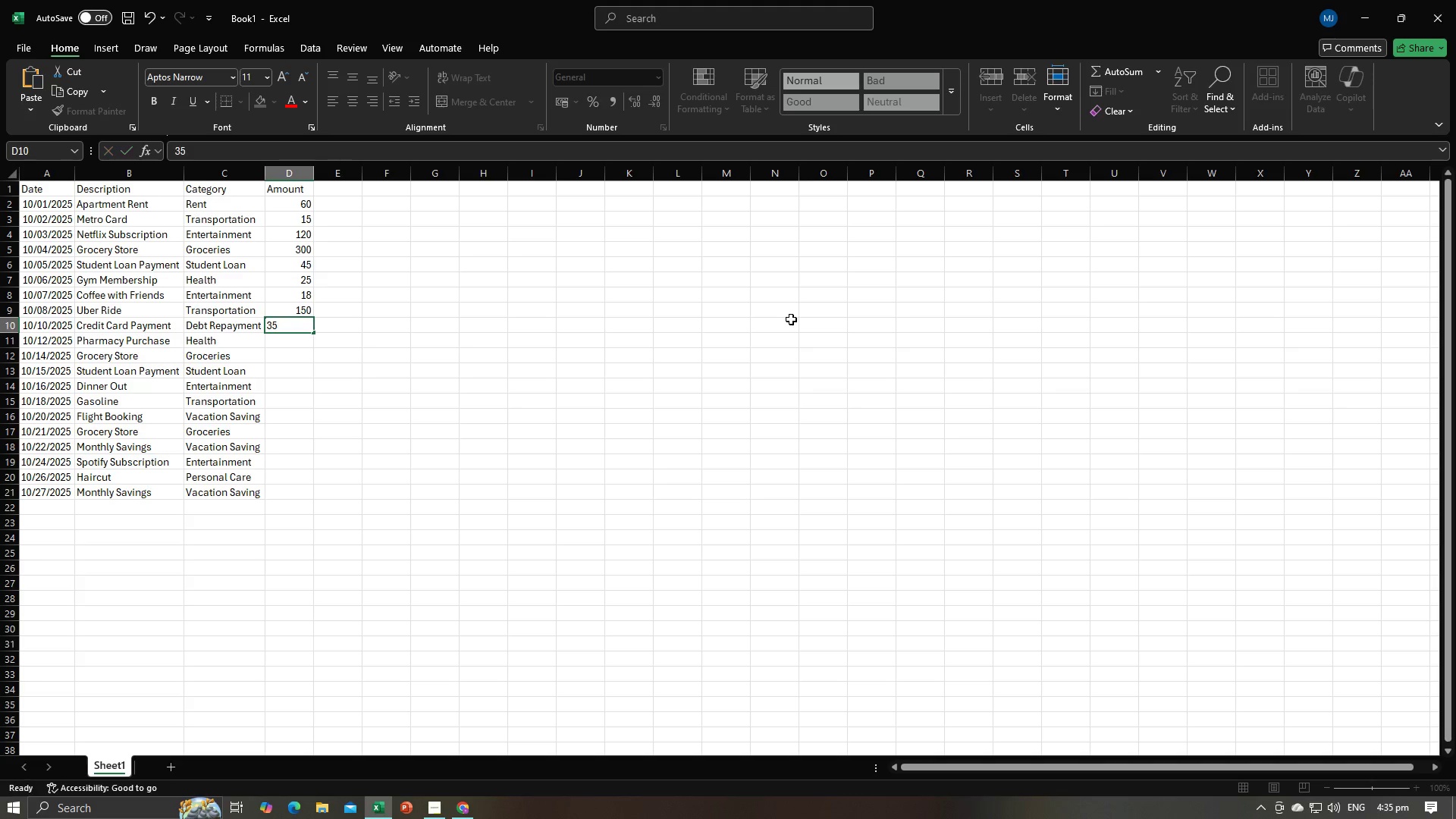 
key(NumpadEnter)
 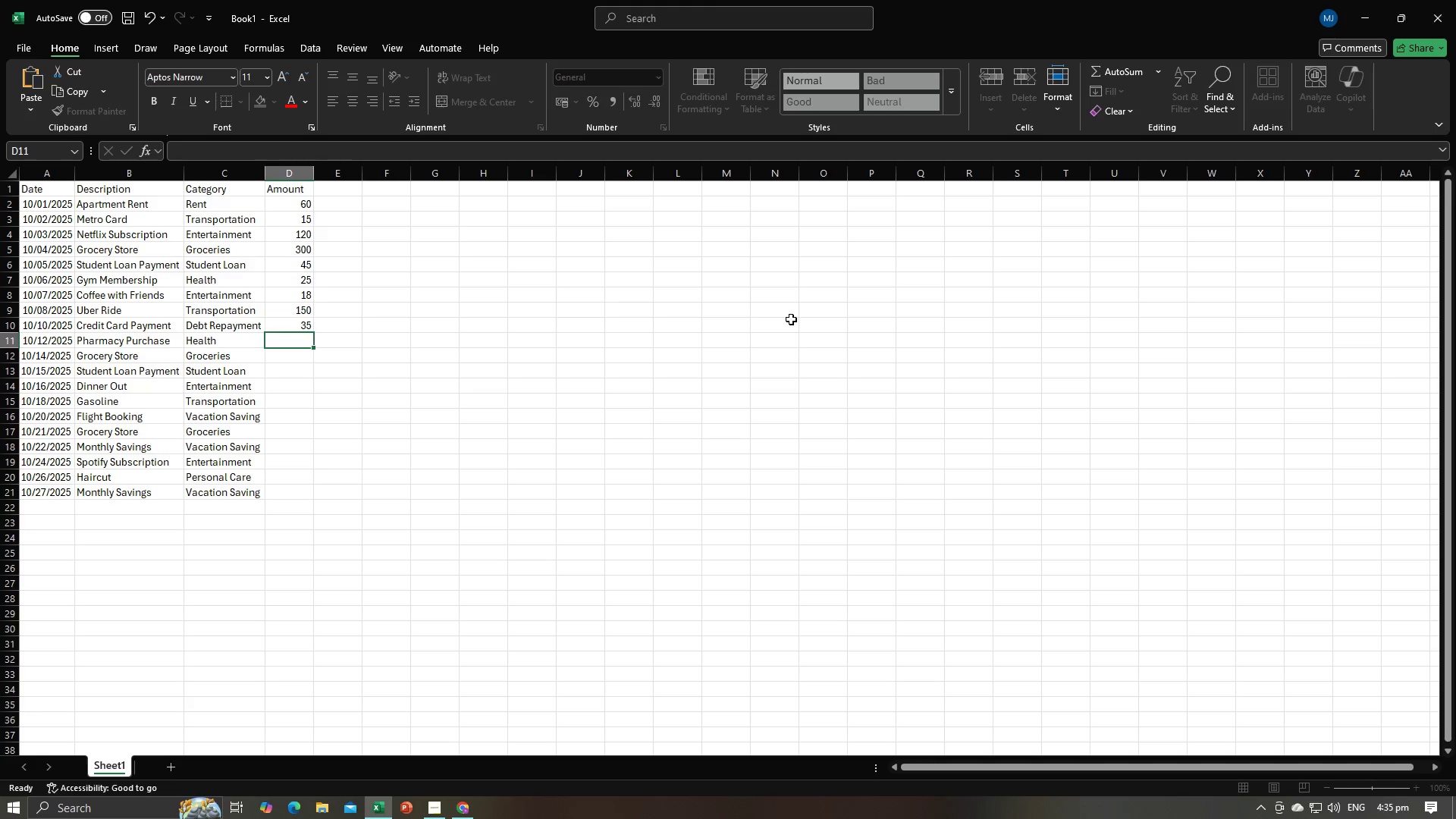 
key(Alt+AltLeft)
 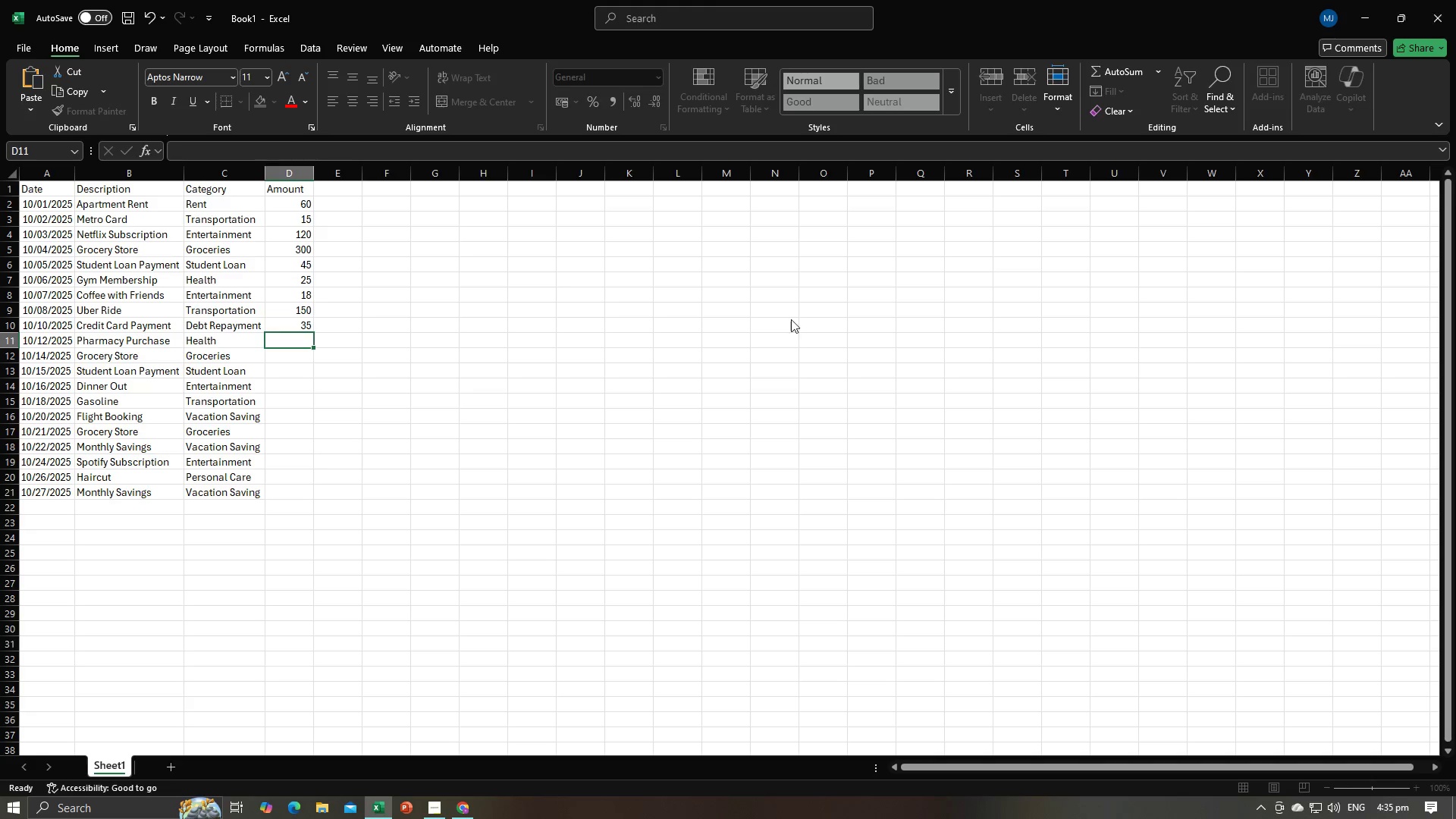 
key(Alt+Tab)
 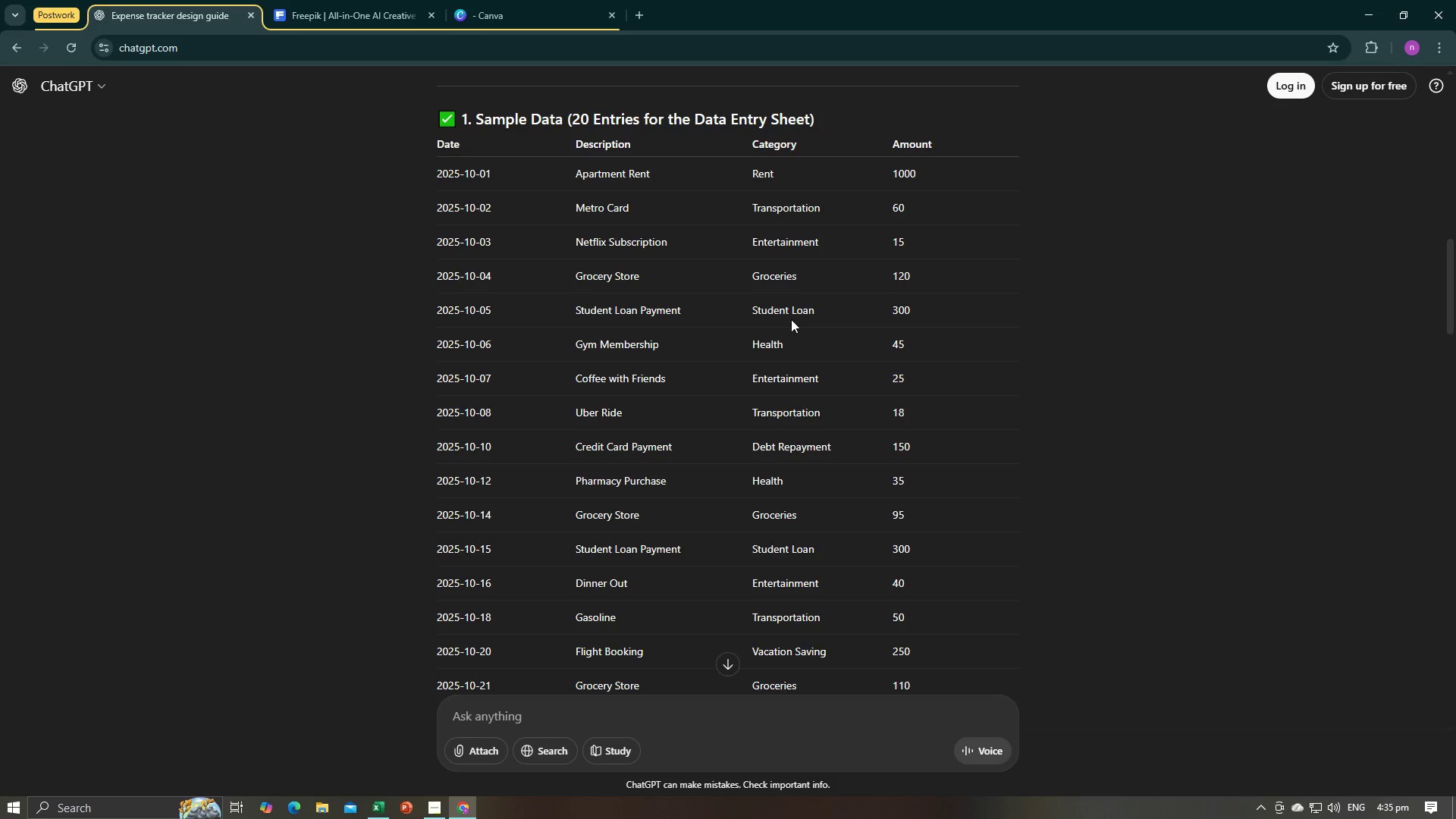 
key(Alt+AltLeft)
 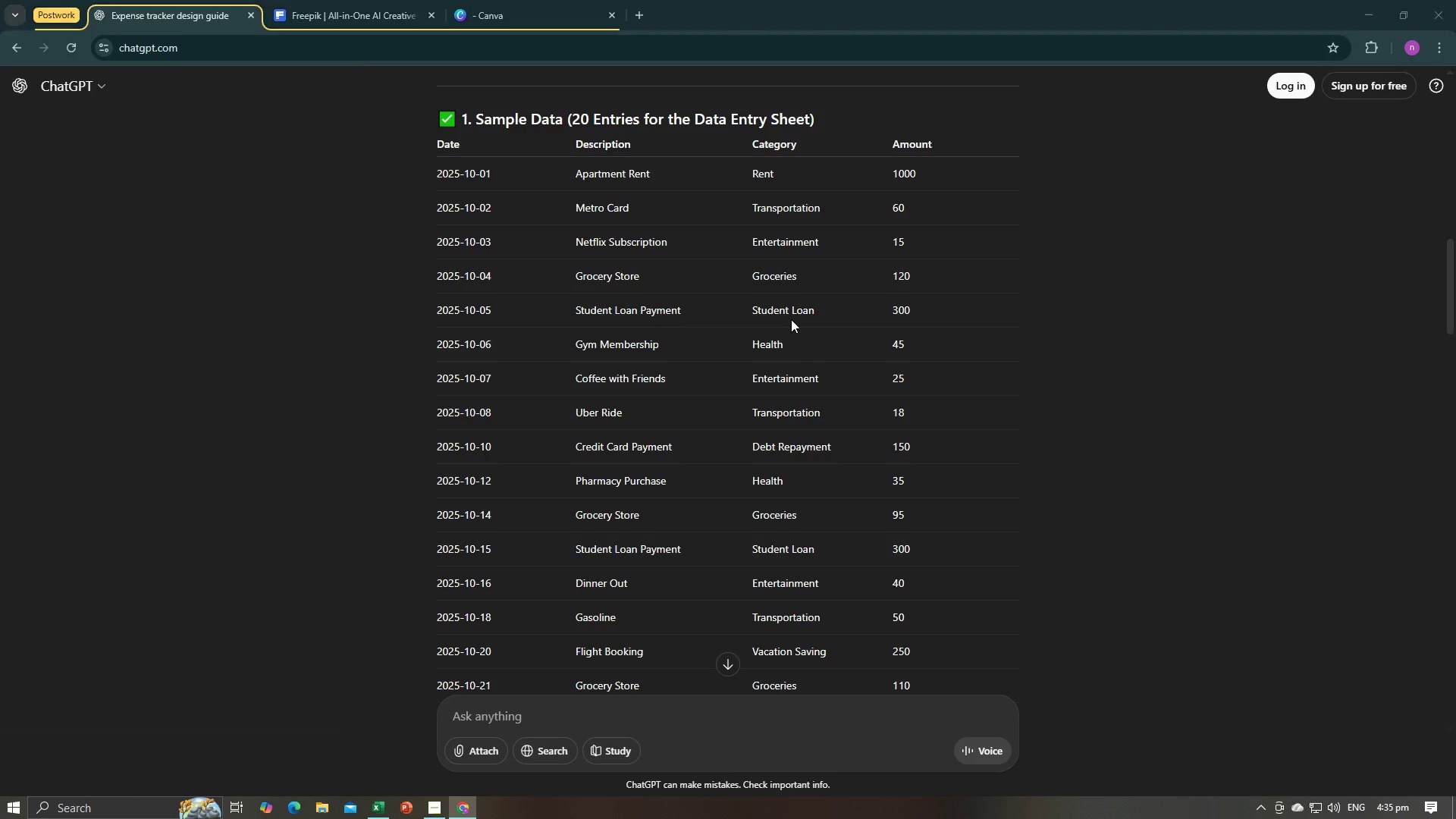 
key(Alt+Tab)
 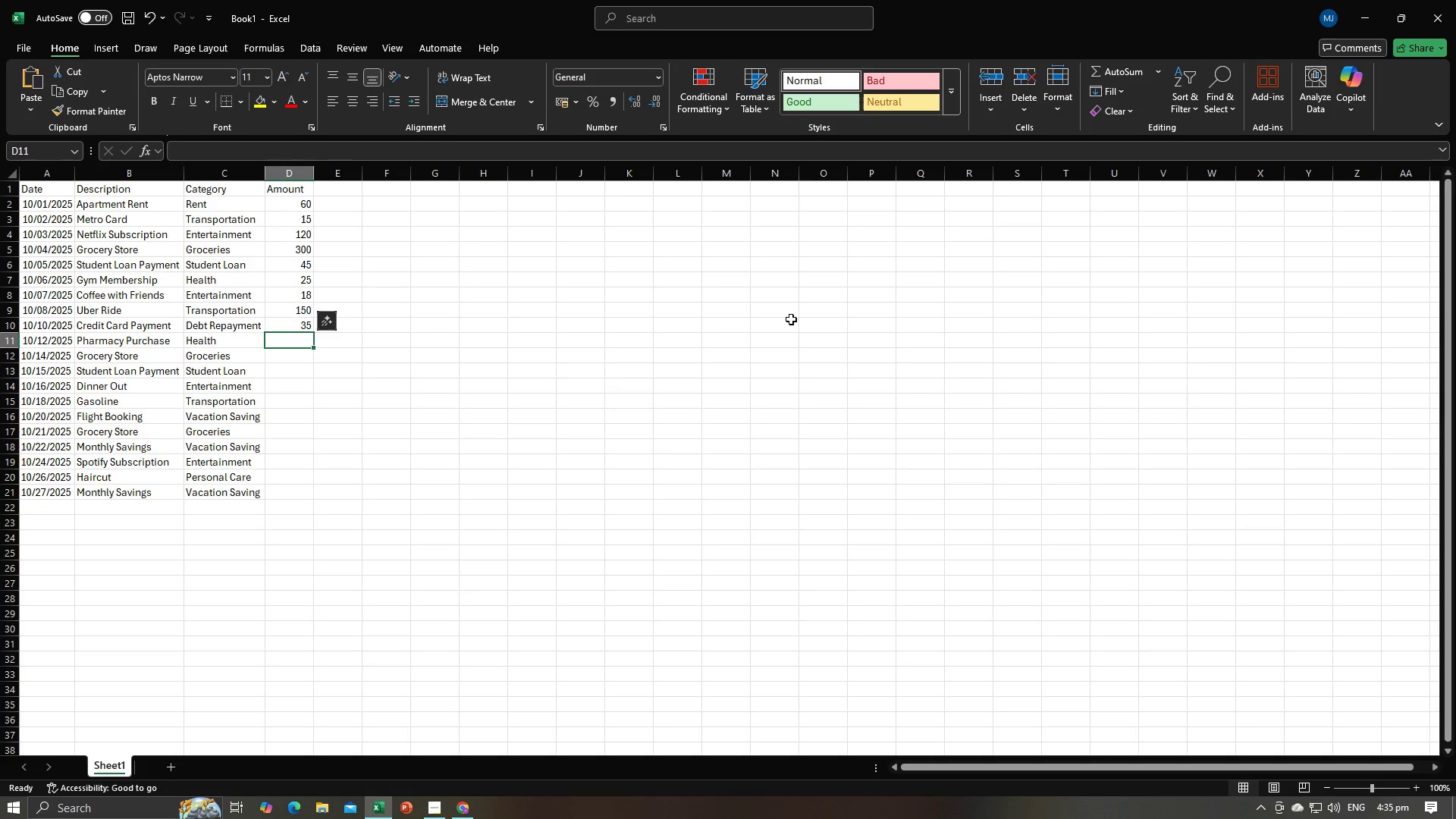 
key(Numpad9)
 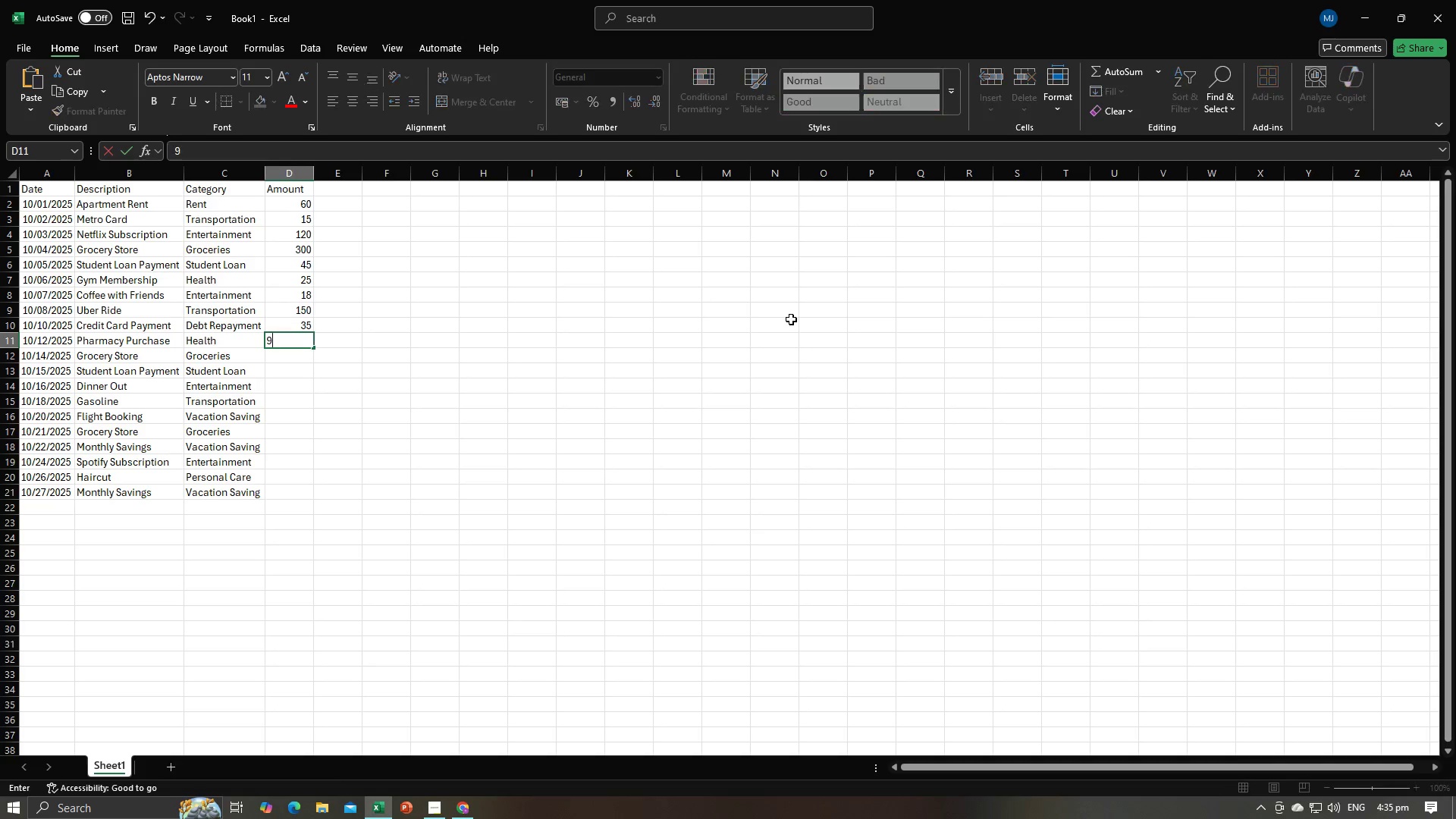 
key(Numpad5)
 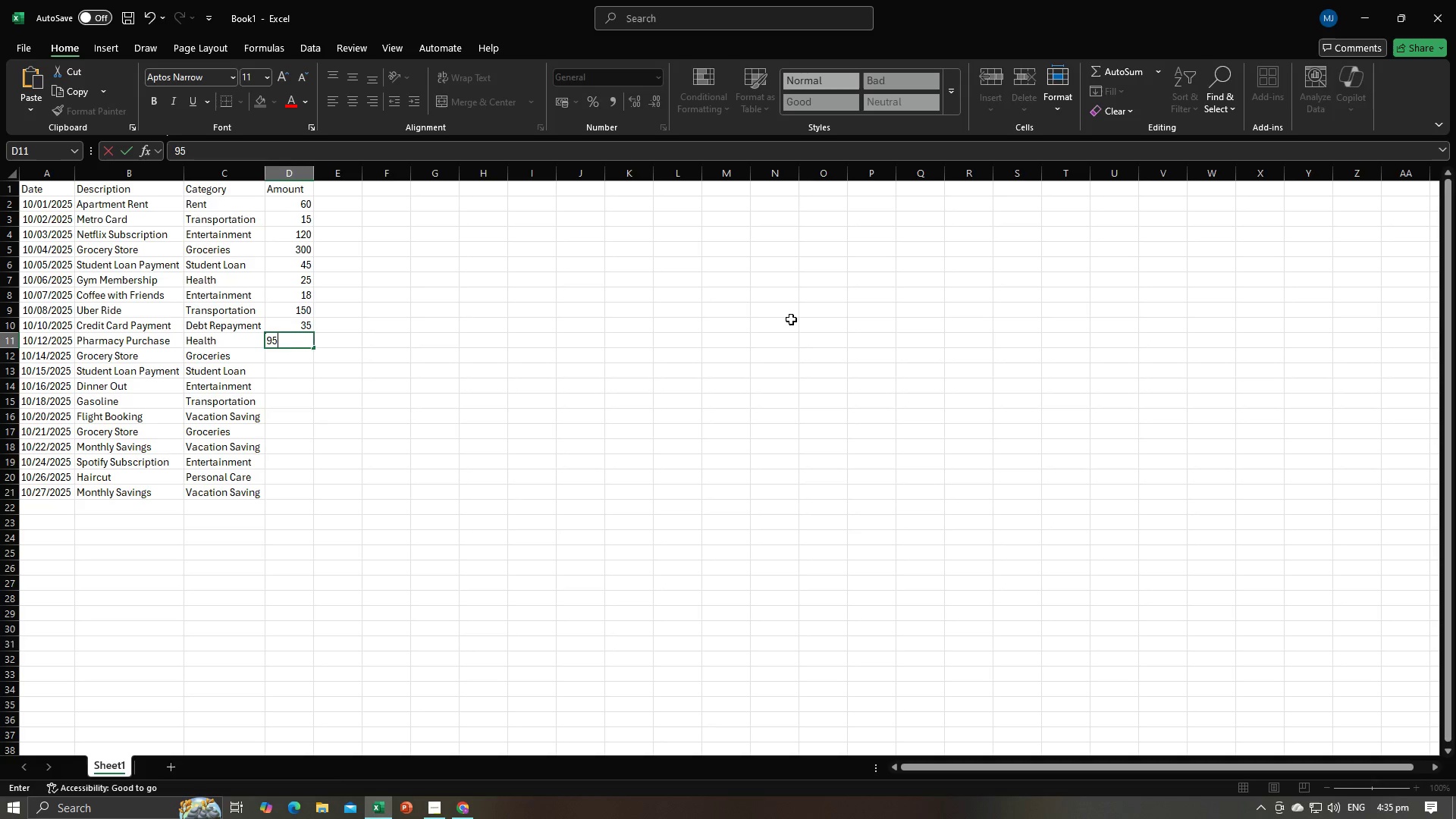 
key(NumpadEnter)
 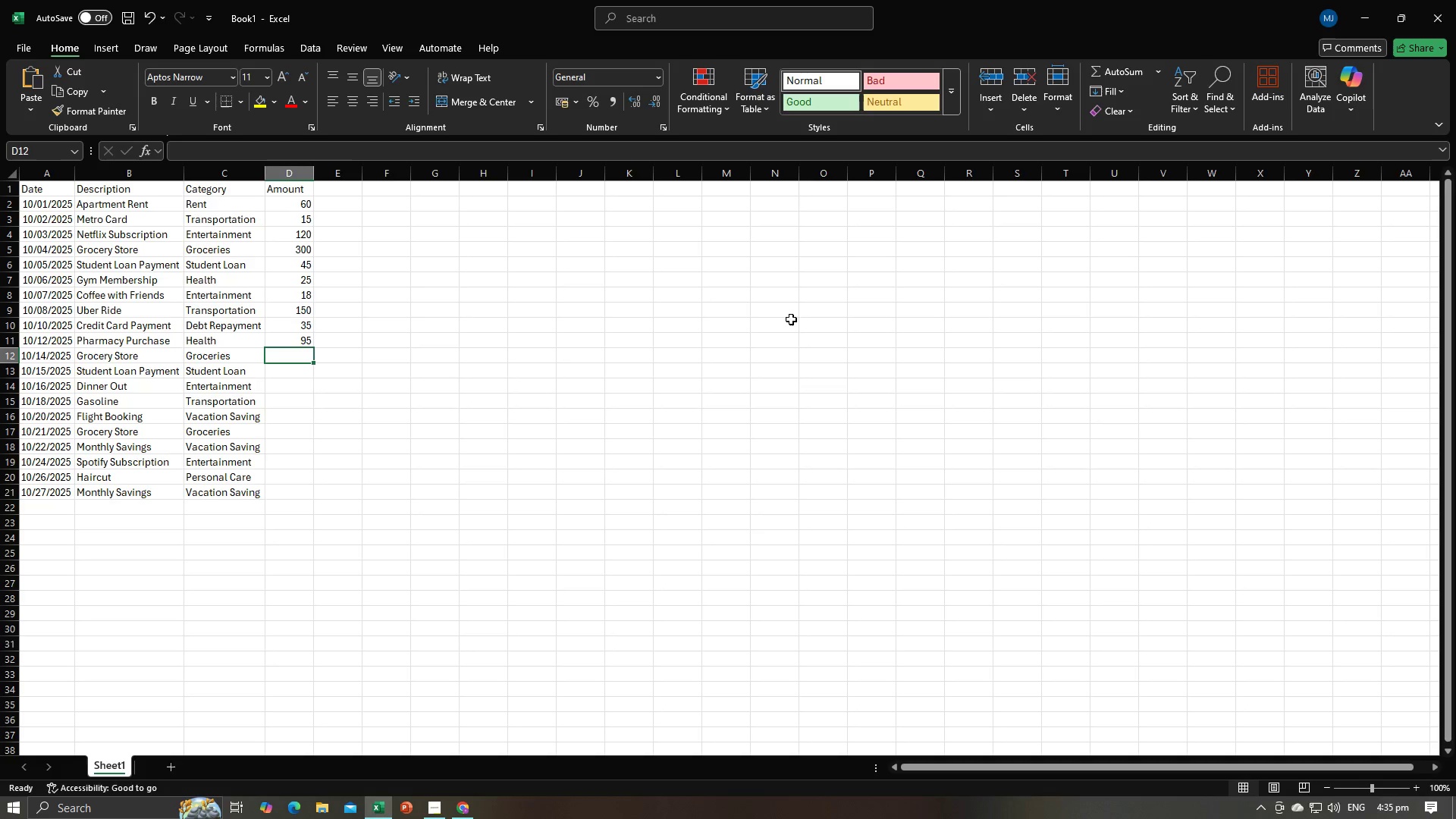 
key(Alt+AltLeft)
 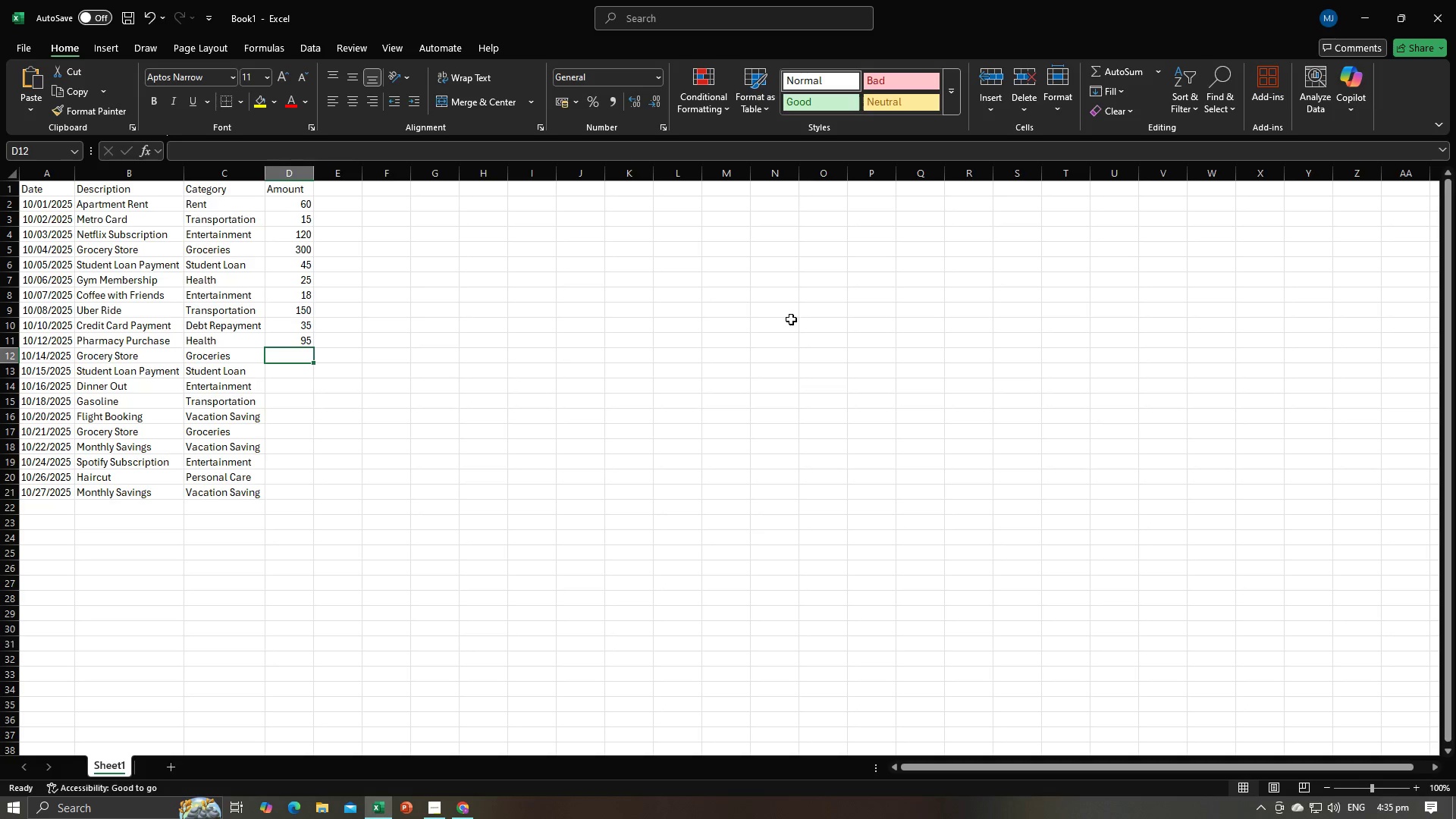 
key(Alt+Tab)
 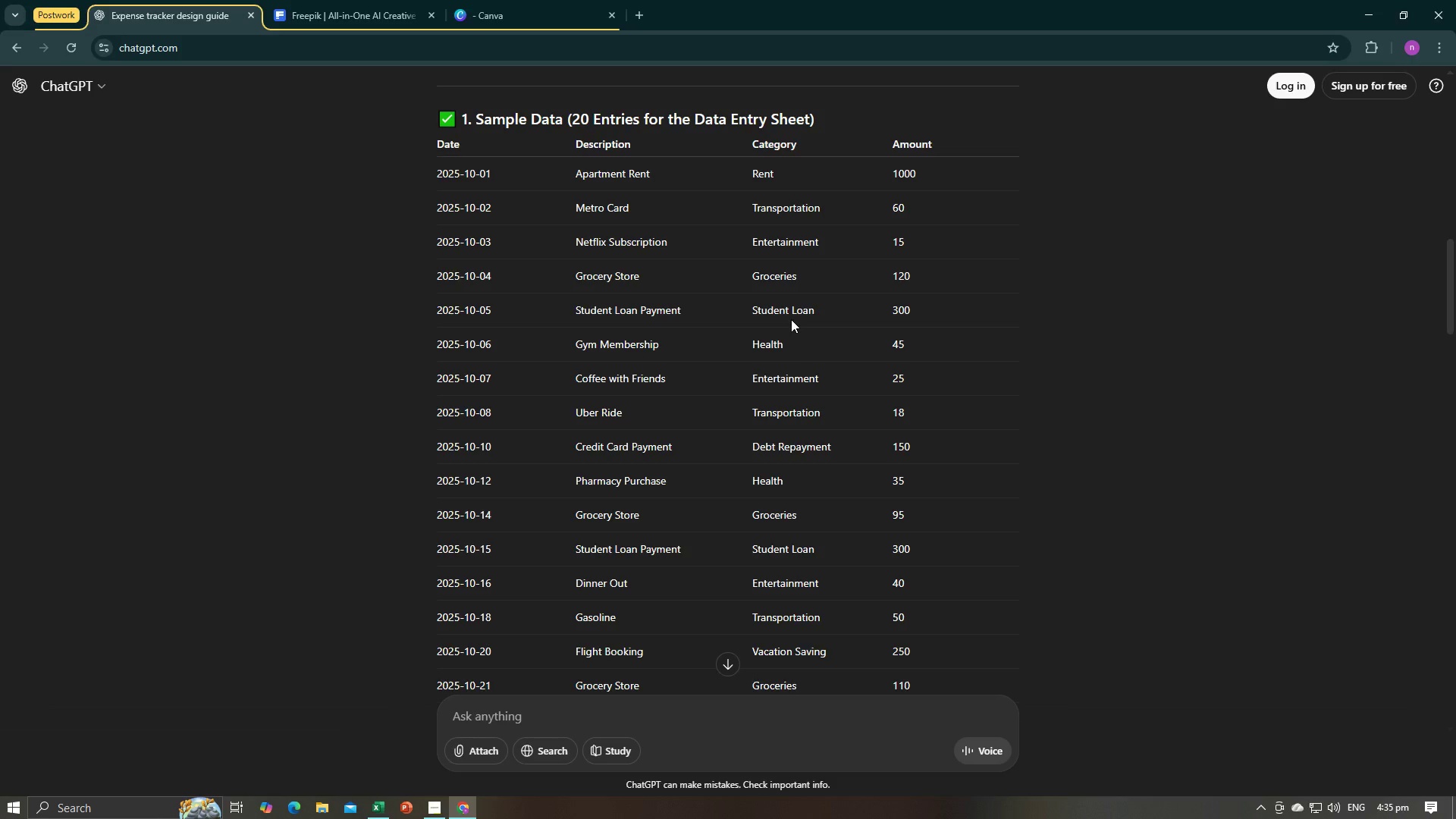 
key(Alt+AltLeft)
 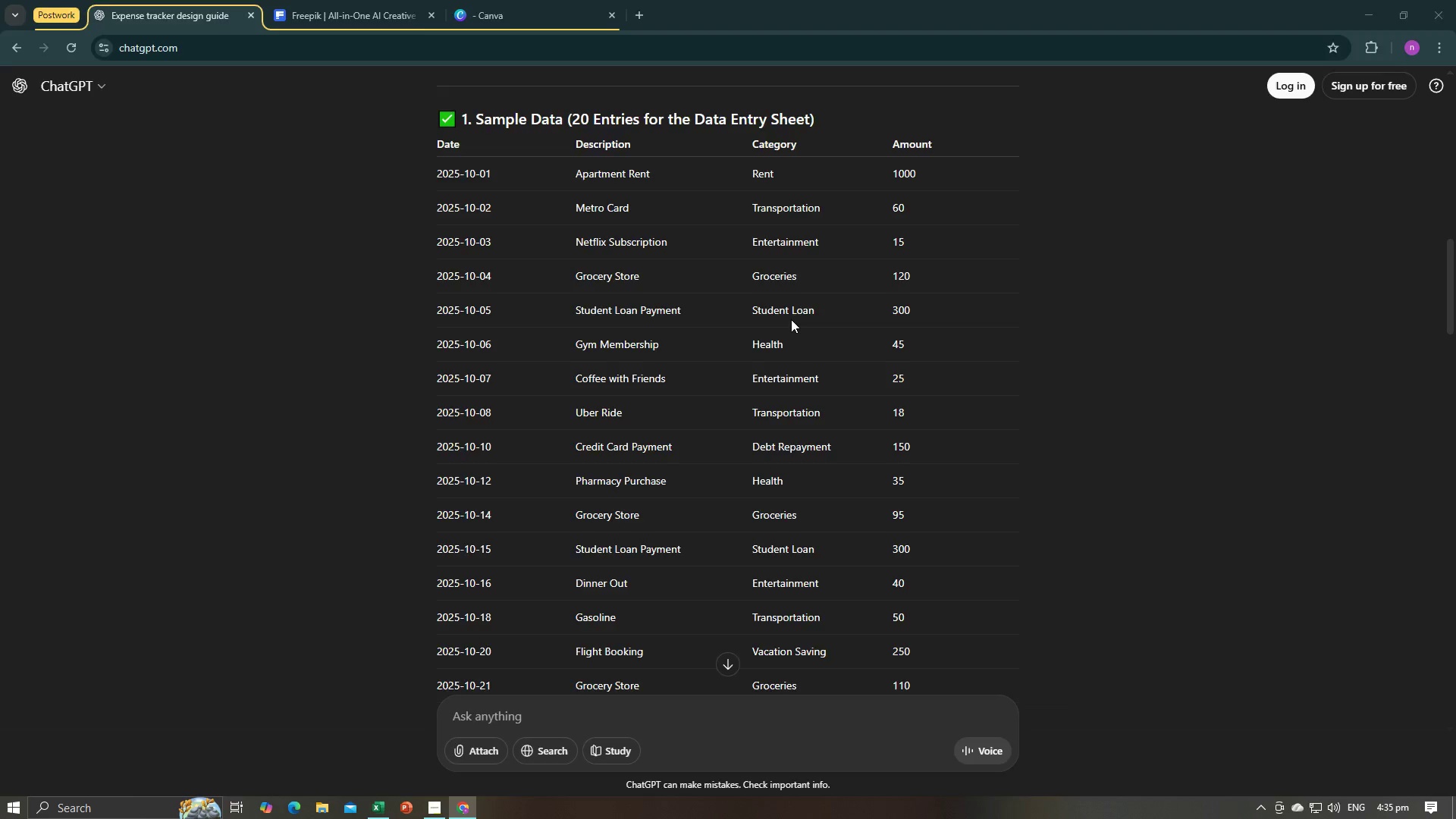 
key(Alt+Tab)
 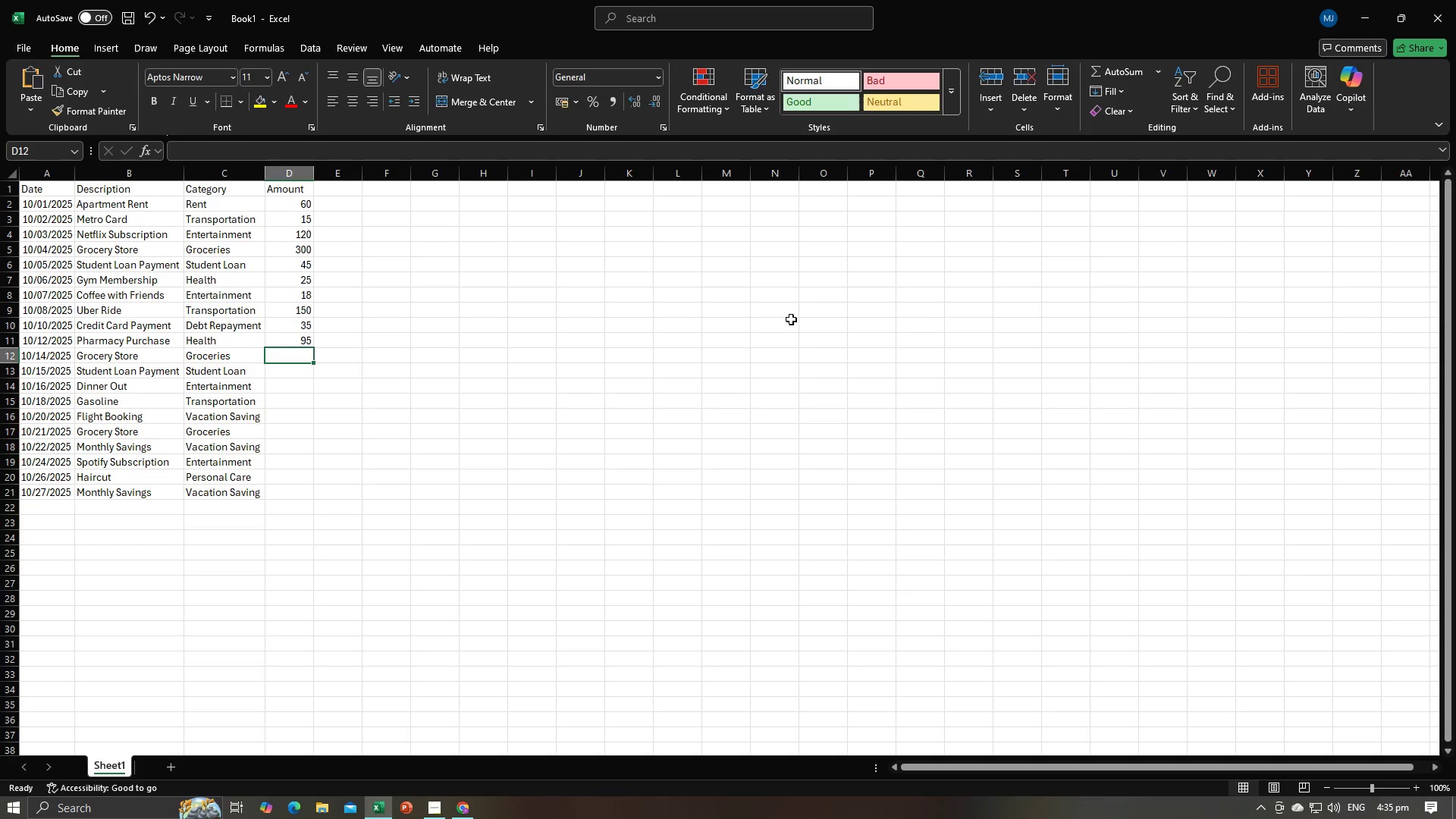 
key(Numpad3)
 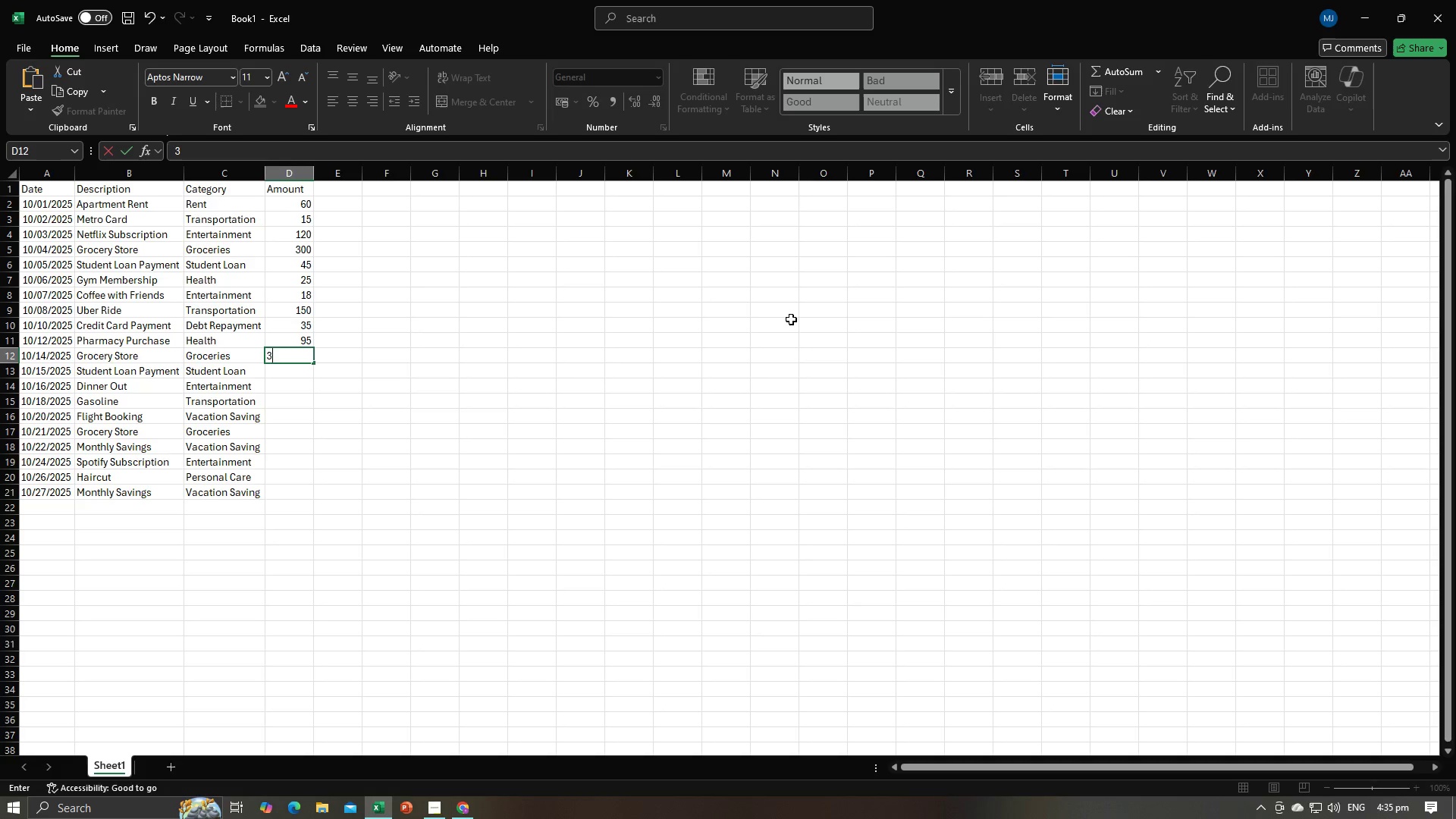 
key(Numpad0)
 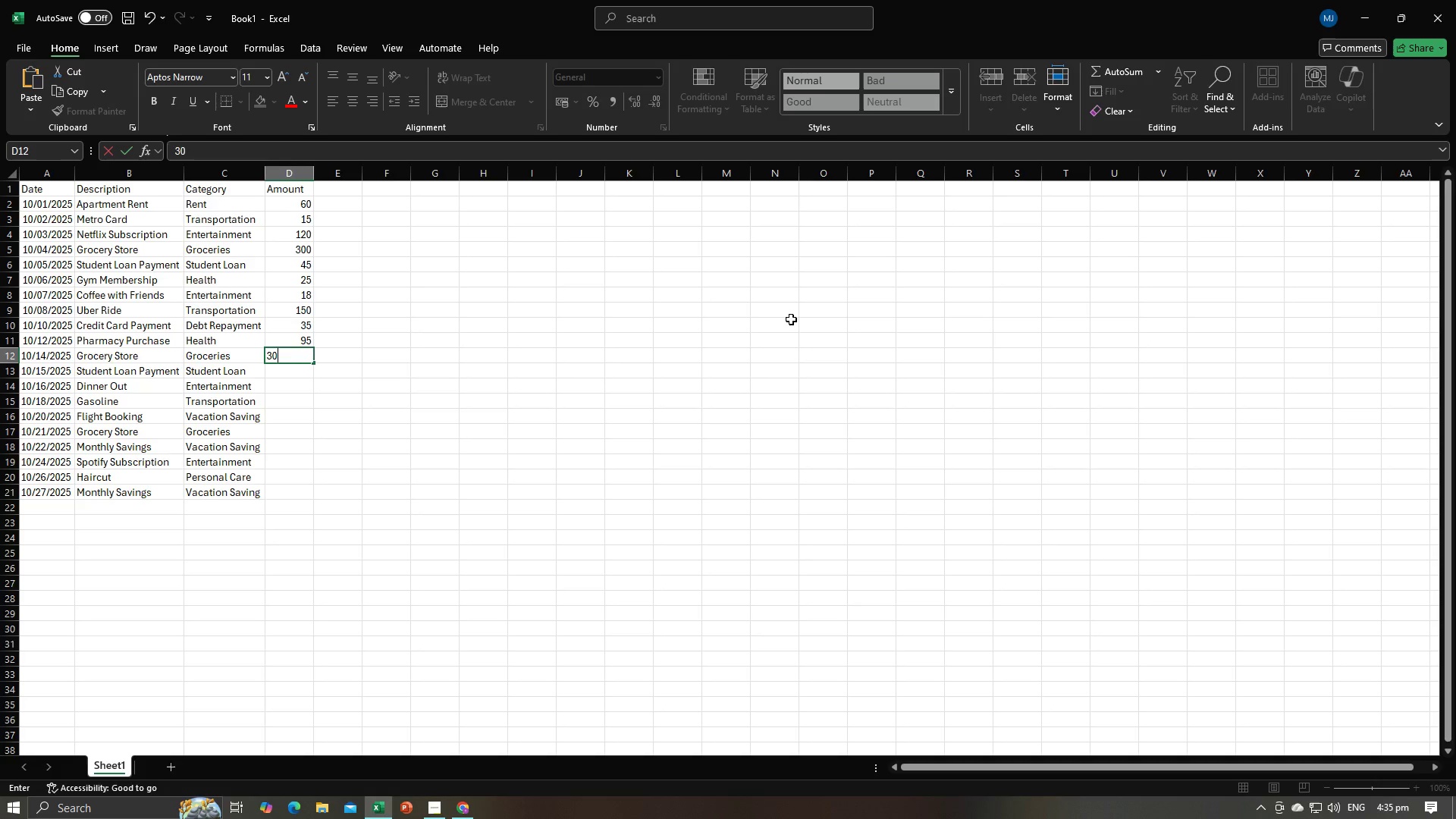 
key(Numpad0)
 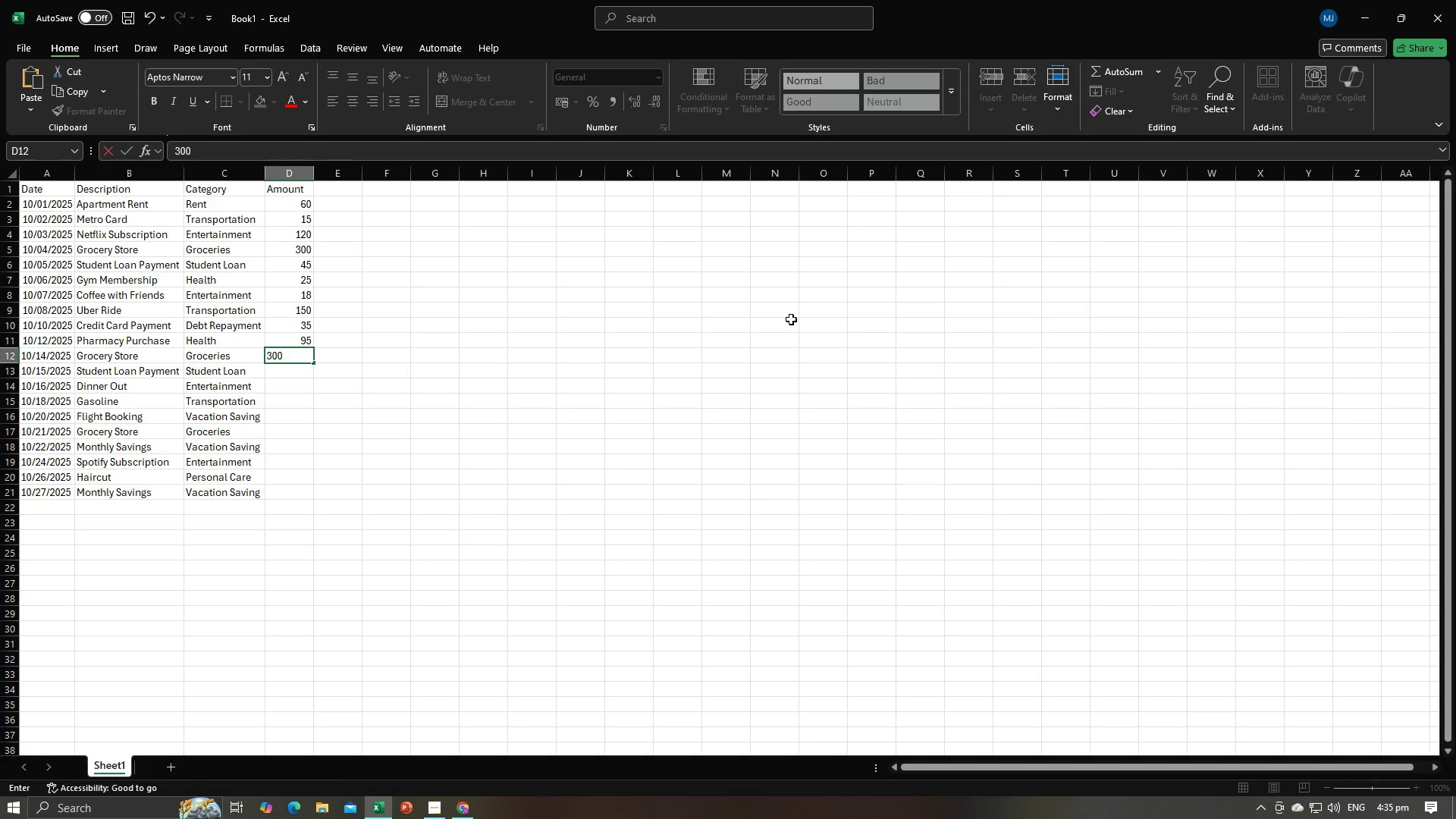 
key(NumpadEnter)
 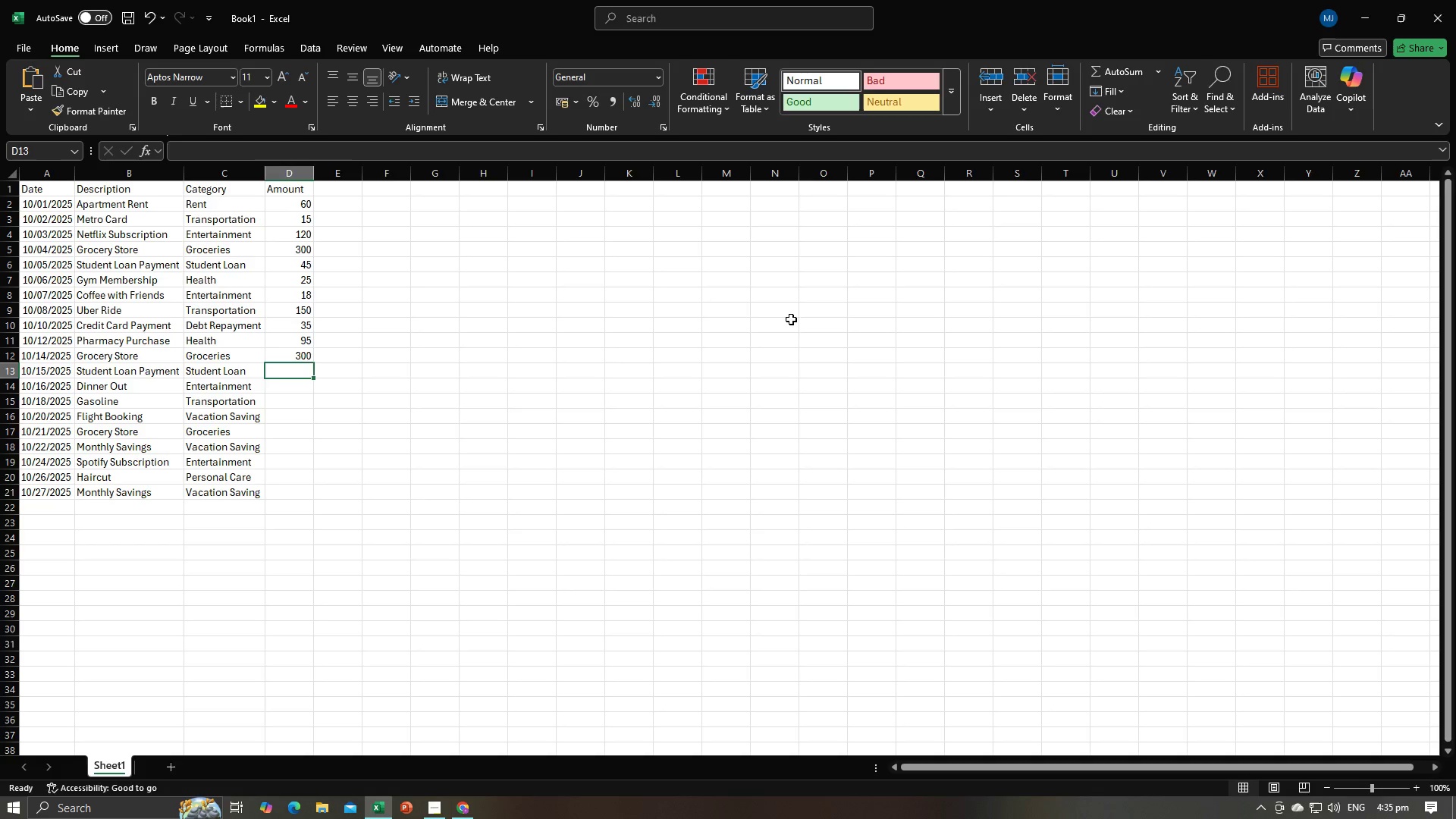 
key(Alt+AltLeft)
 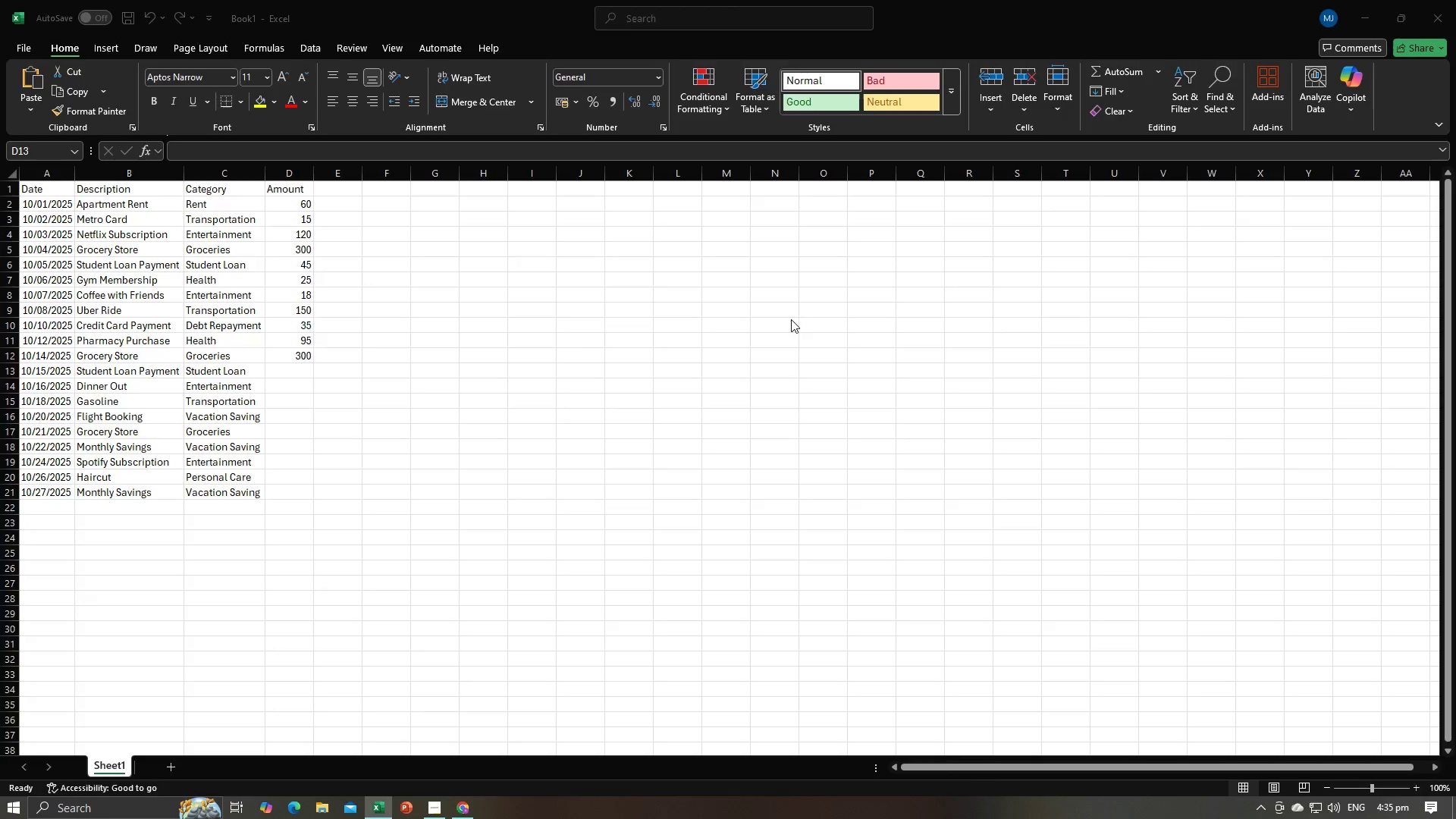 
key(Alt+Tab)
 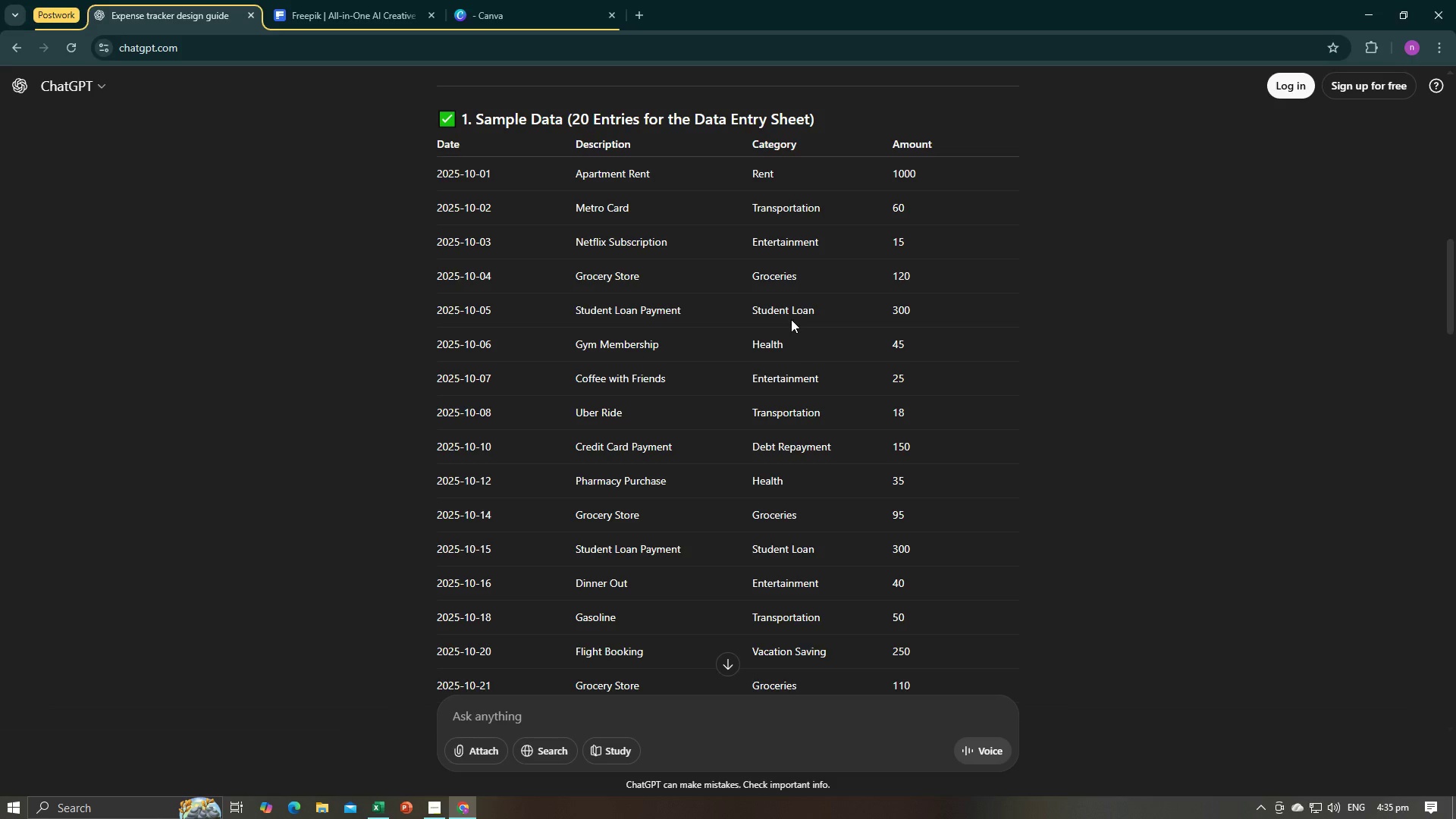 
key(Alt+AltLeft)
 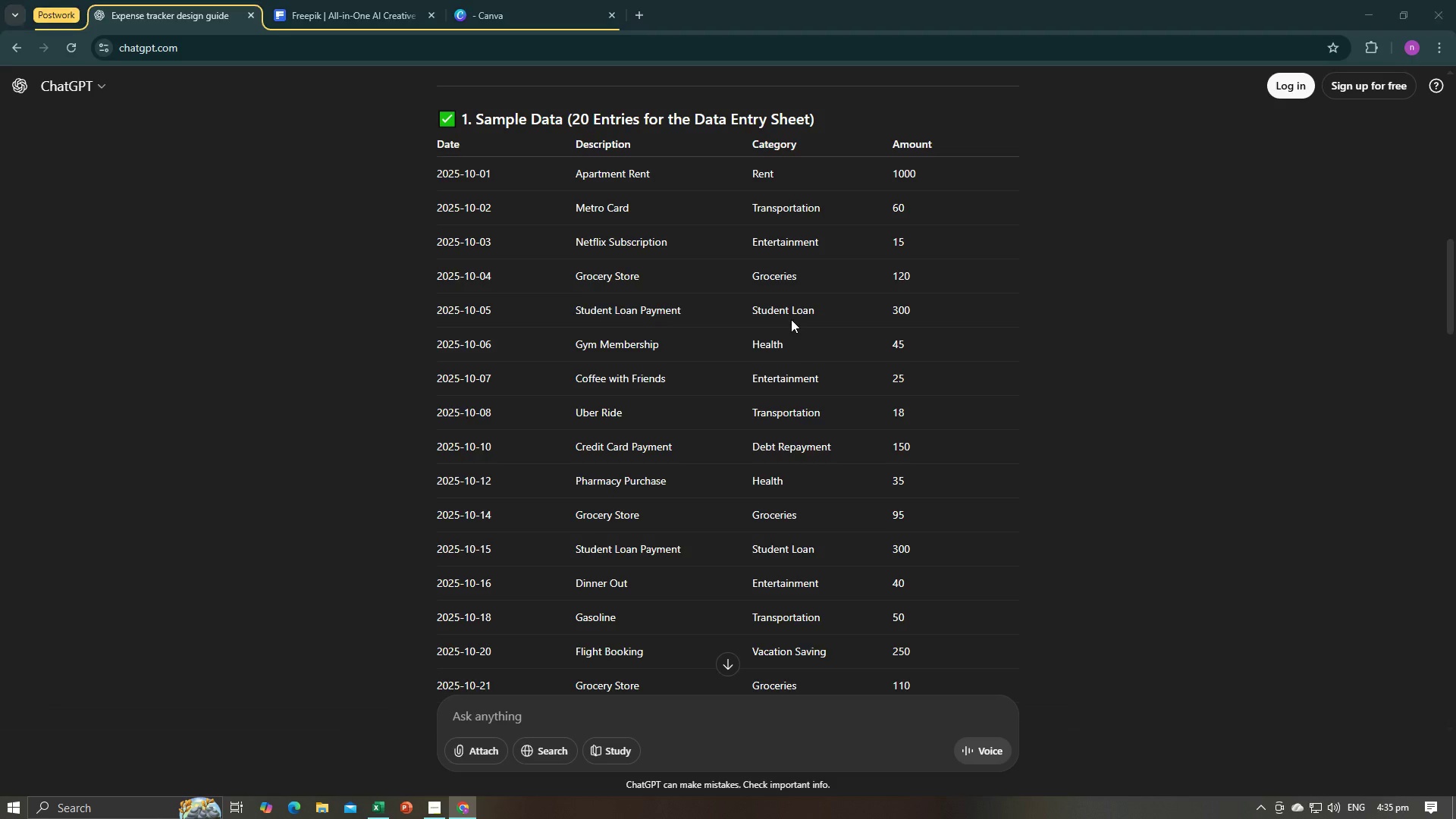 
key(Alt+Tab)
 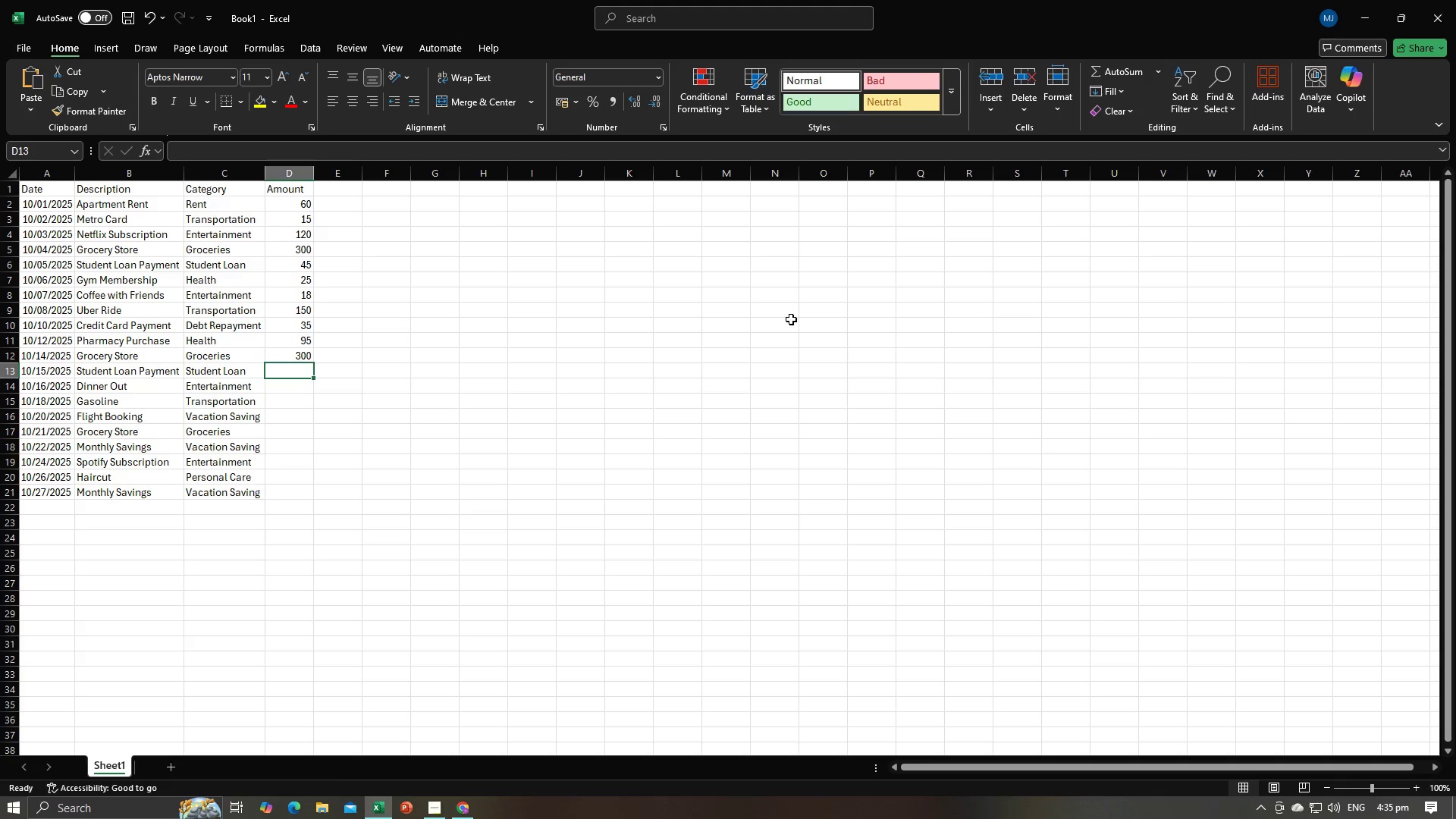 
key(Numpad4)
 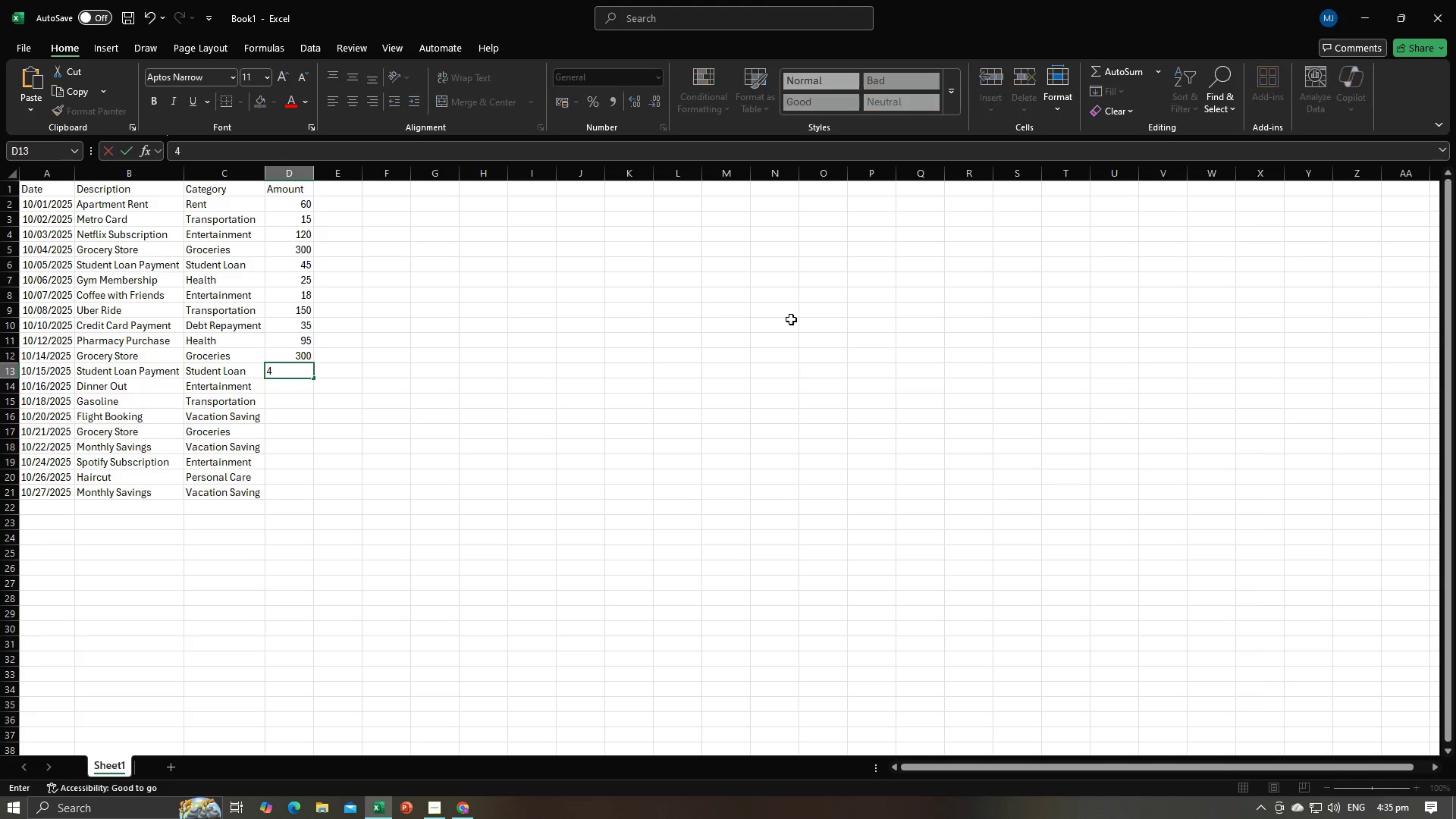 
key(Numpad0)
 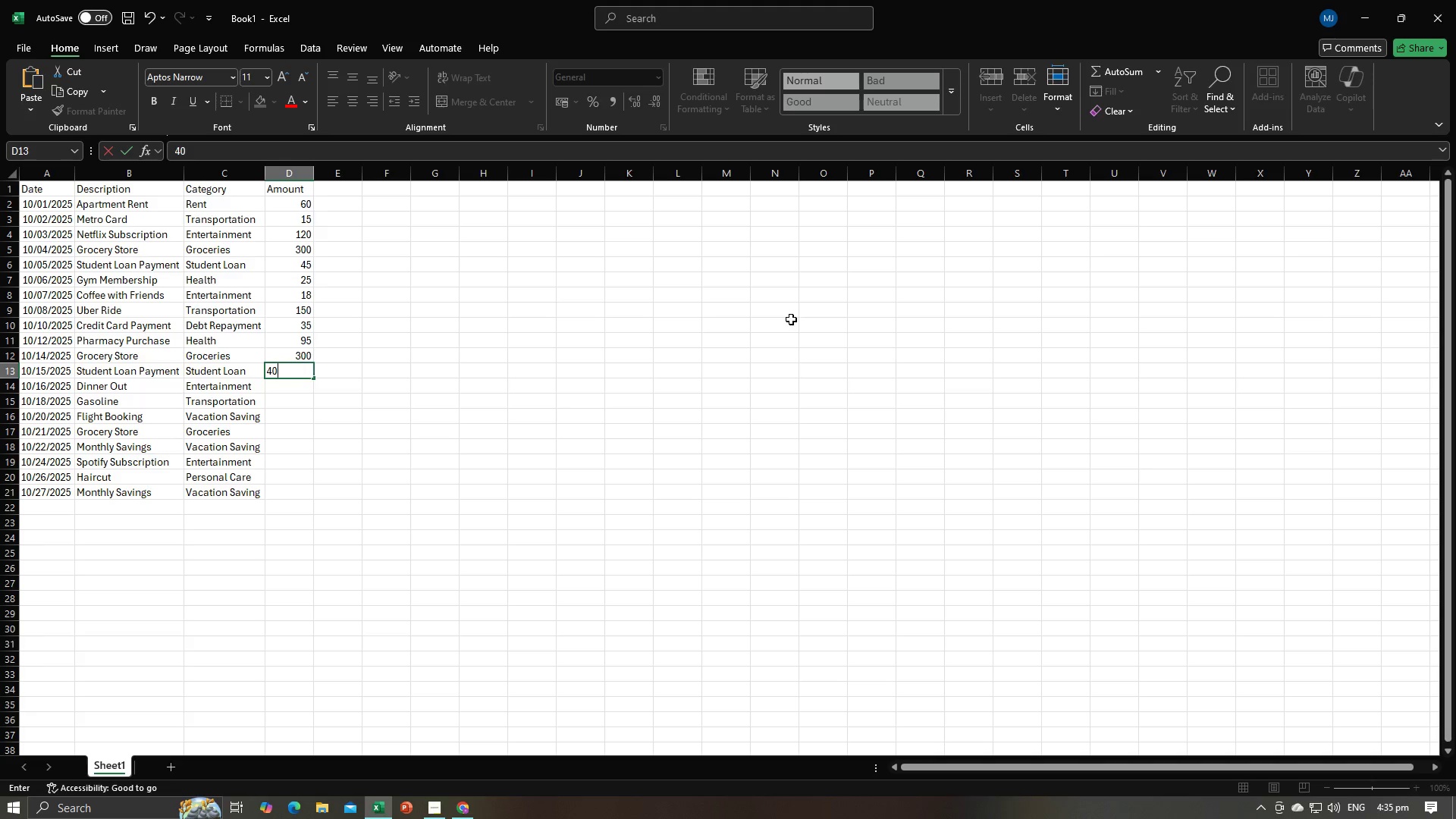 
key(NumpadEnter)
 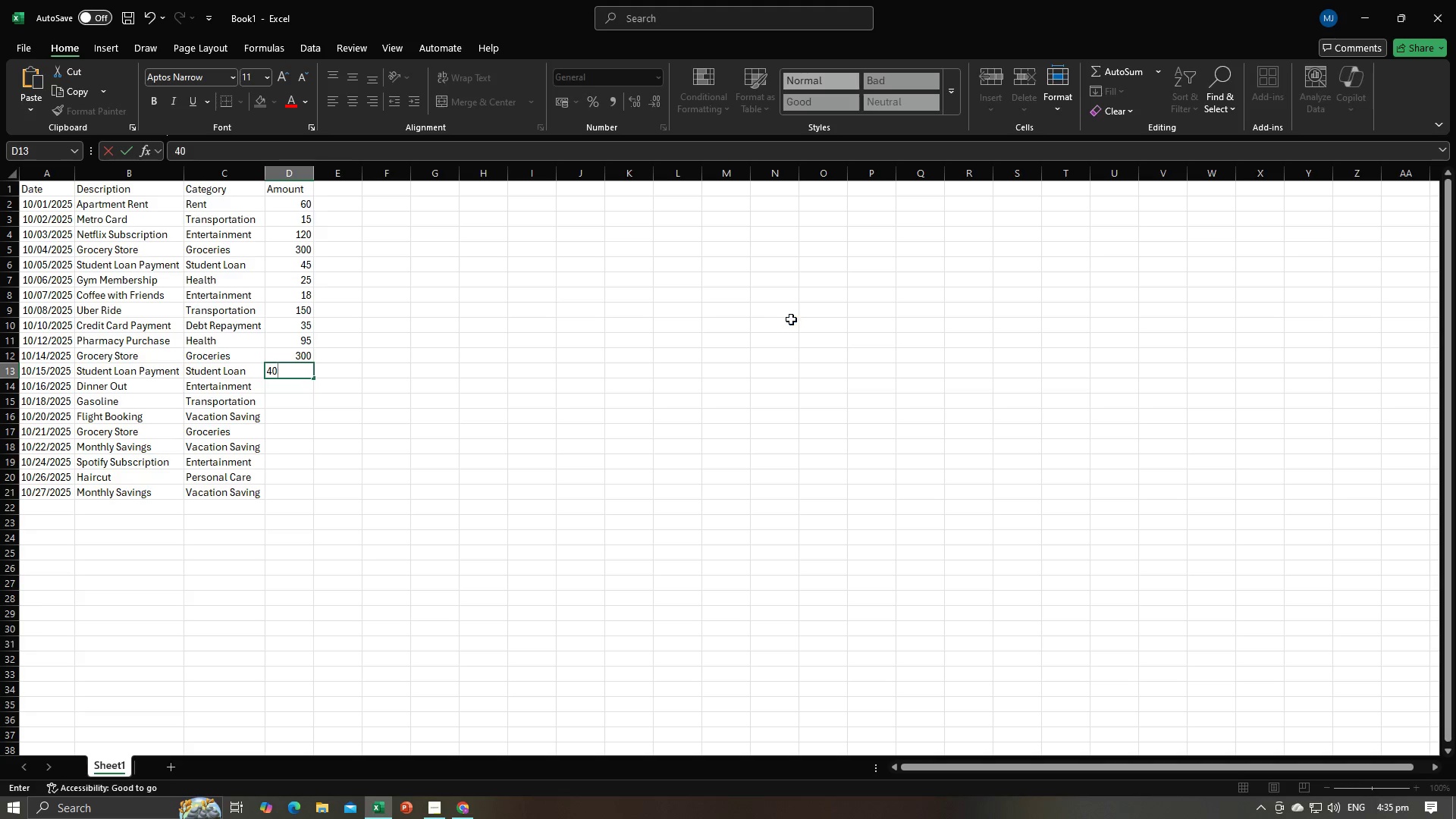 
key(Alt+AltLeft)
 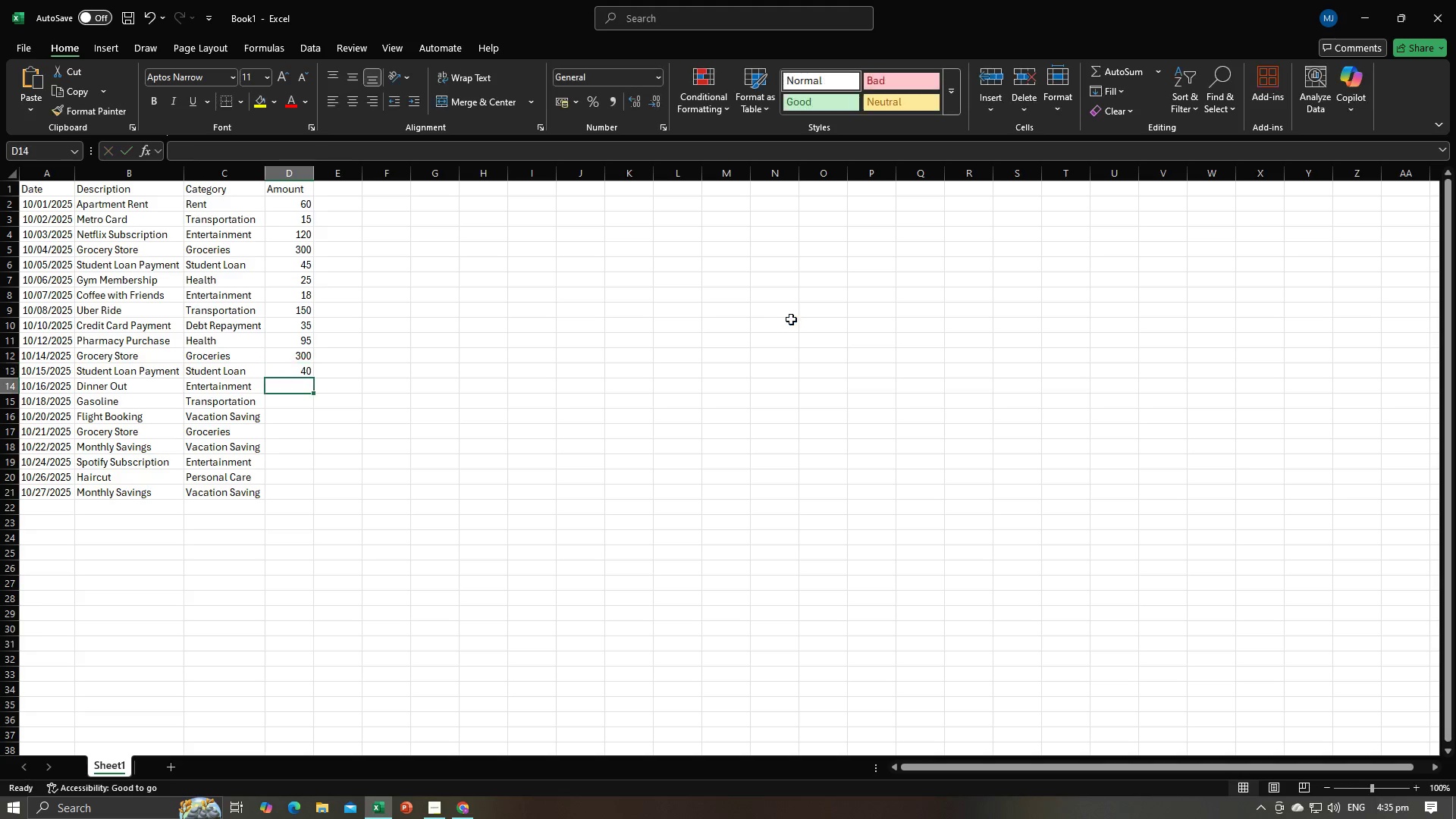 
key(Alt+Tab)
 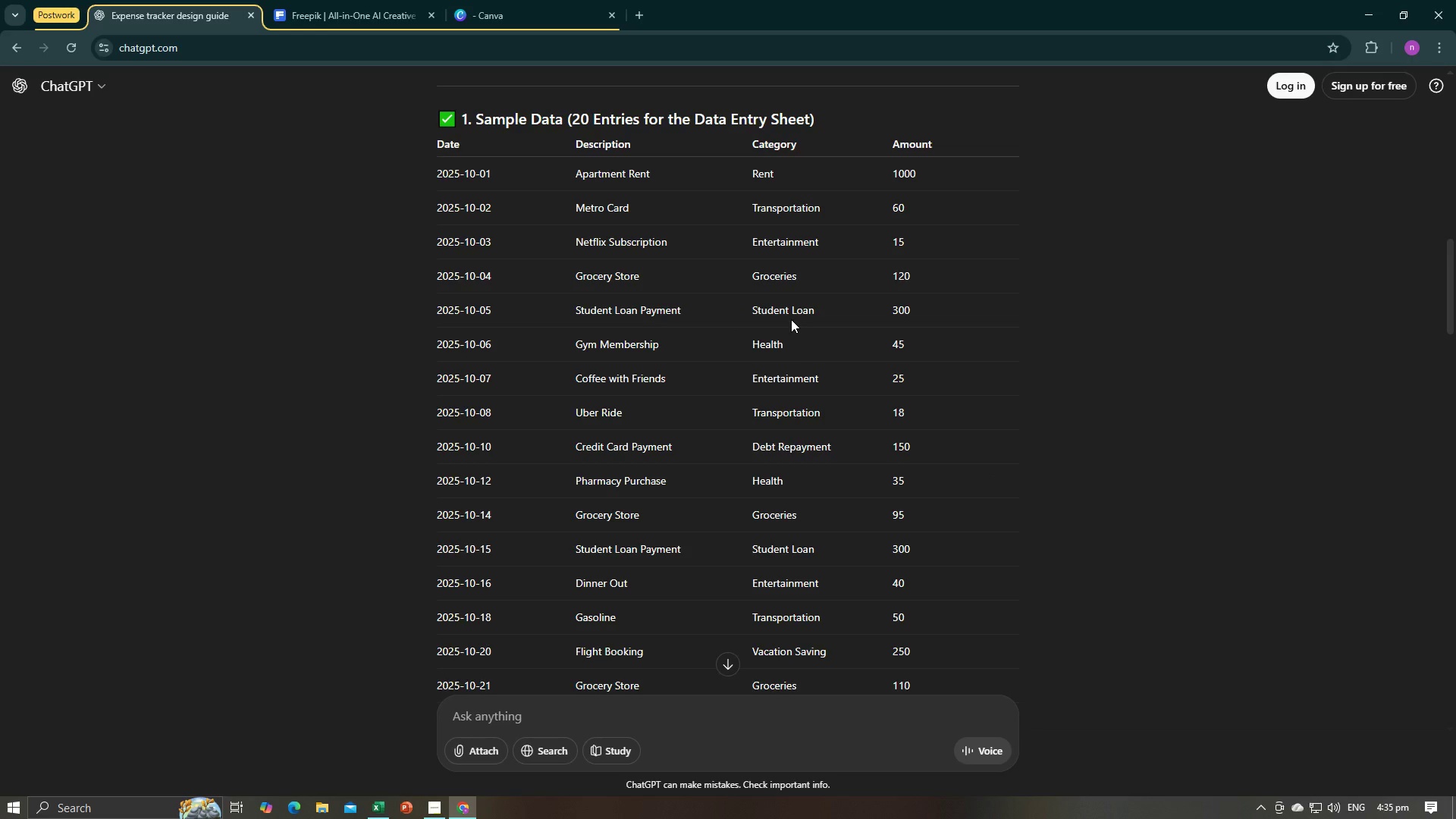 
key(Alt+AltLeft)
 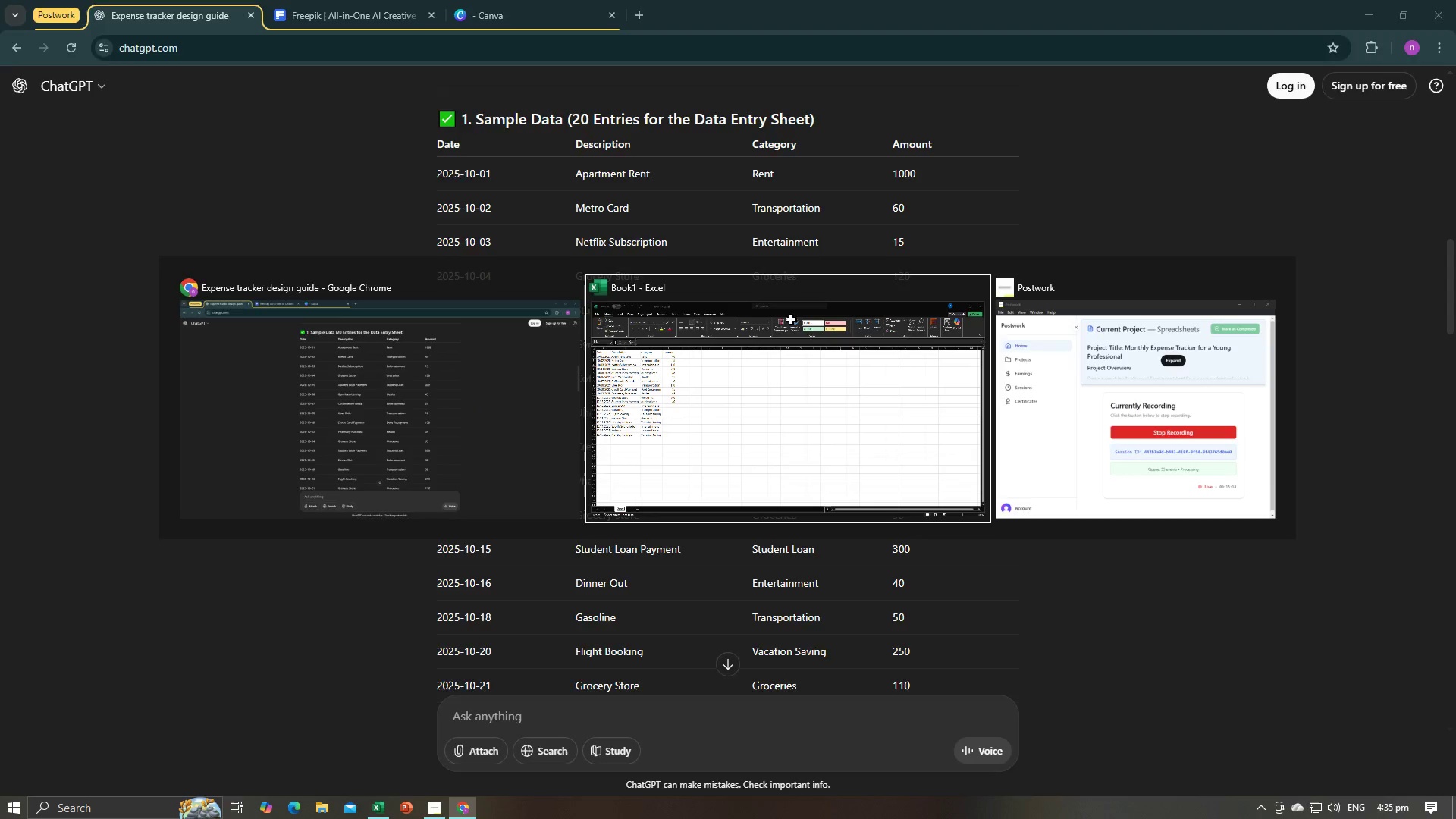 
key(Alt+Tab)
 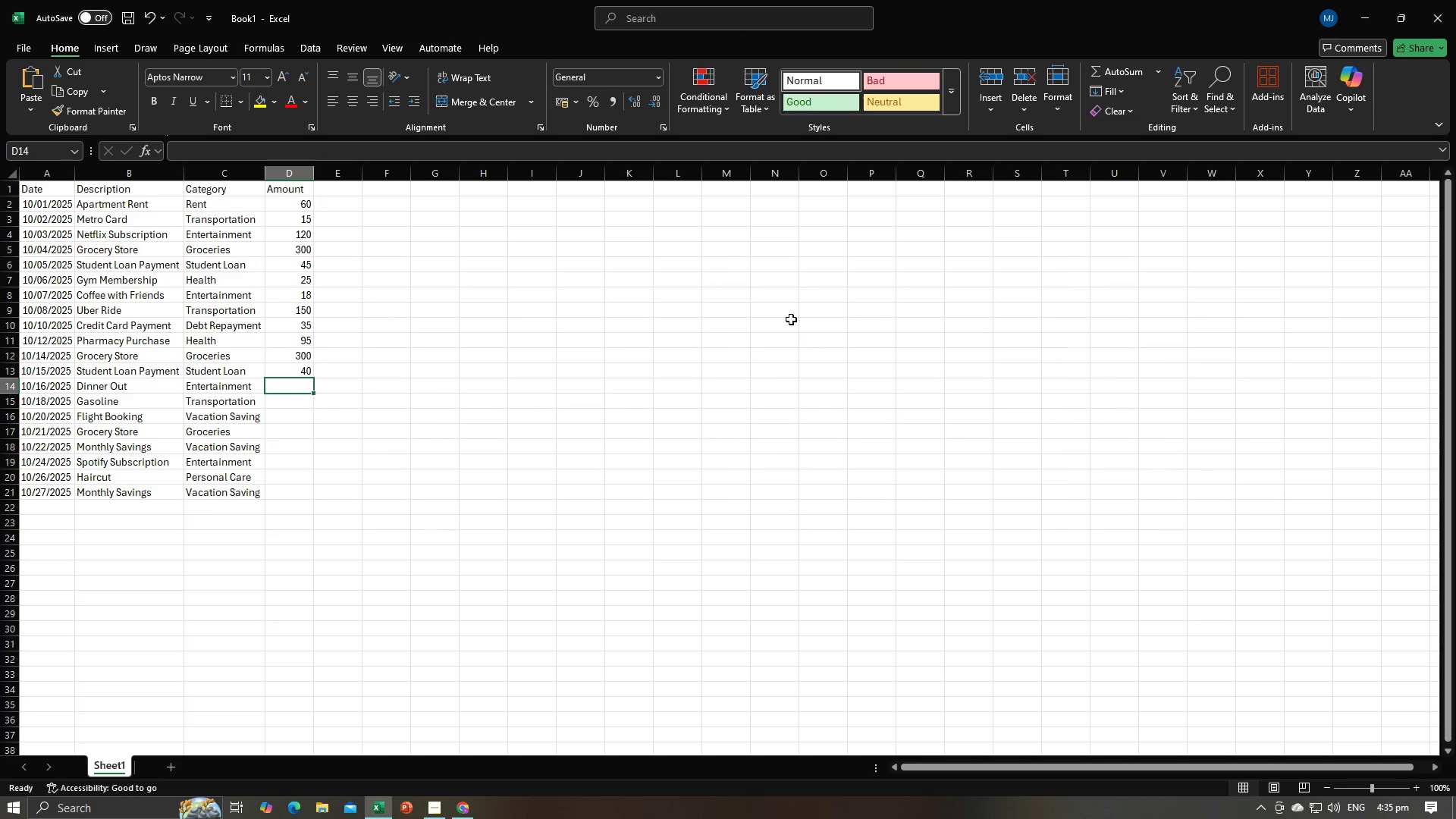 
key(Numpad5)
 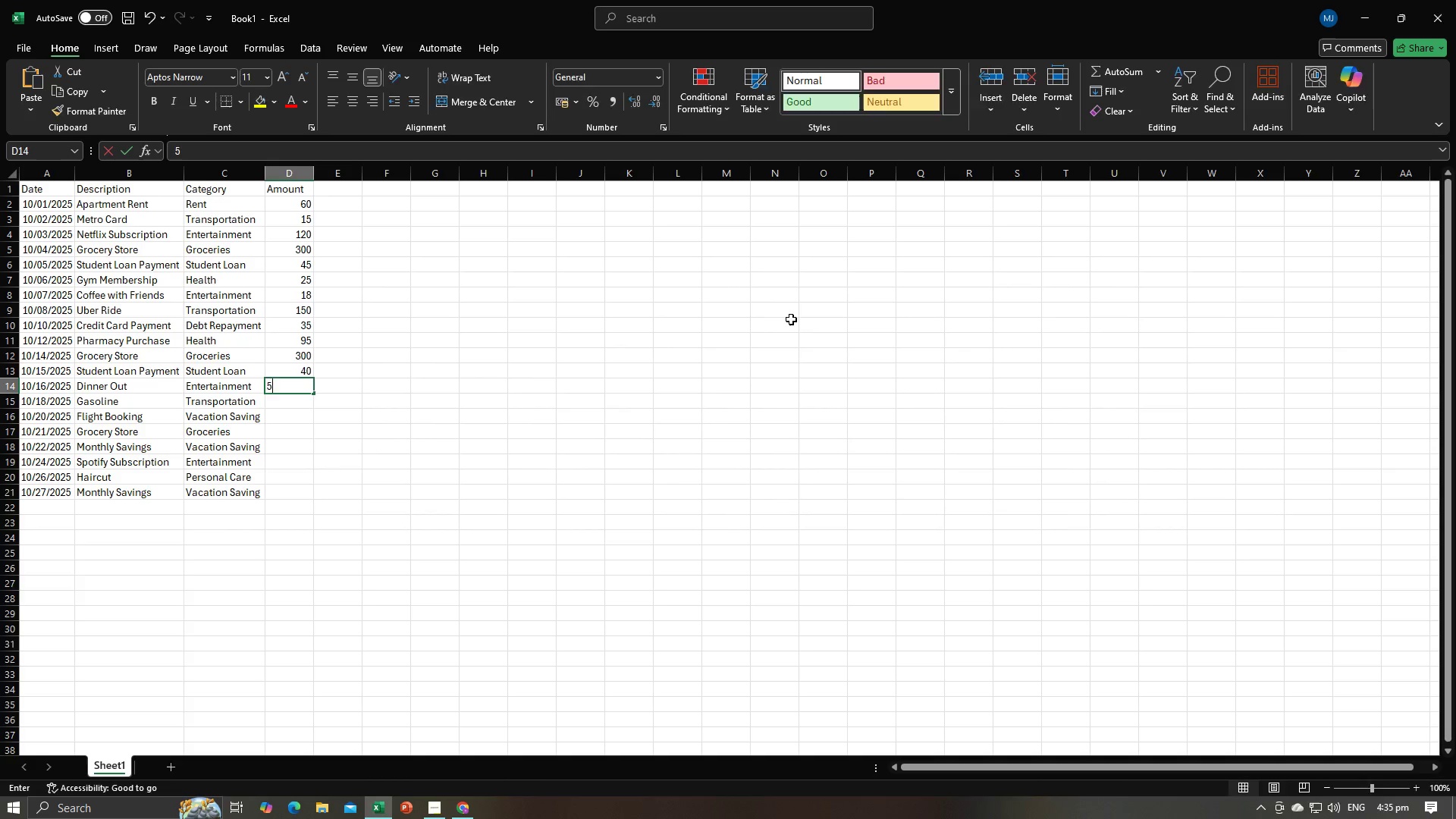 
key(Numpad0)
 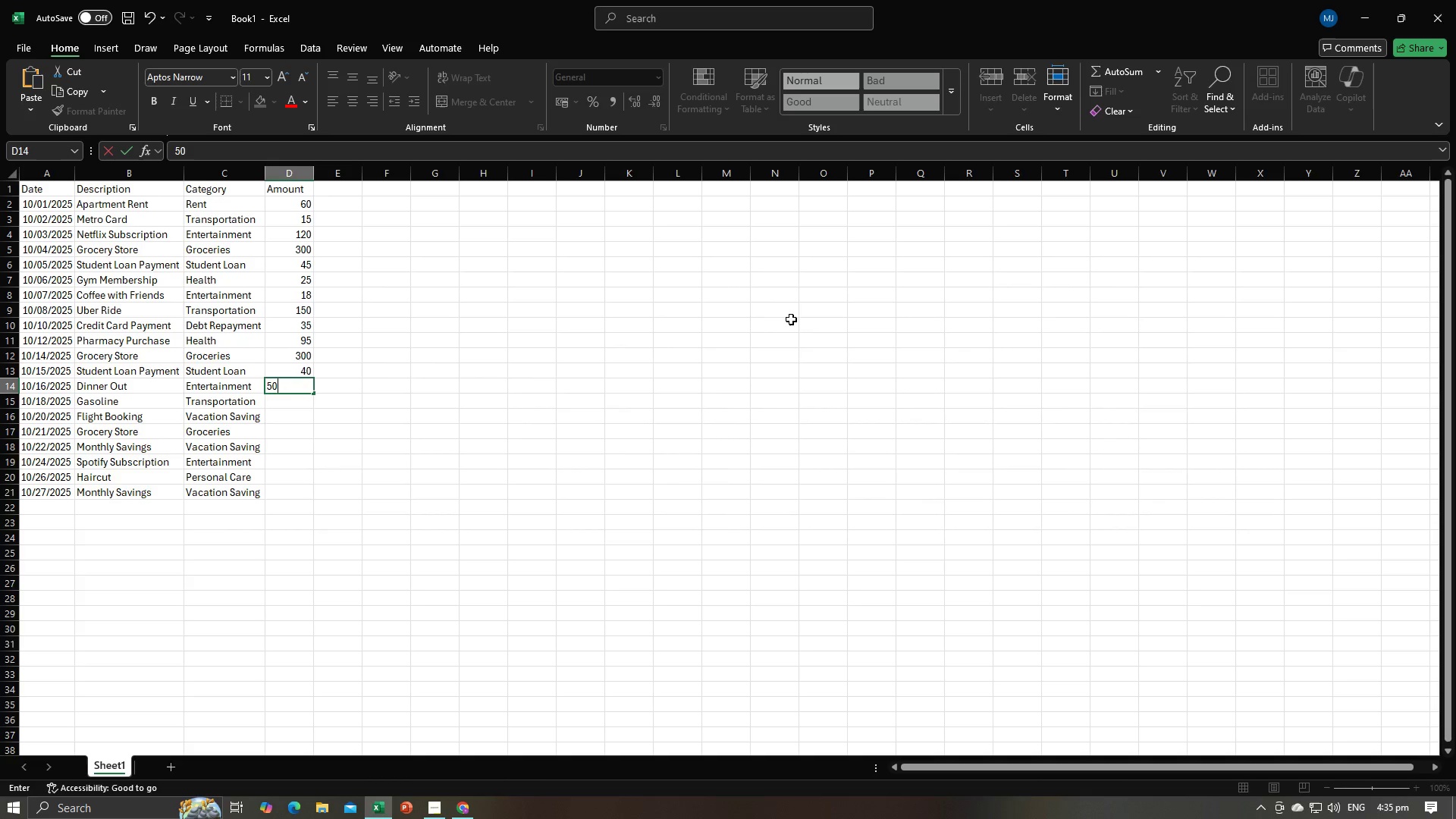 
key(NumpadEnter)
 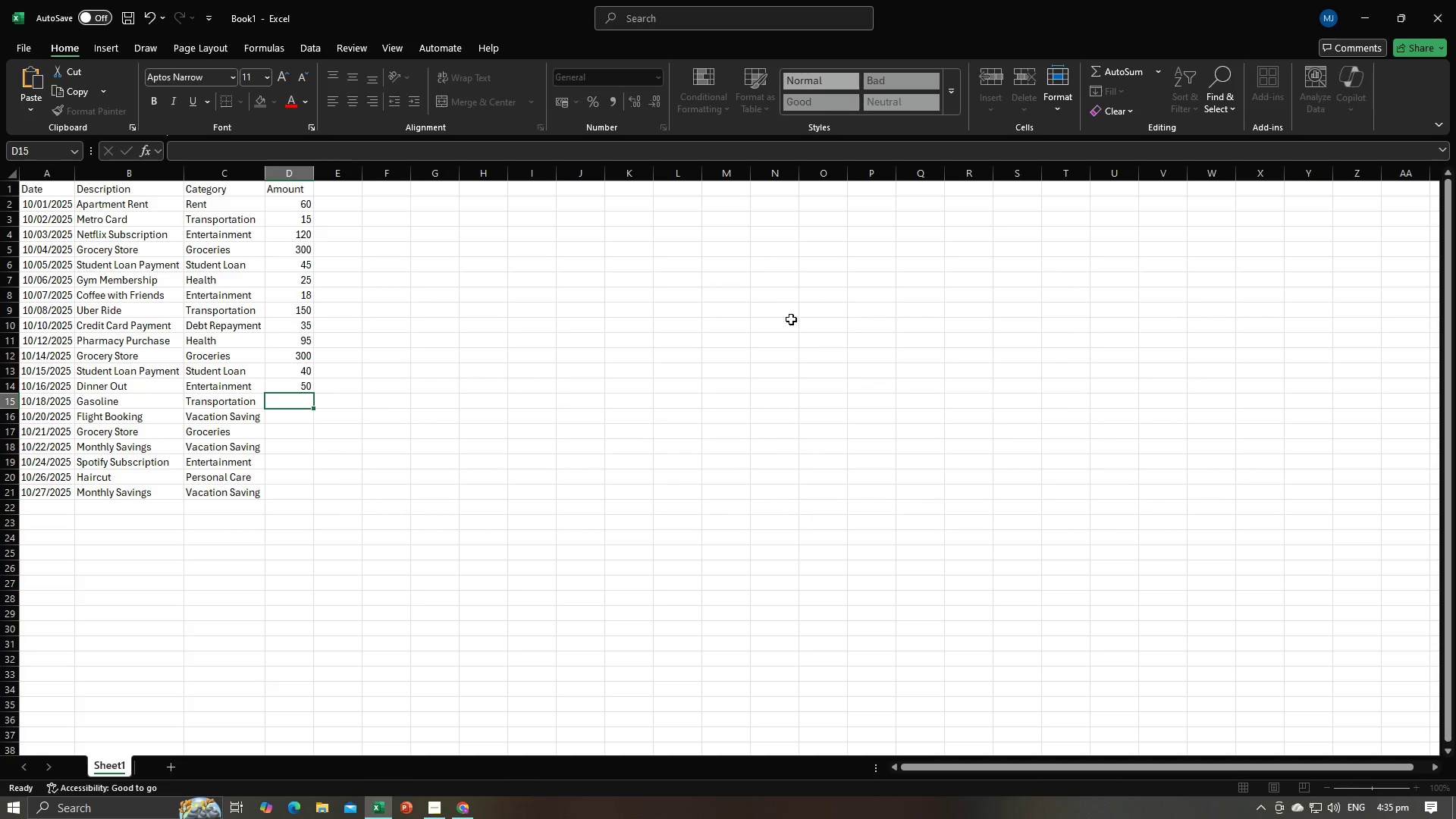 
key(Alt+AltLeft)
 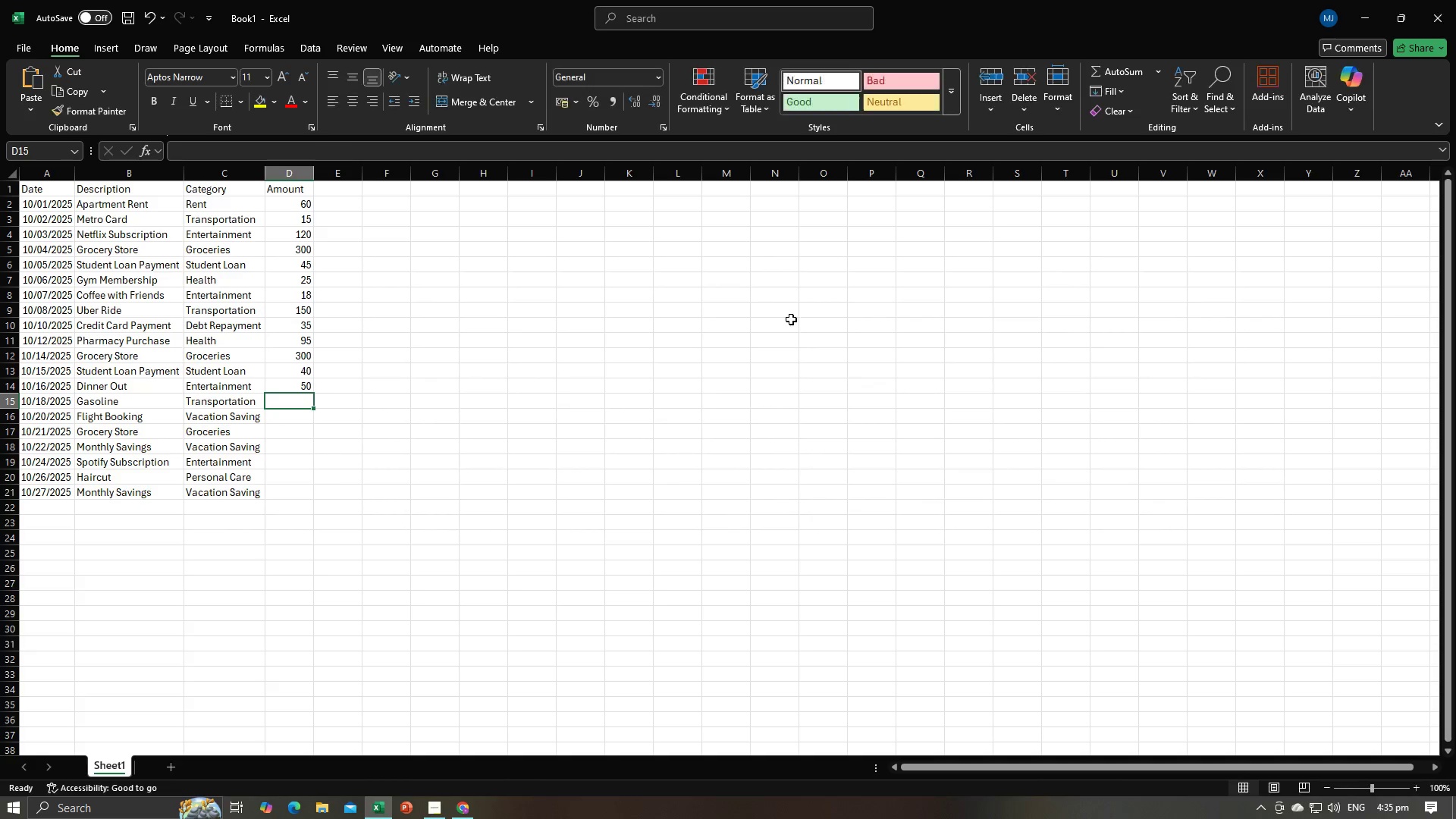 
key(Alt+Tab)
 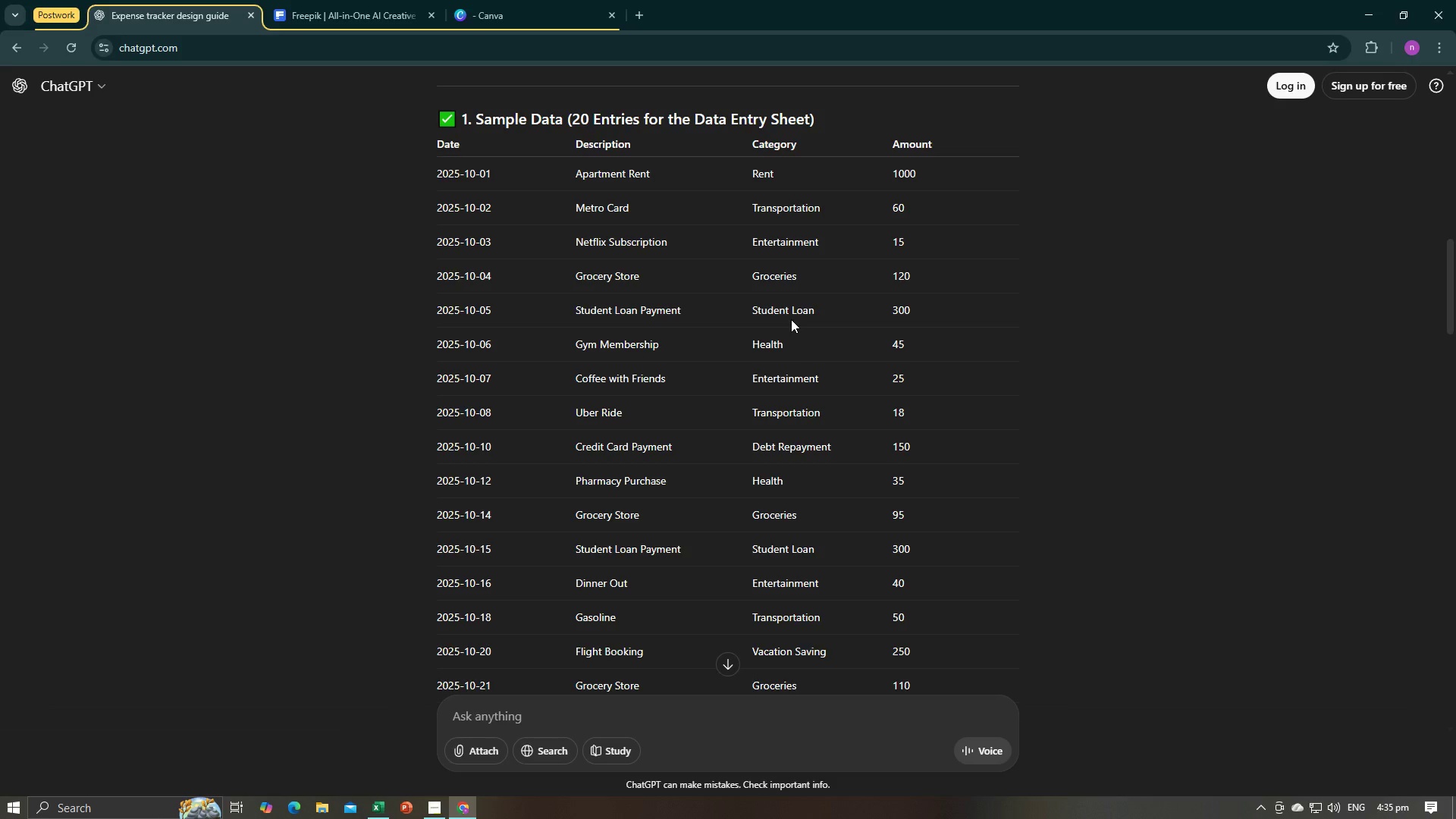 
key(Alt+AltLeft)
 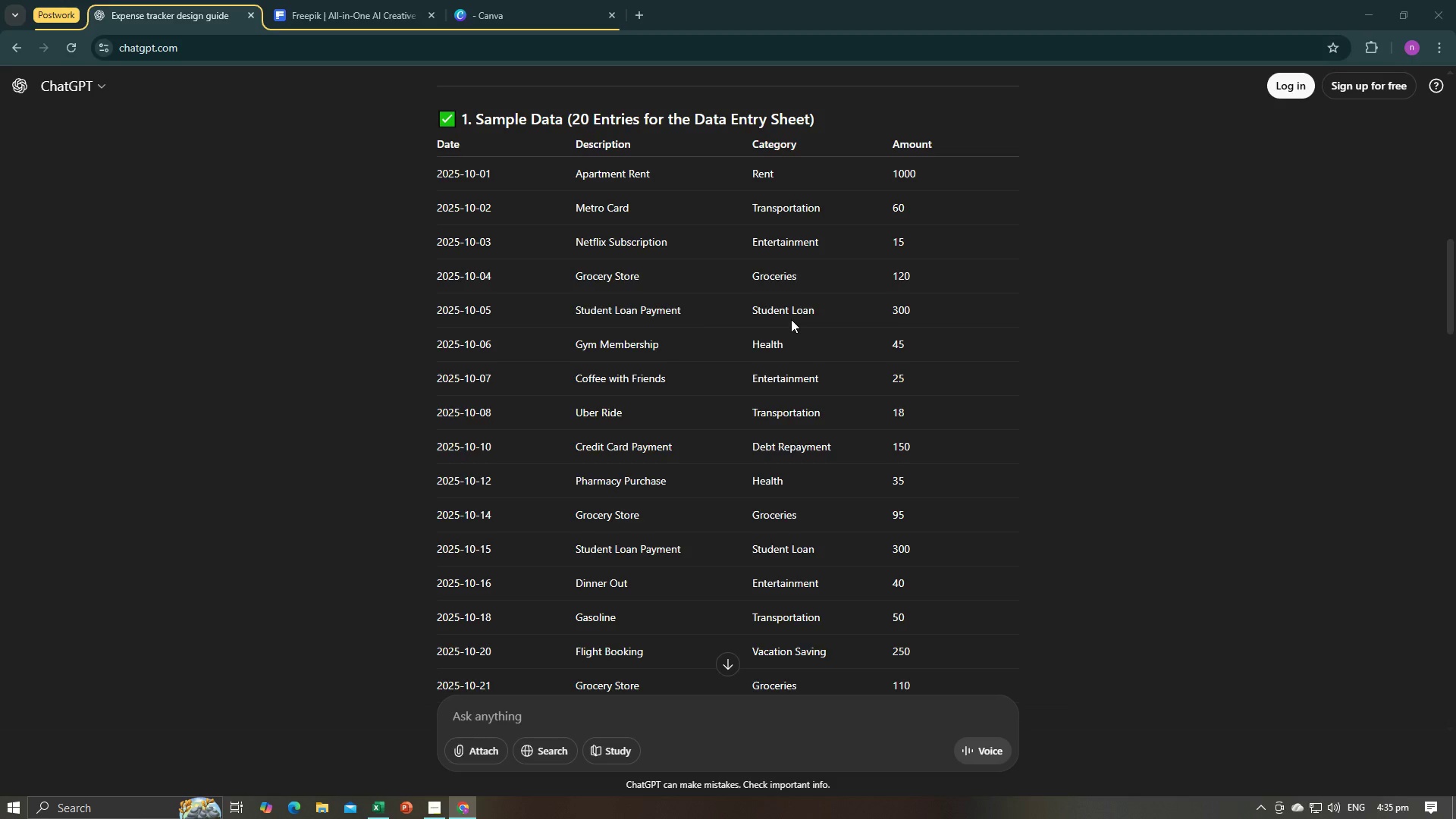 
key(Alt+Tab)
 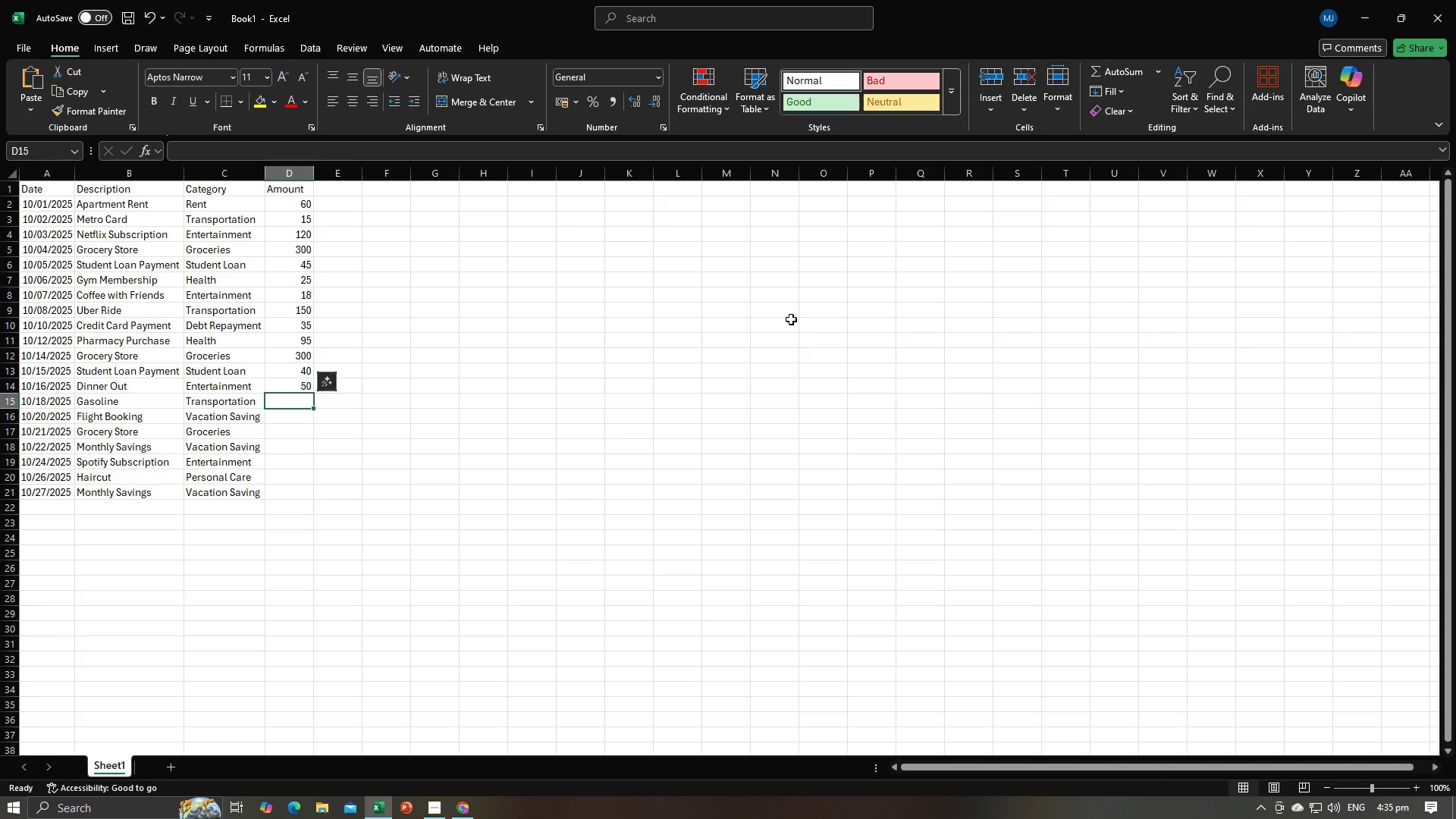 
key(Numpad2)
 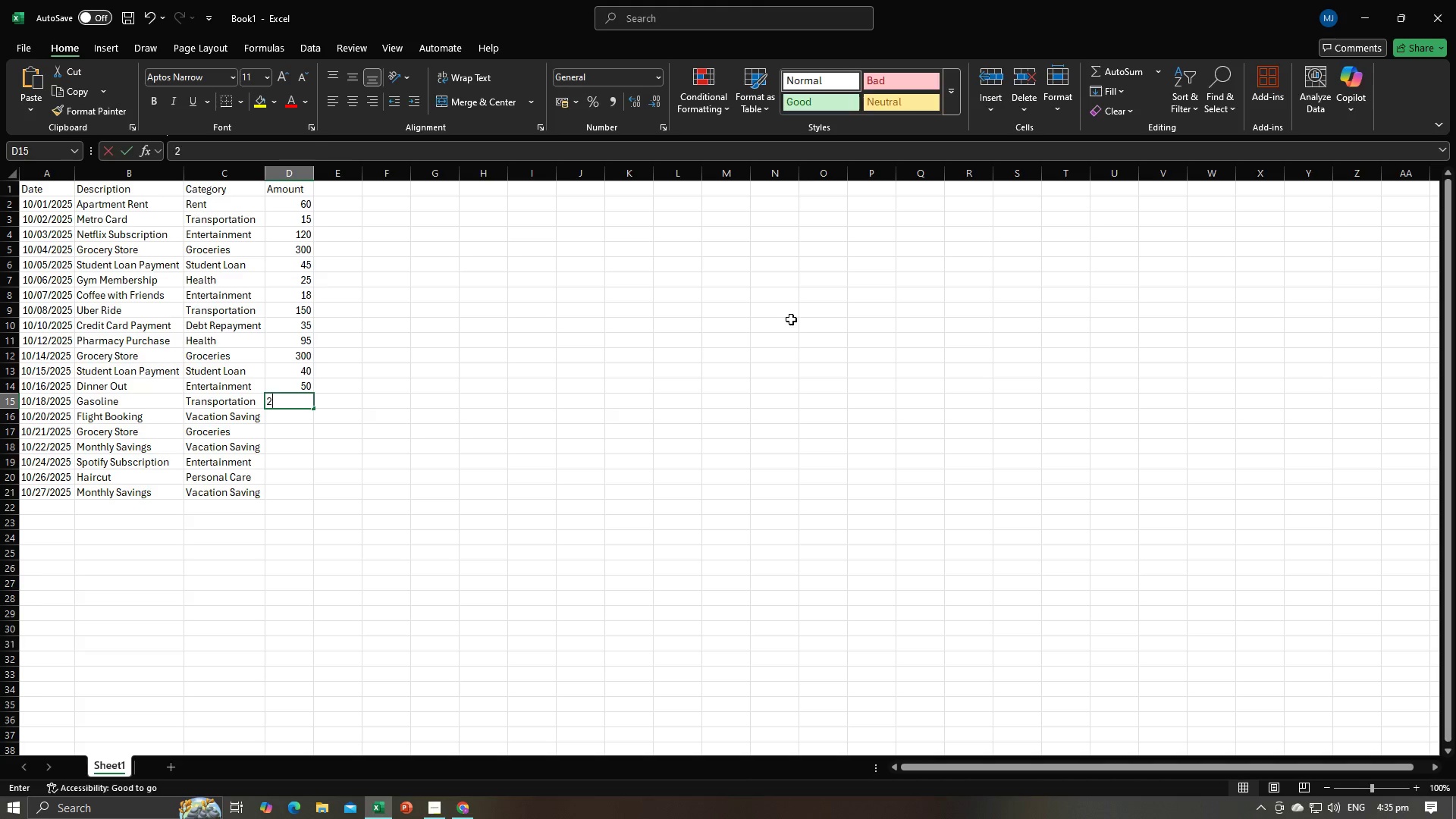 
key(Numpad5)
 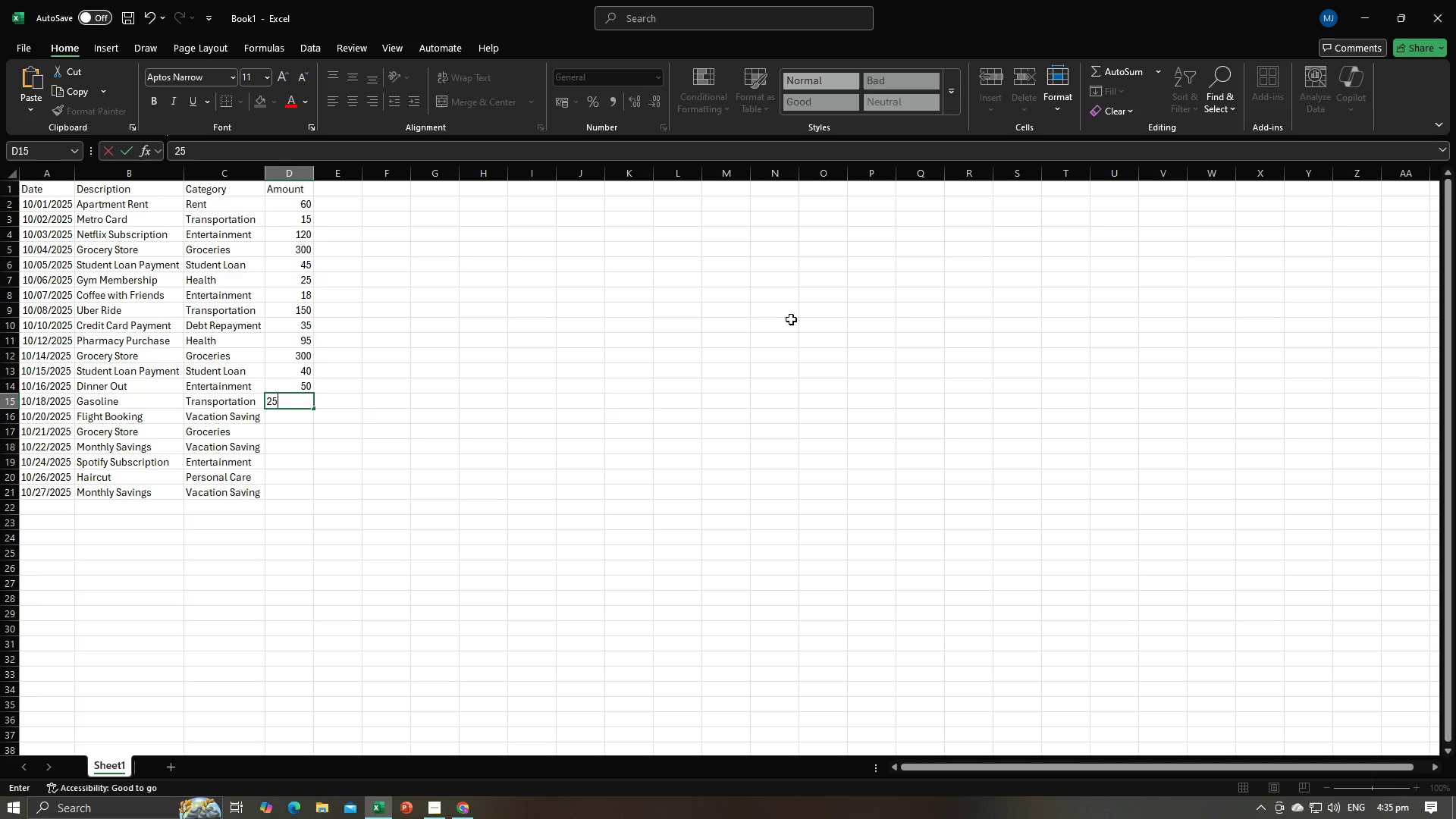 
key(Numpad0)
 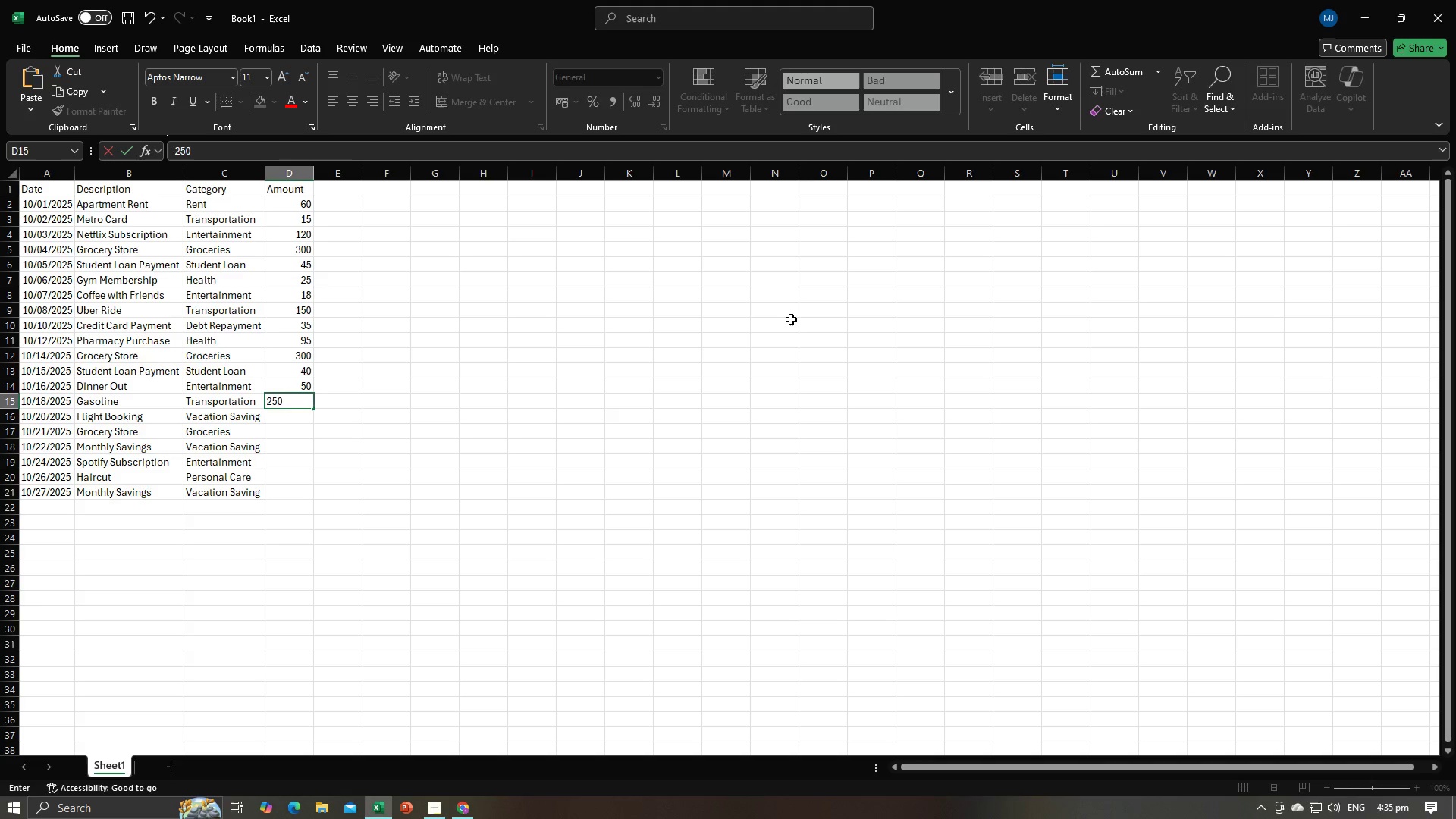 
key(NumpadEnter)
 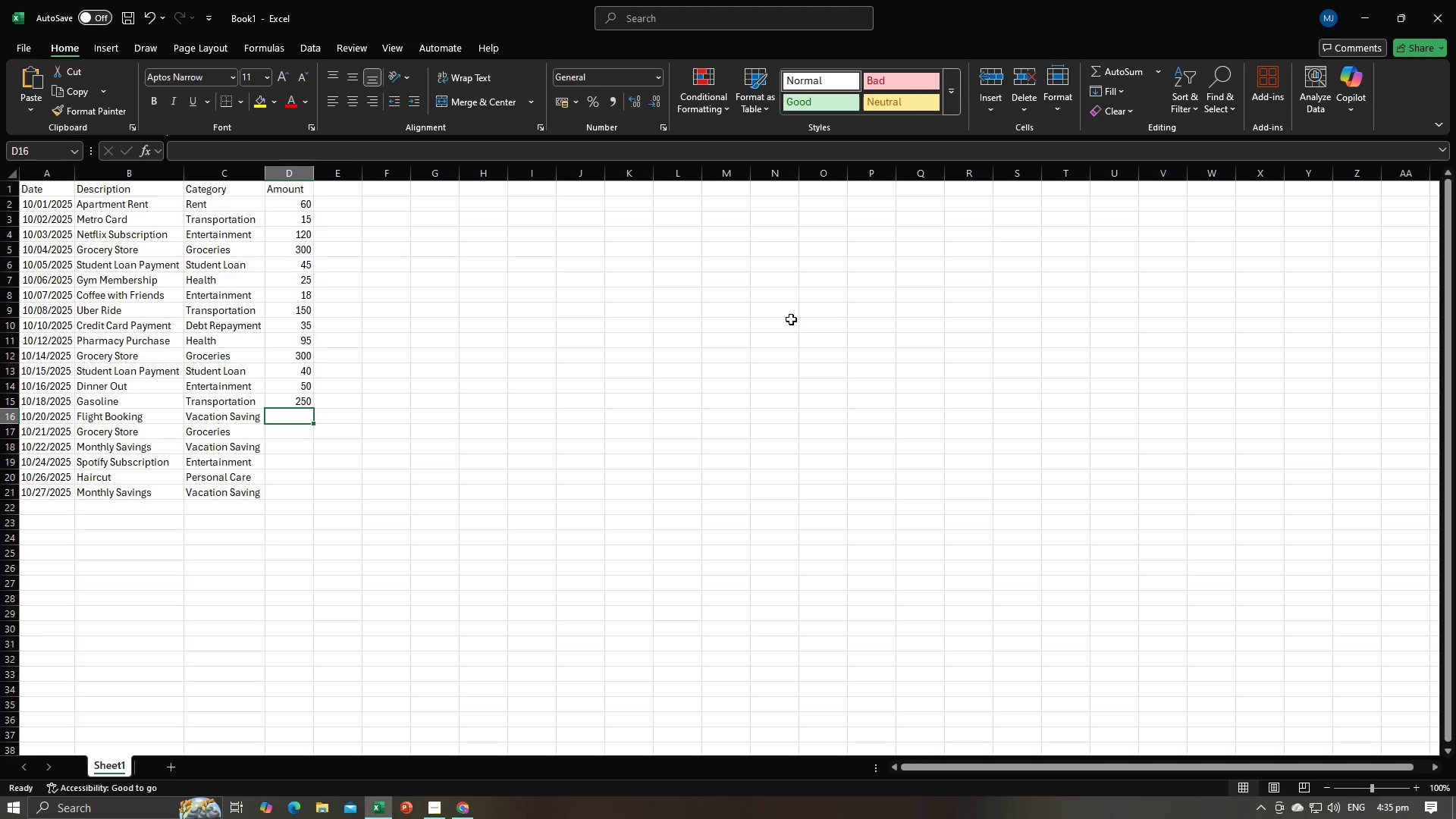 
key(Alt+AltLeft)
 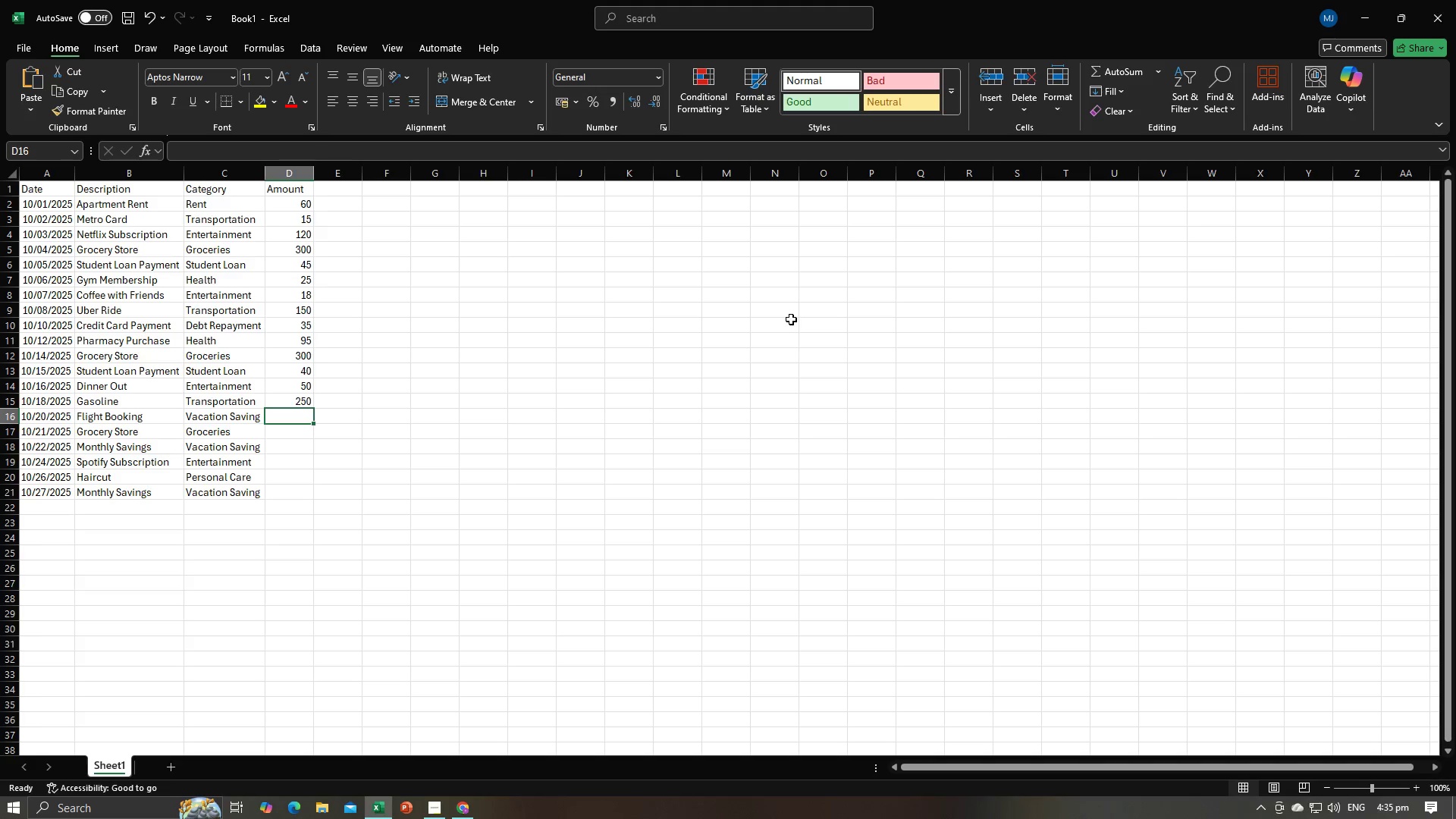 
key(Alt+Tab)
 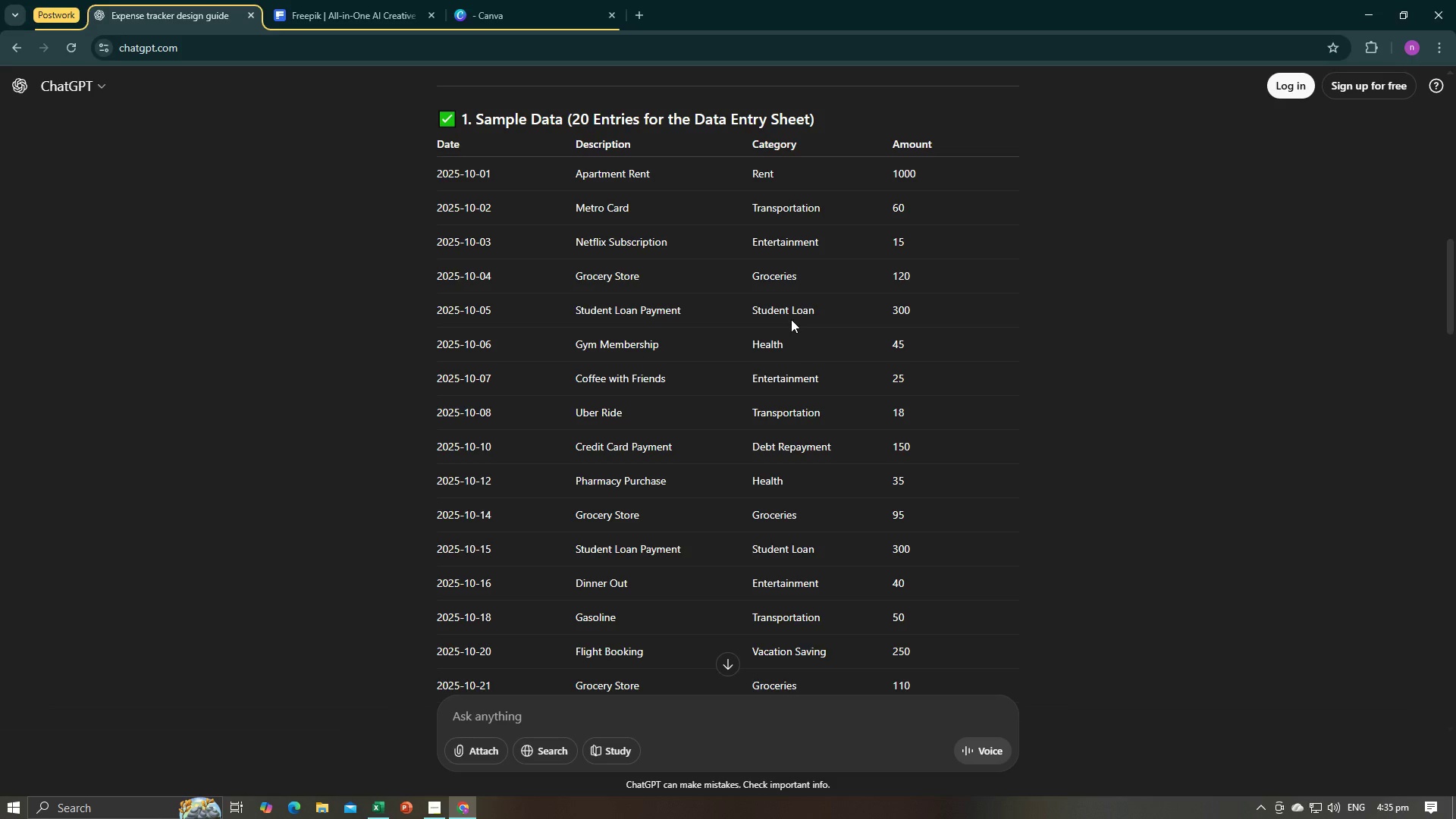 
key(Alt+AltLeft)
 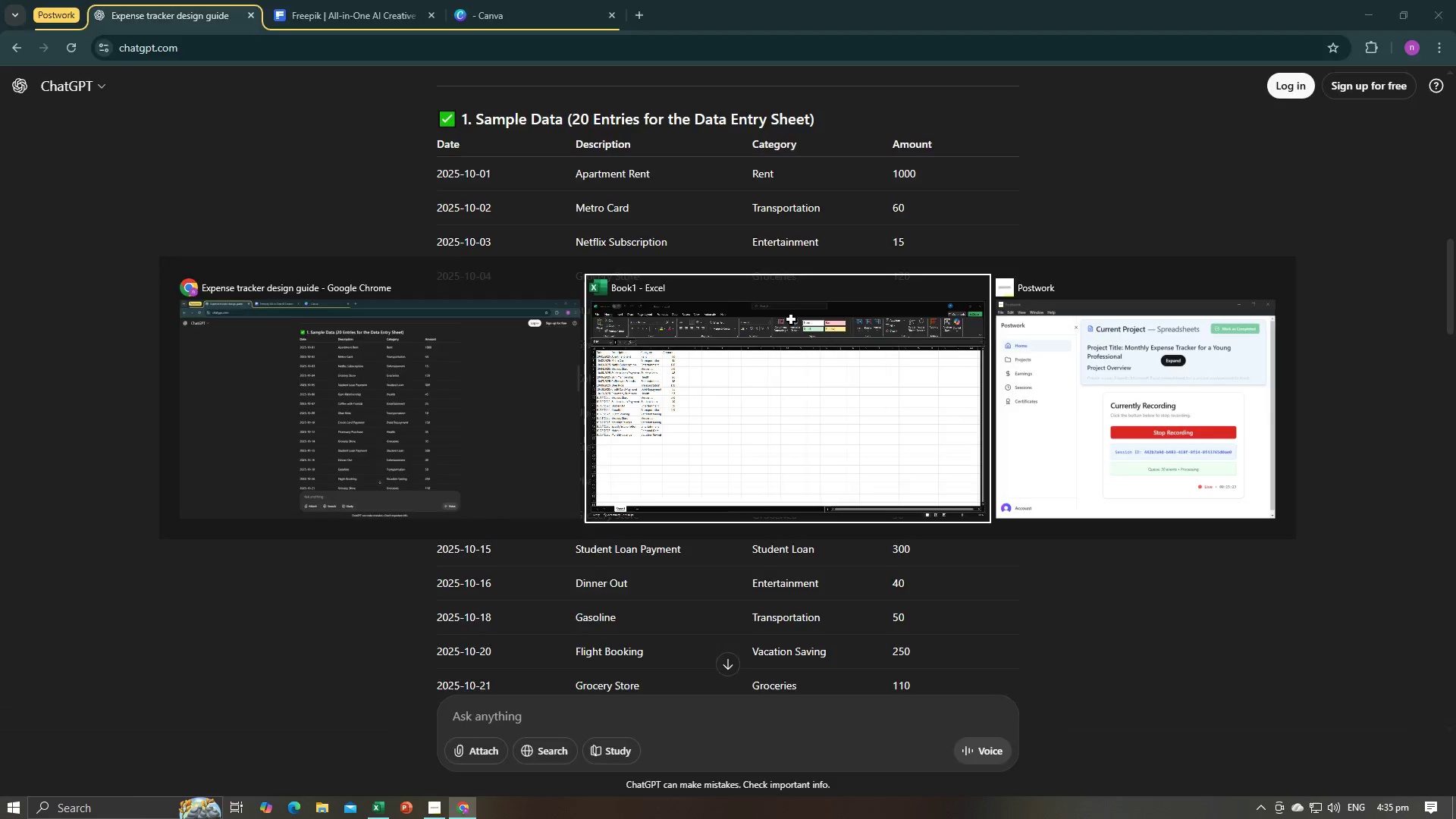 
key(Alt+Tab)
 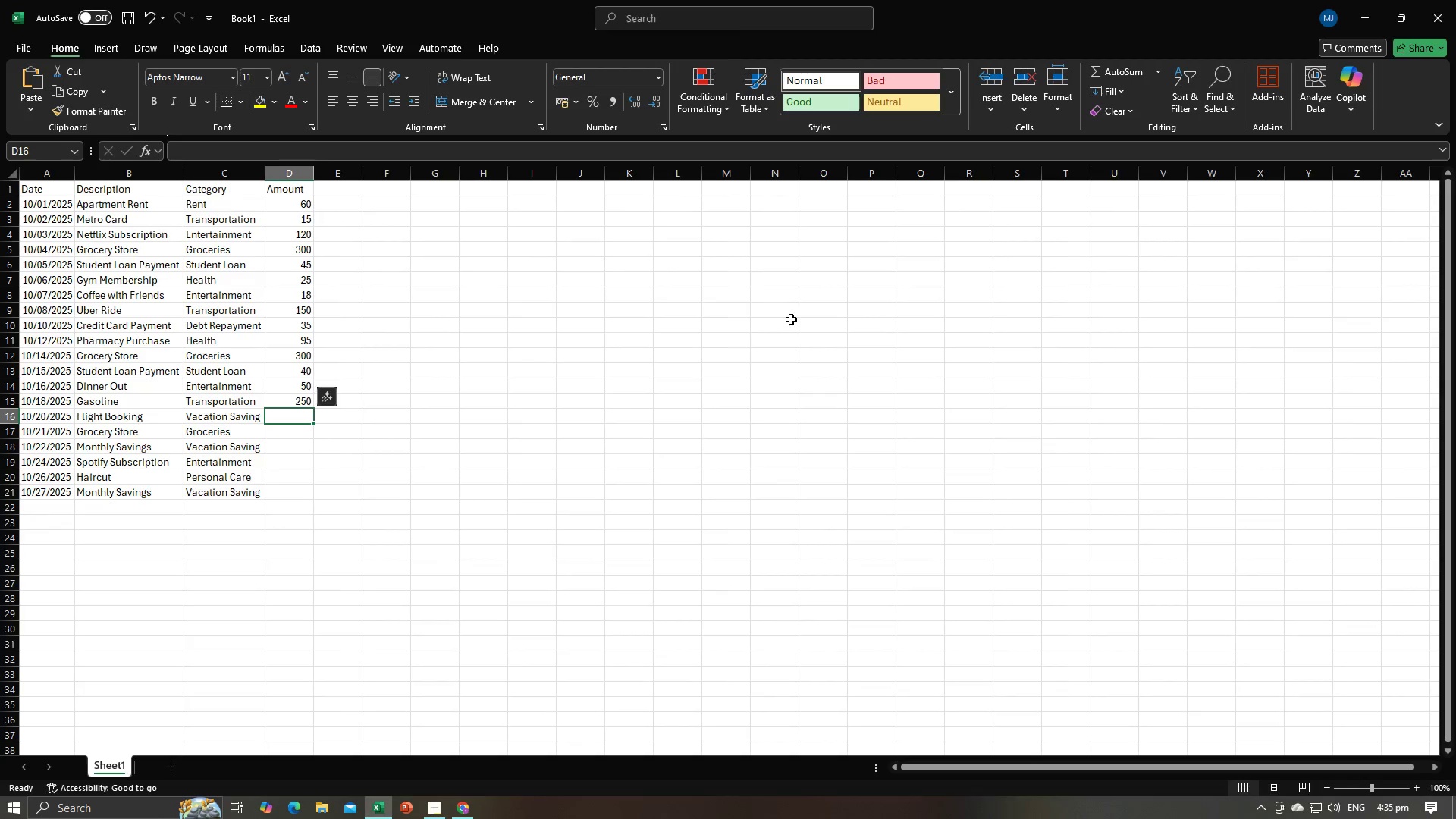 
key(Numpad1)
 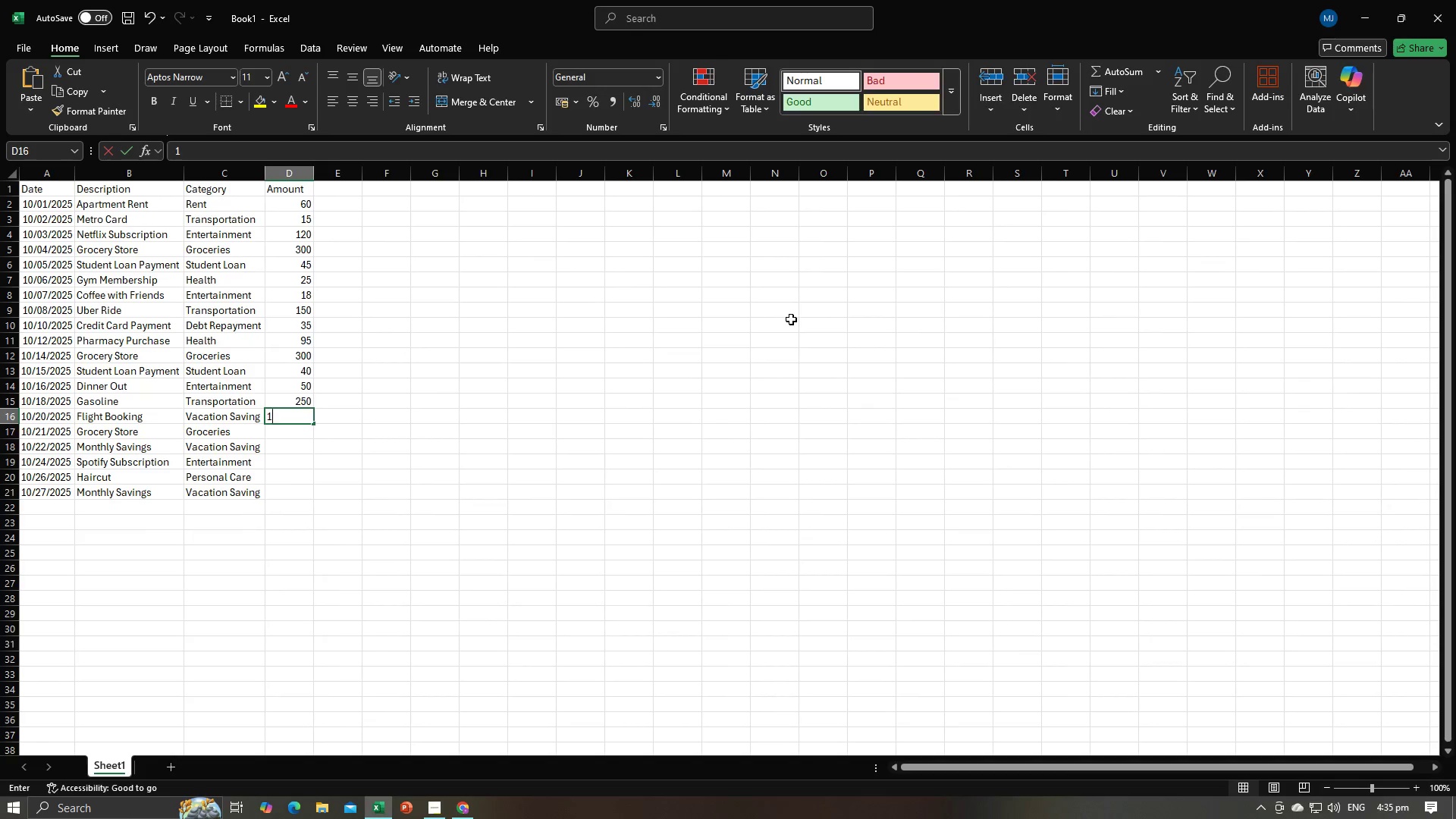 
key(Numpad1)
 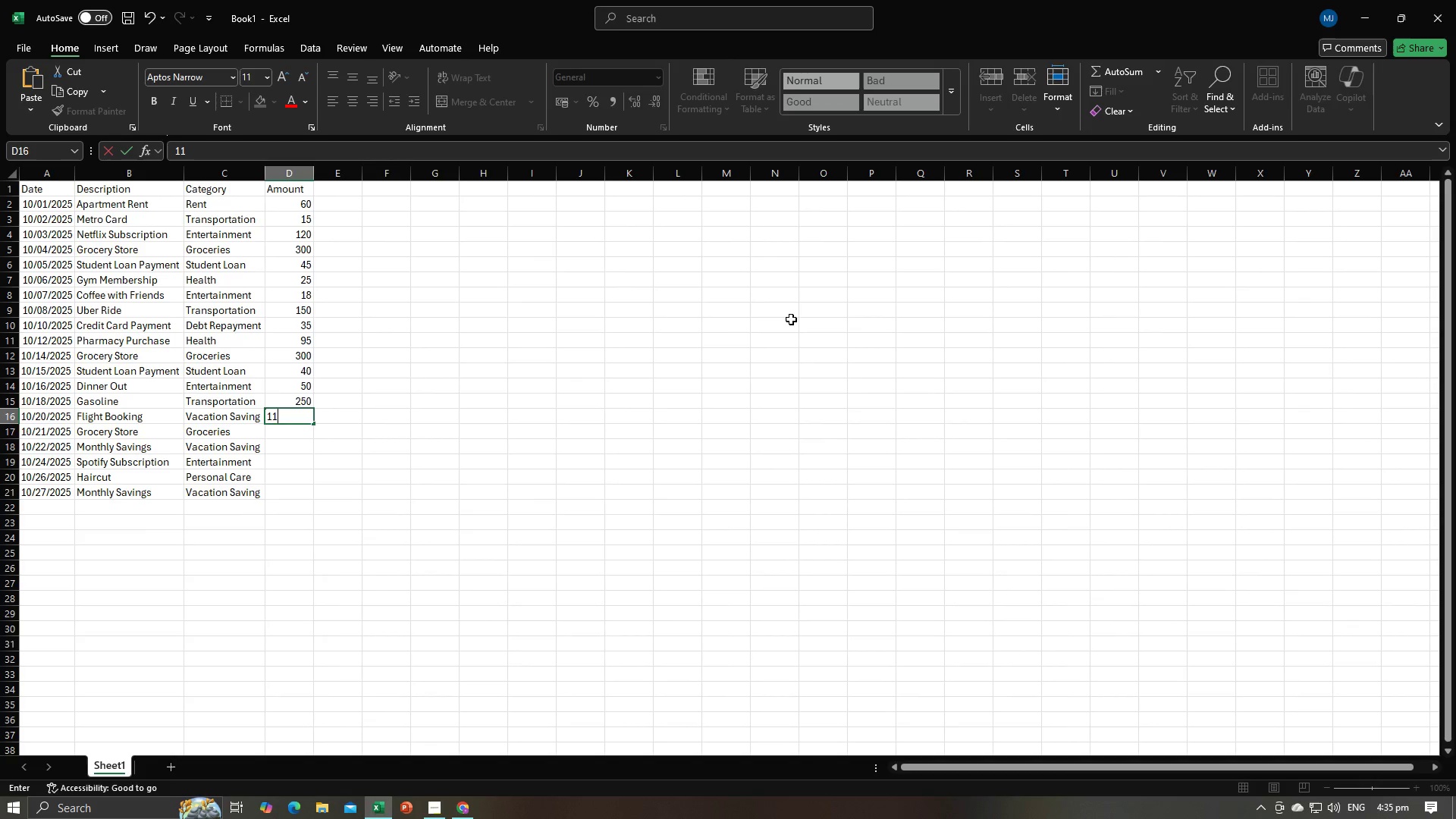 
key(Numpad0)
 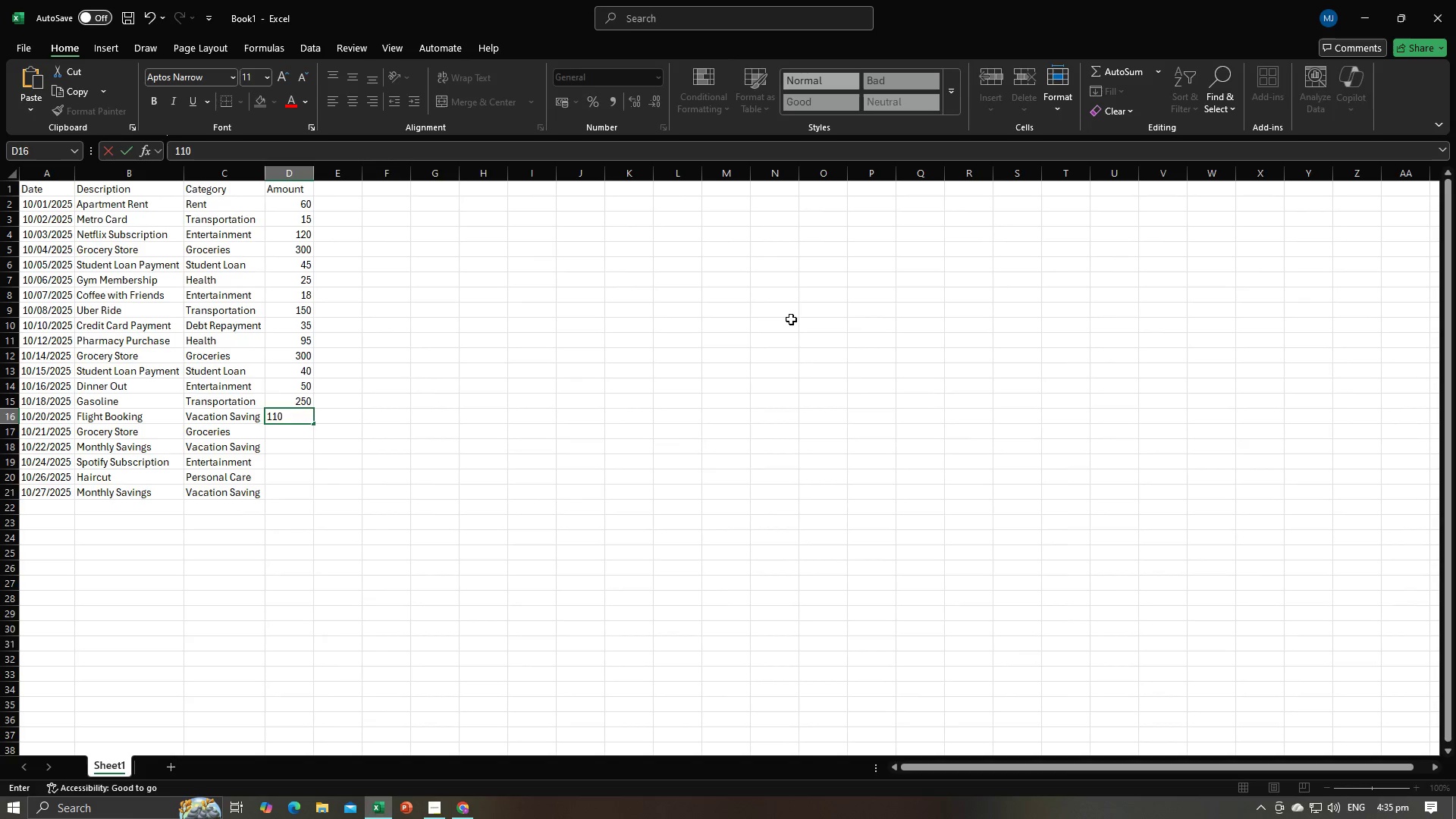 
key(NumpadEnter)
 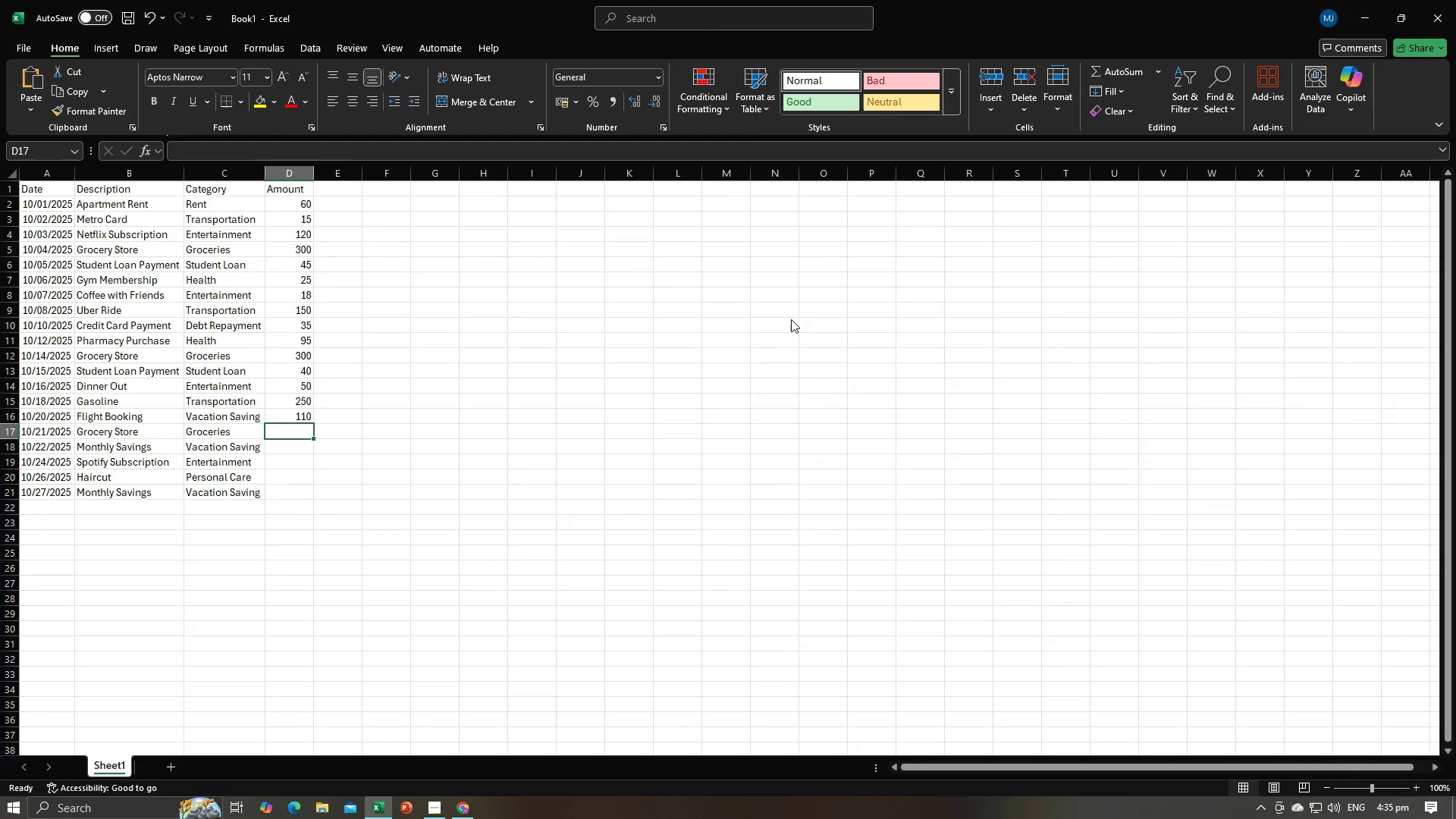 
key(Alt+AltLeft)
 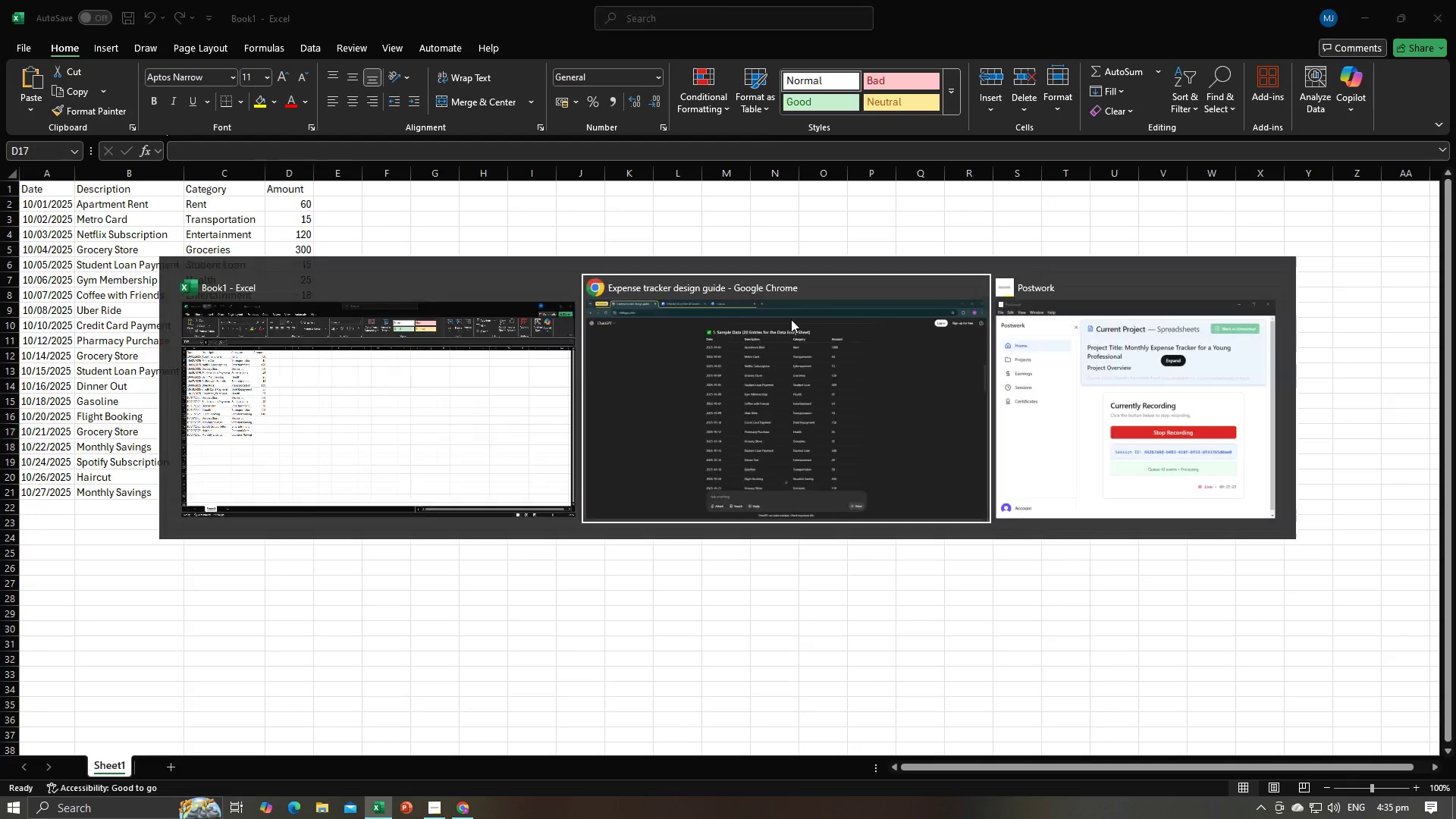 
key(Alt+Tab)
 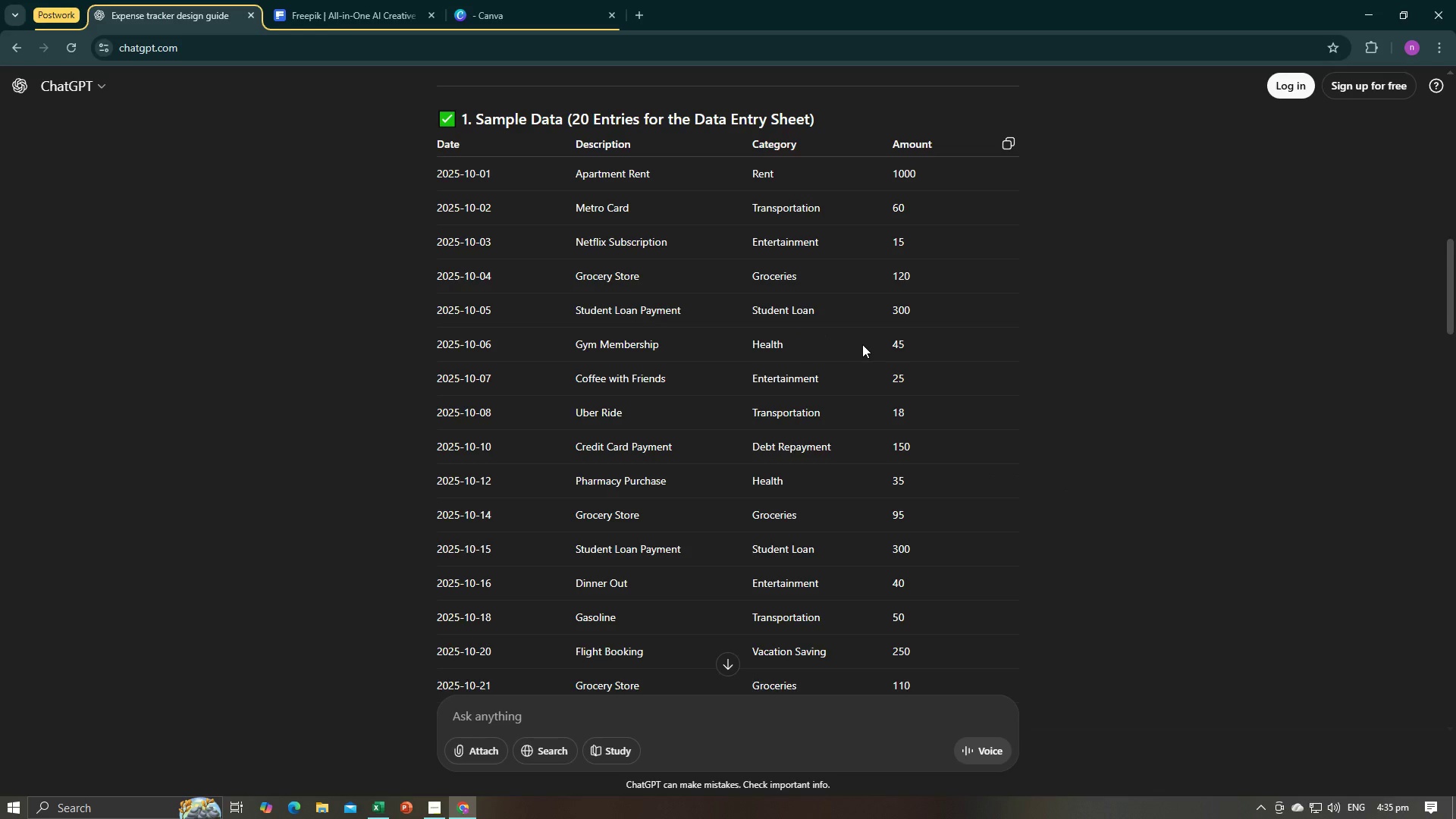 
scroll: coordinate [864, 345], scroll_direction: down, amount: 2.0
 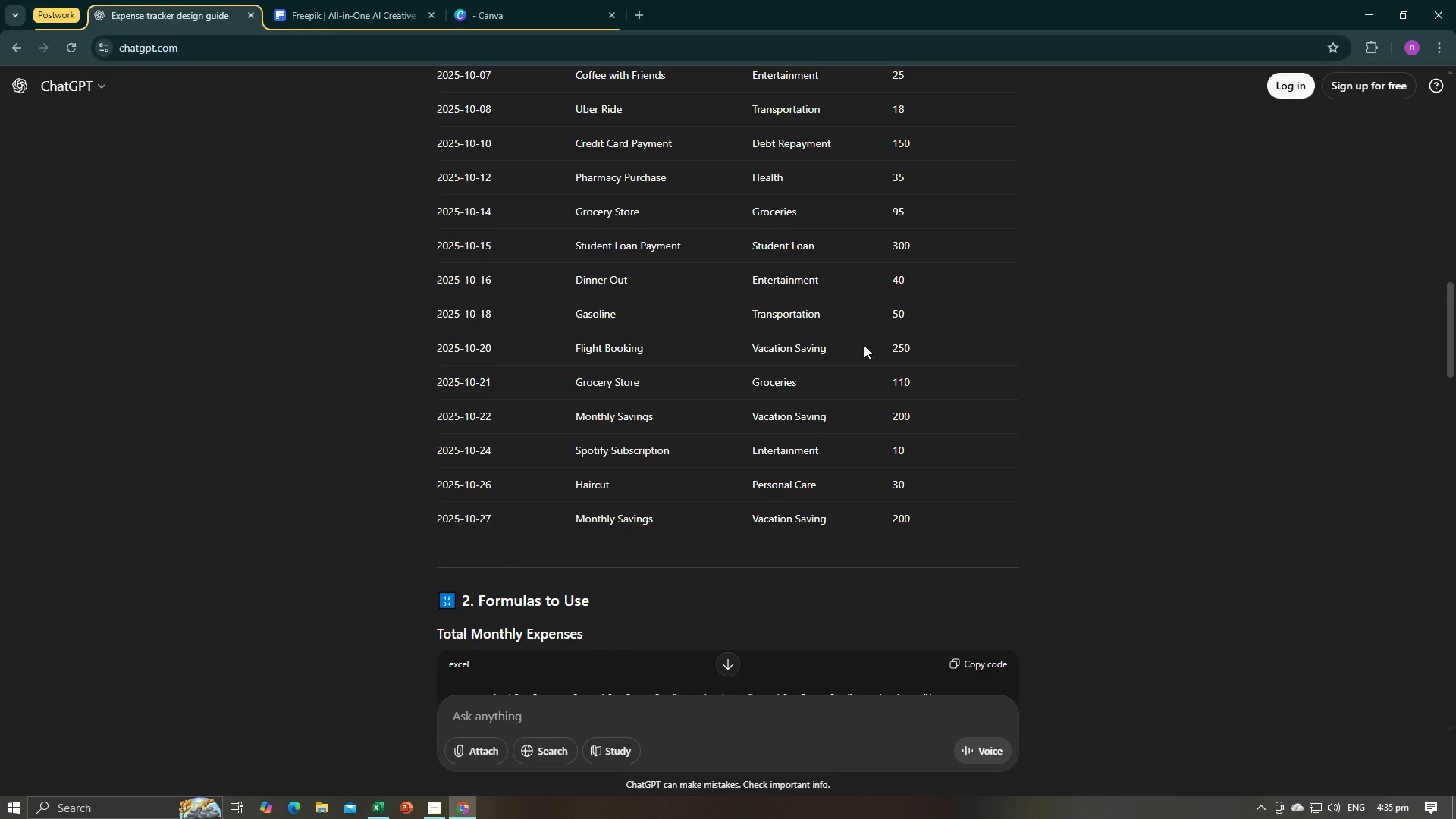 
key(Alt+AltLeft)
 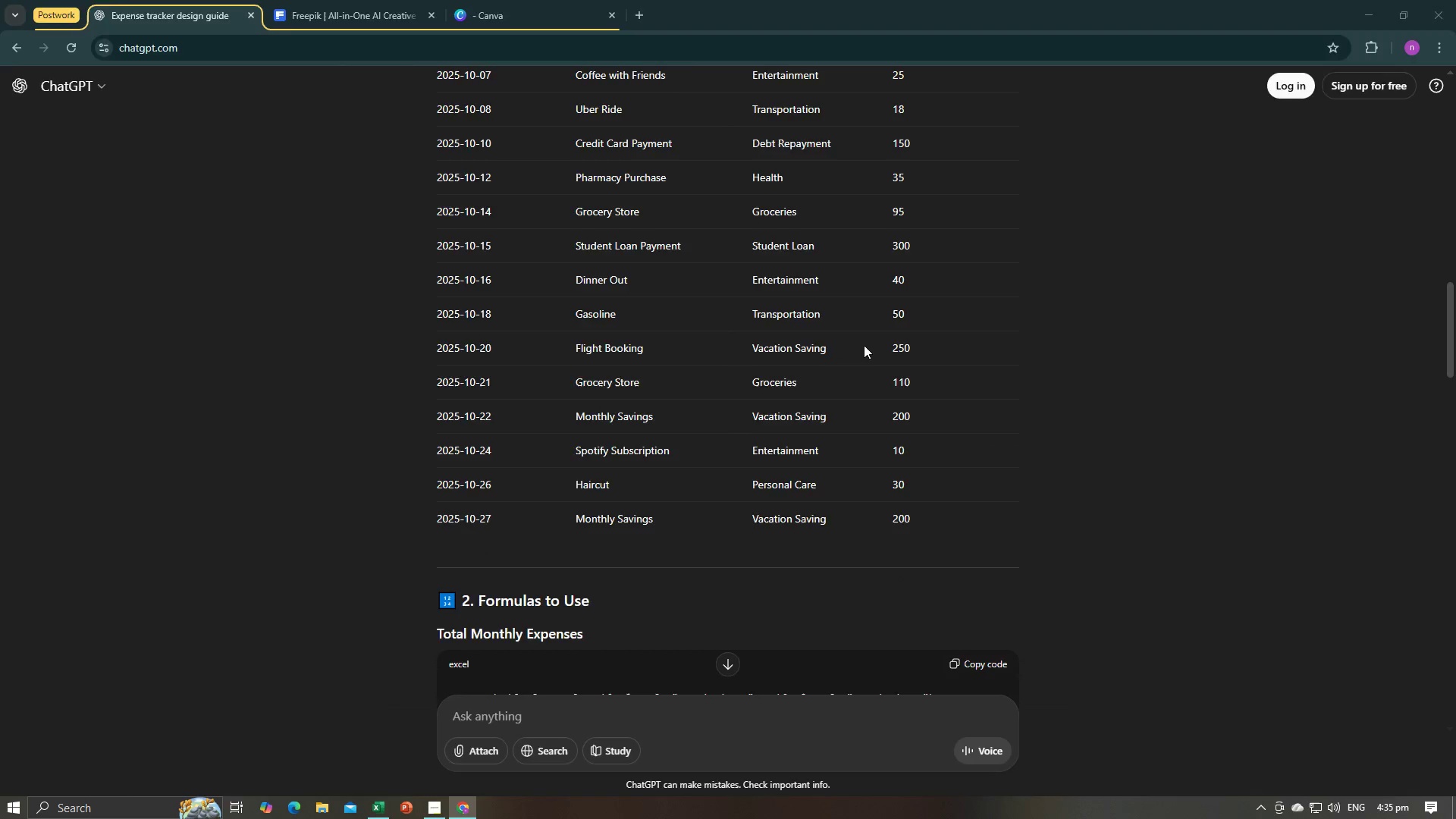 
key(Alt+Tab)
 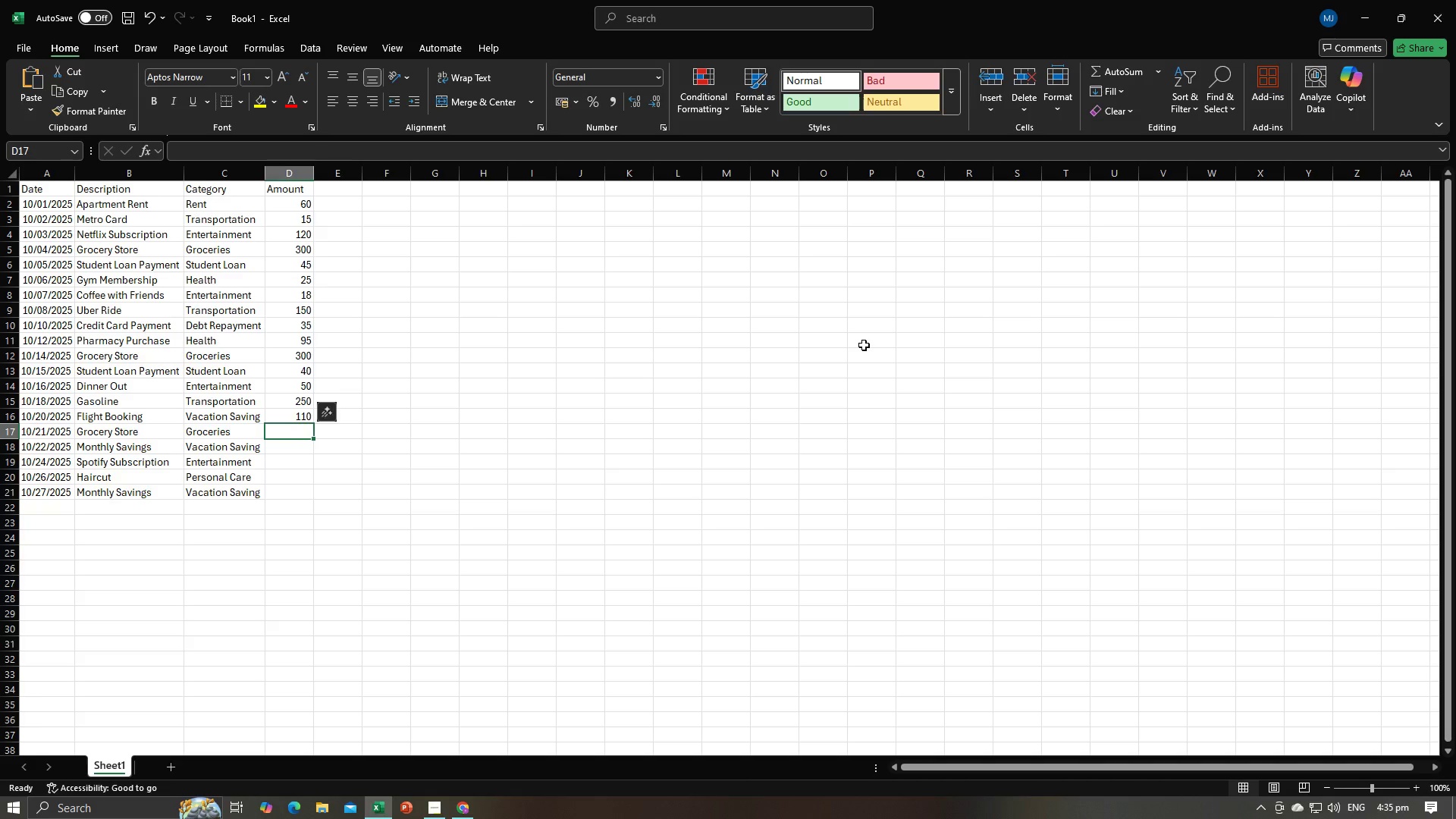 
key(Numpad2)
 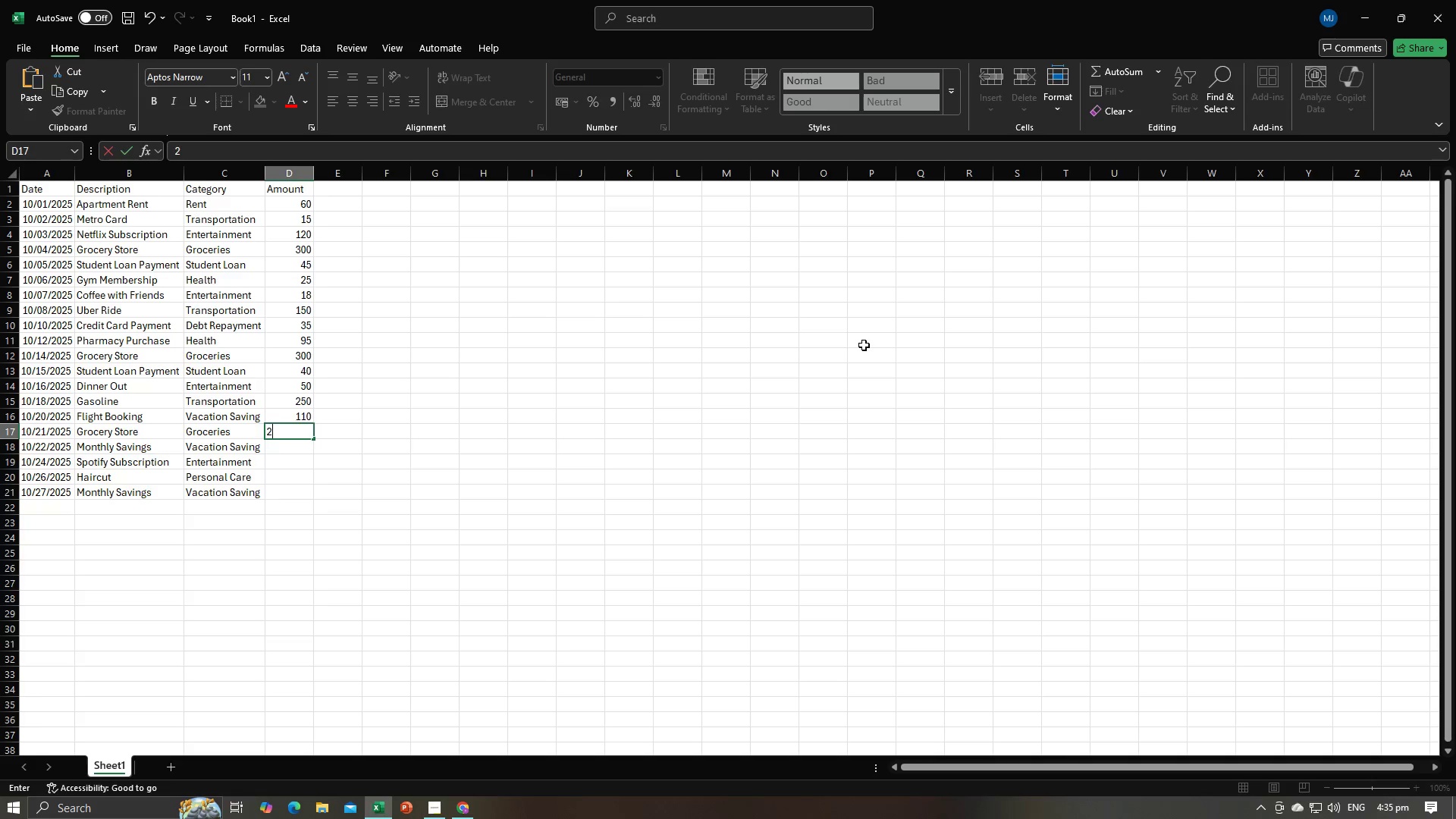 
key(Numpad0)
 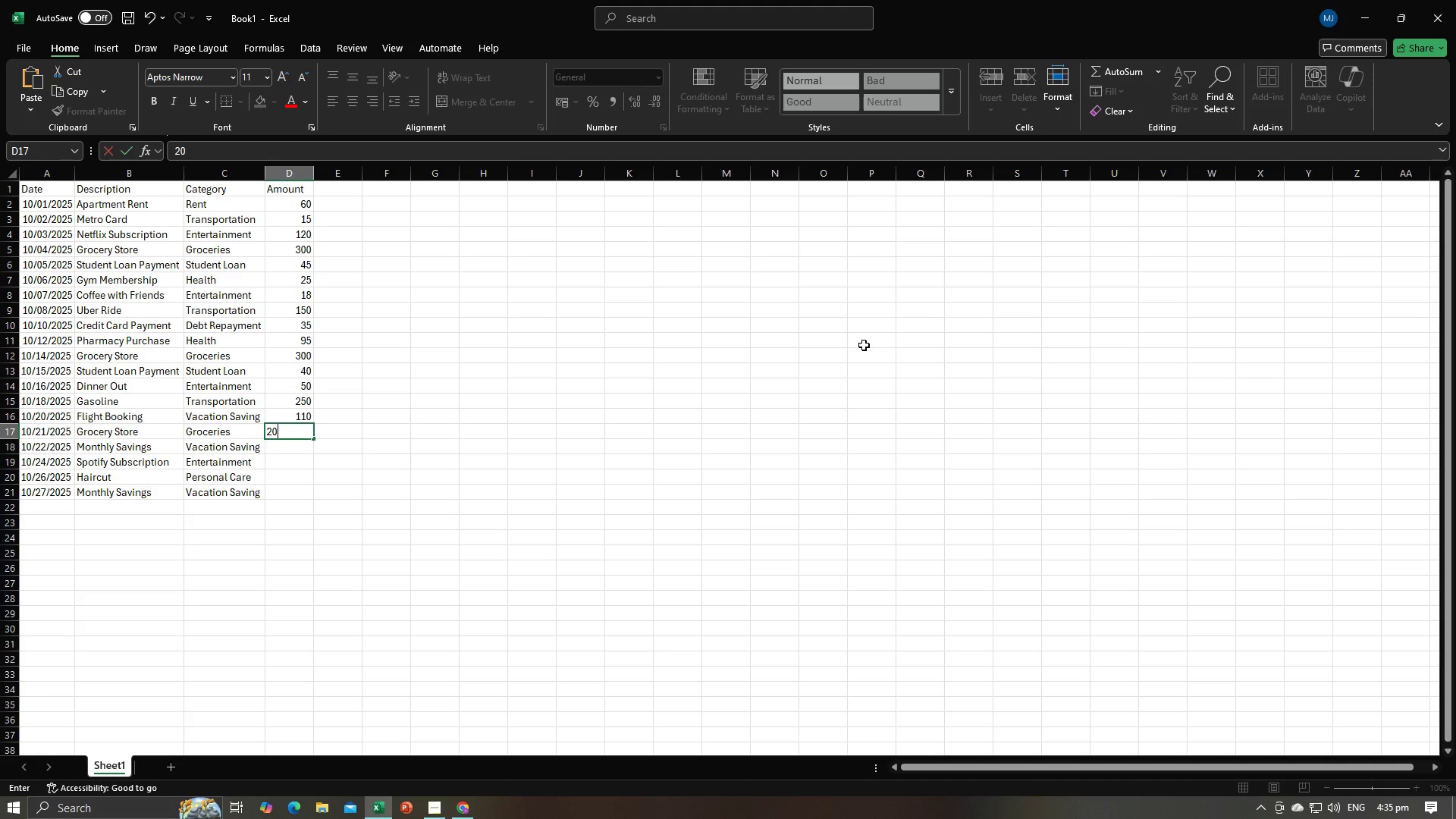 
key(Numpad0)
 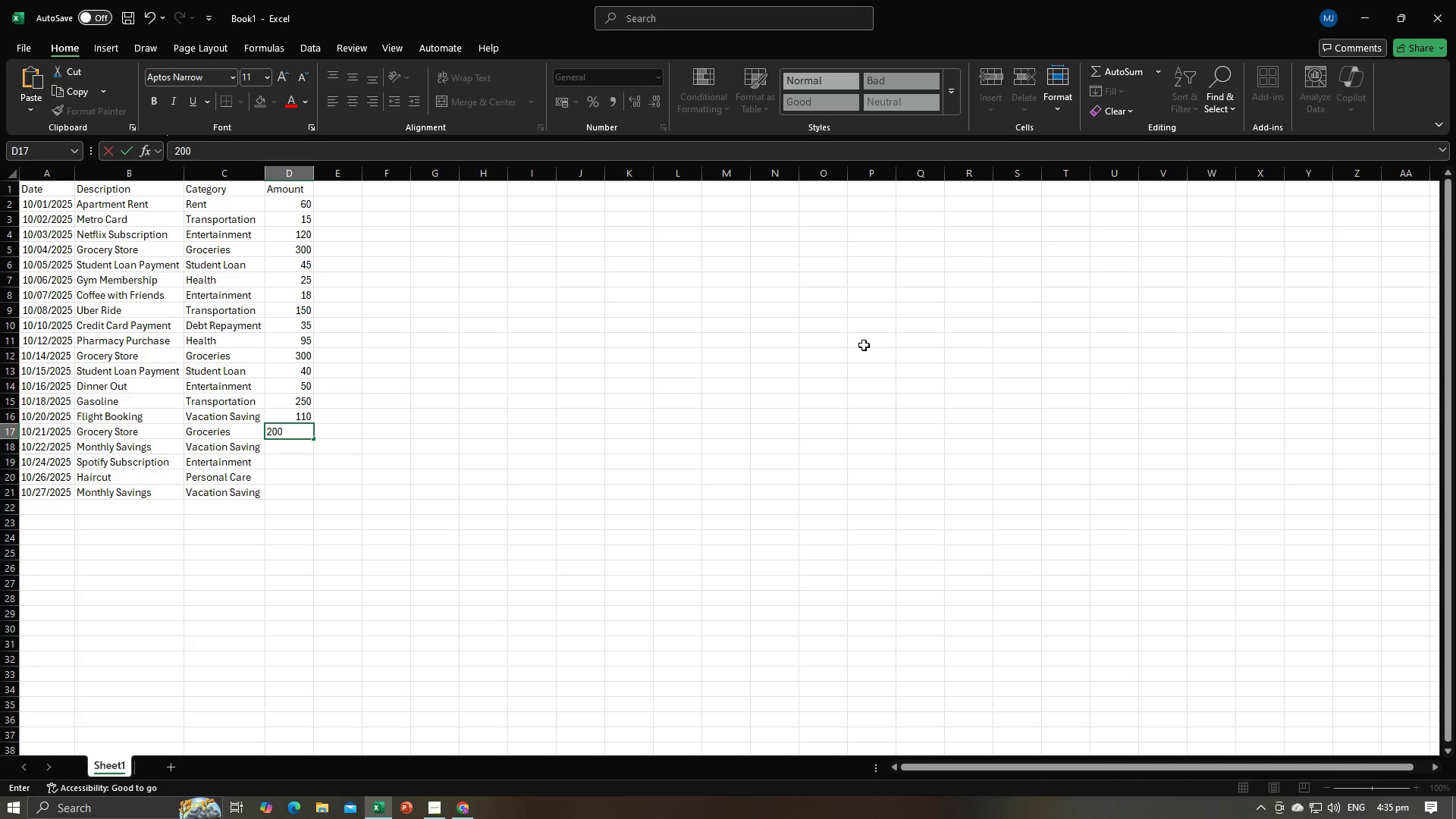 
key(NumpadEnter)
 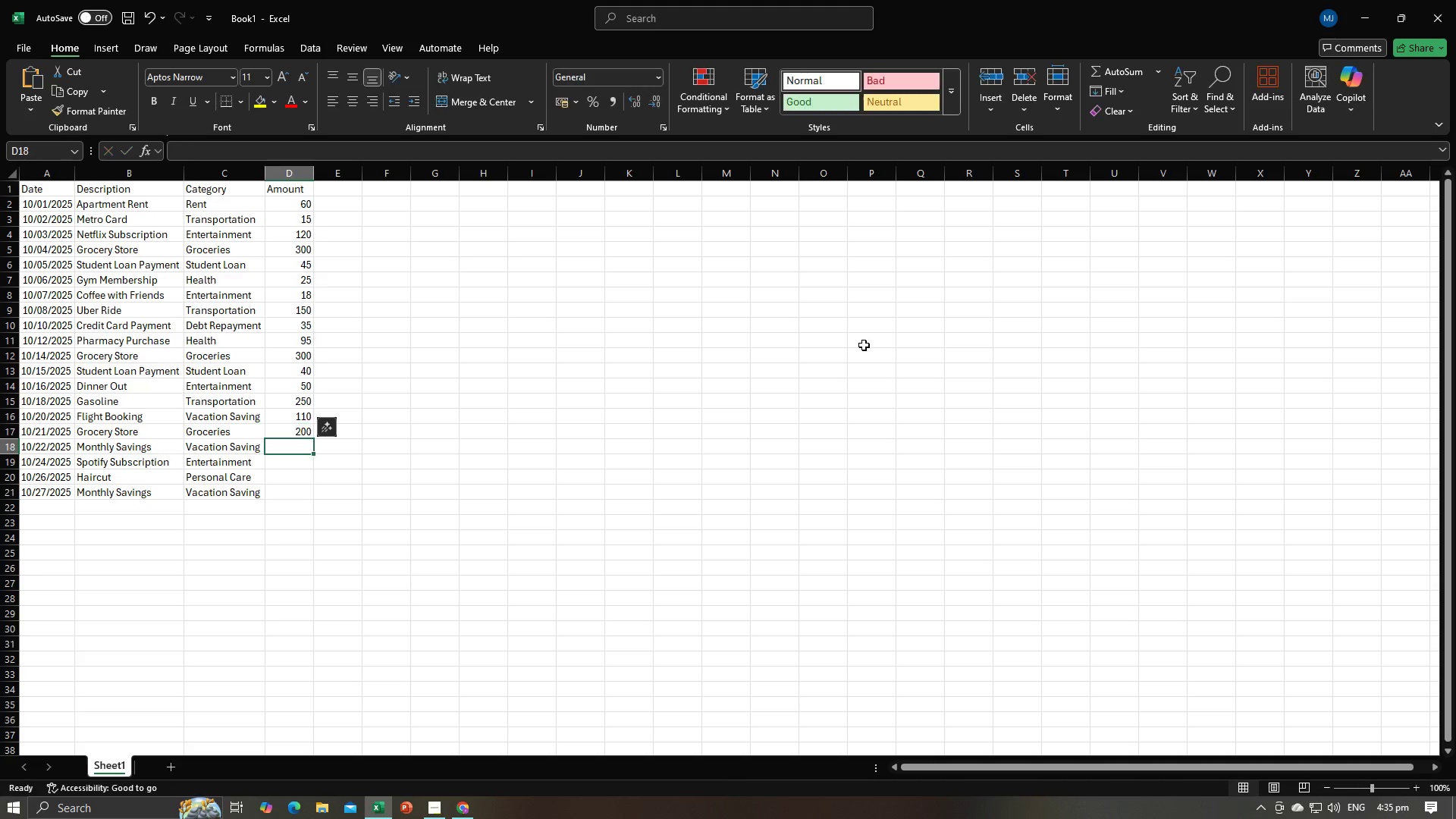 
key(Alt+AltLeft)
 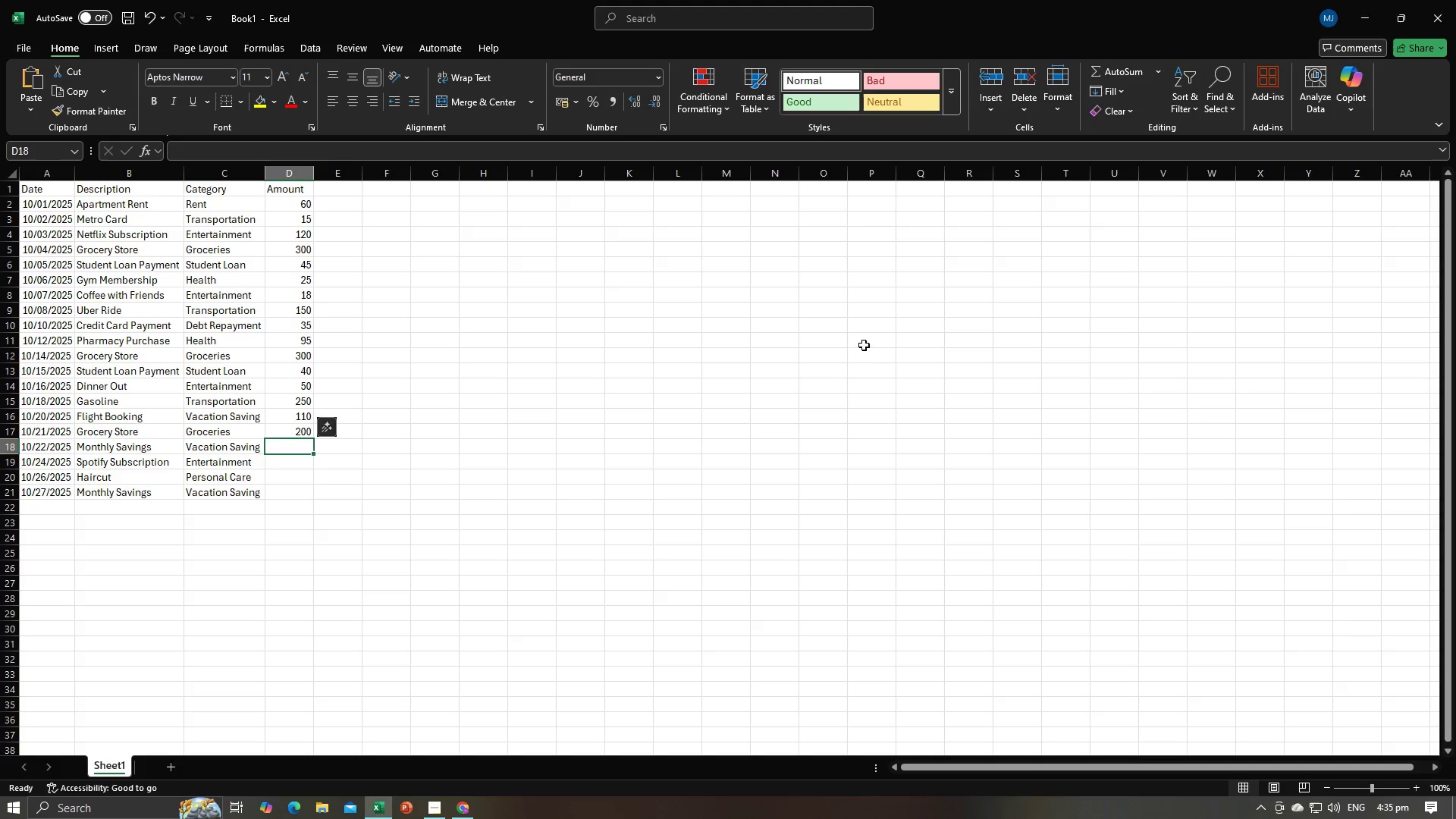 
key(Alt+Tab)
 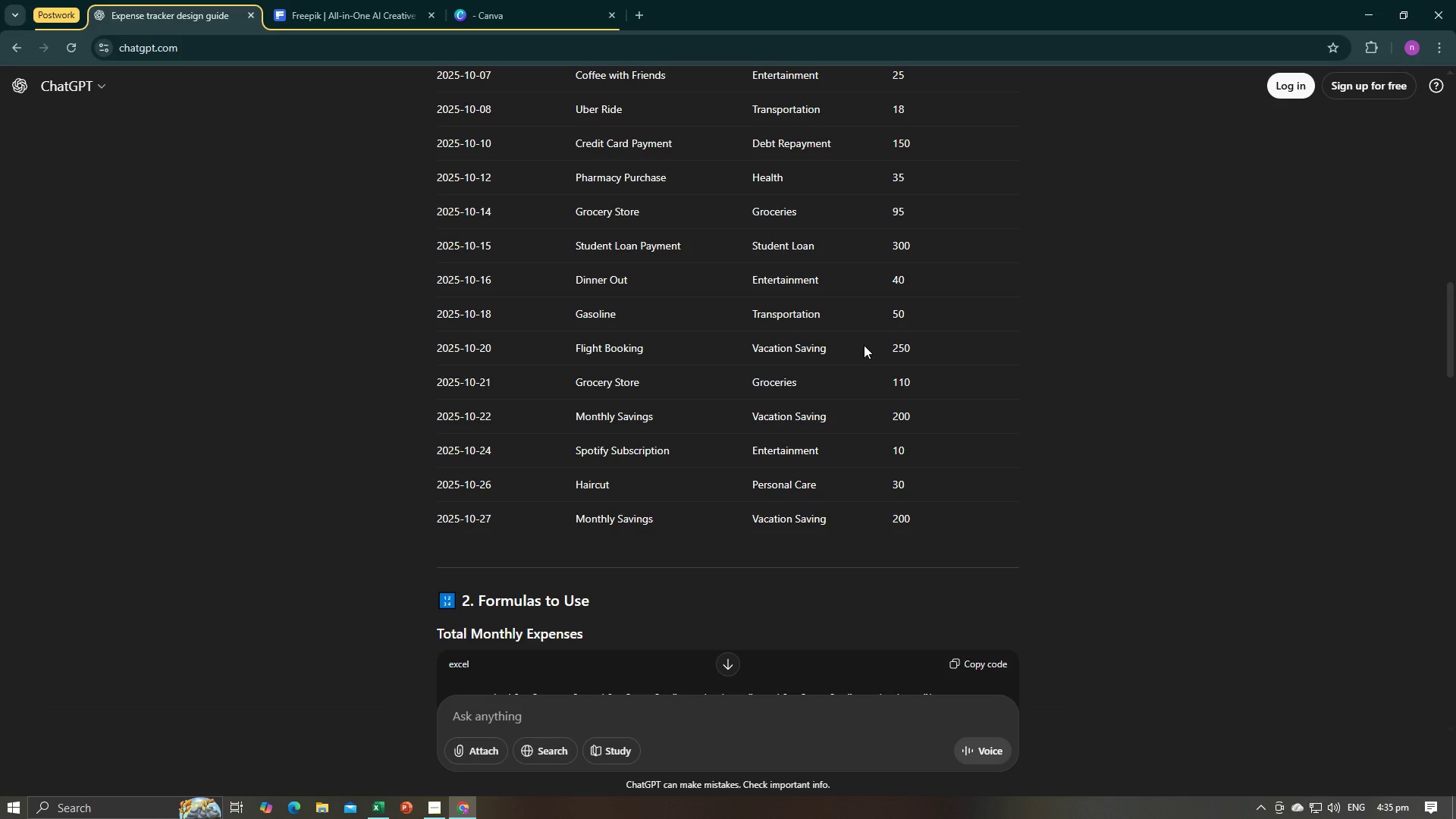 
key(Alt+AltLeft)
 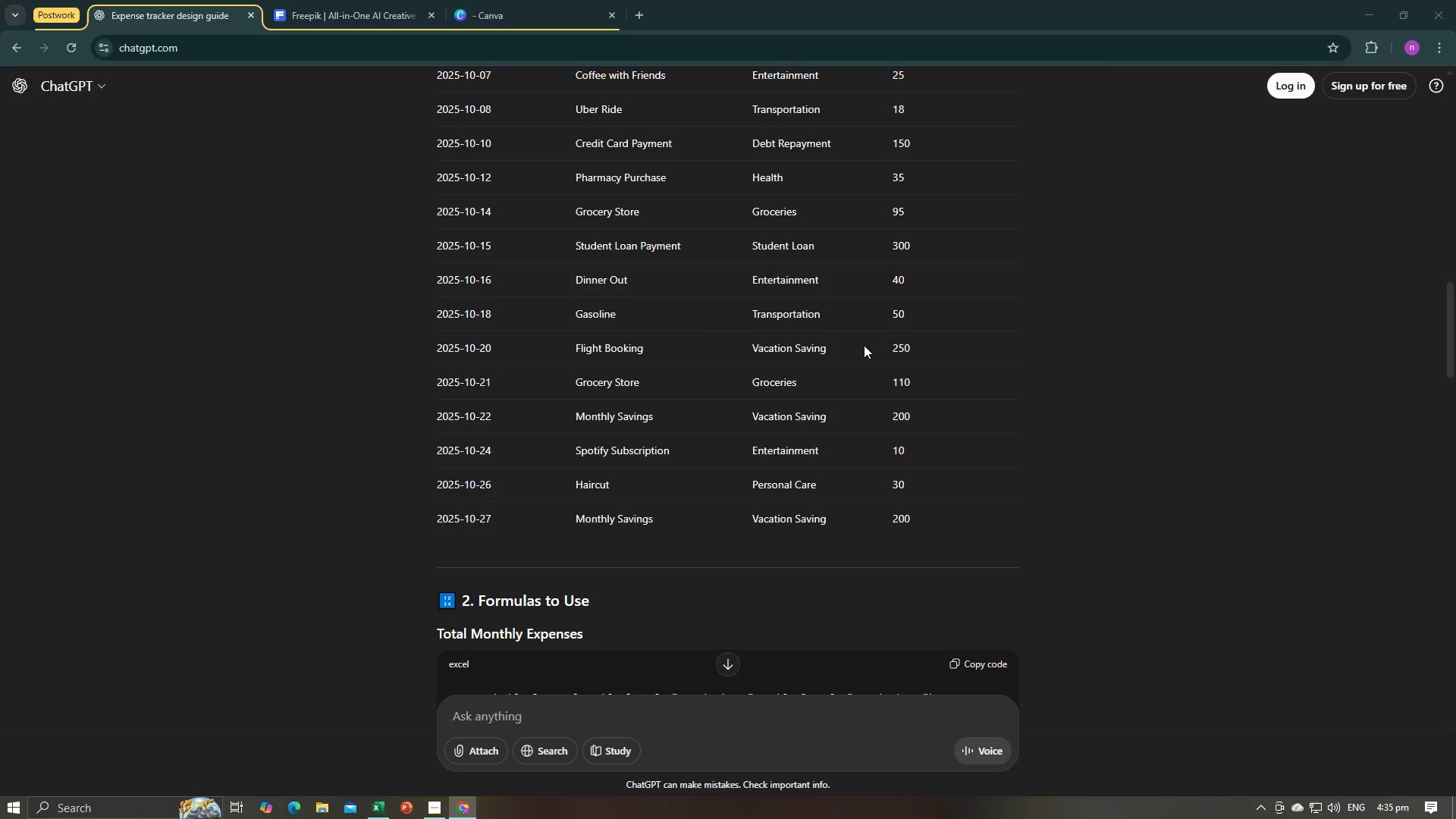 
key(Alt+Tab)
 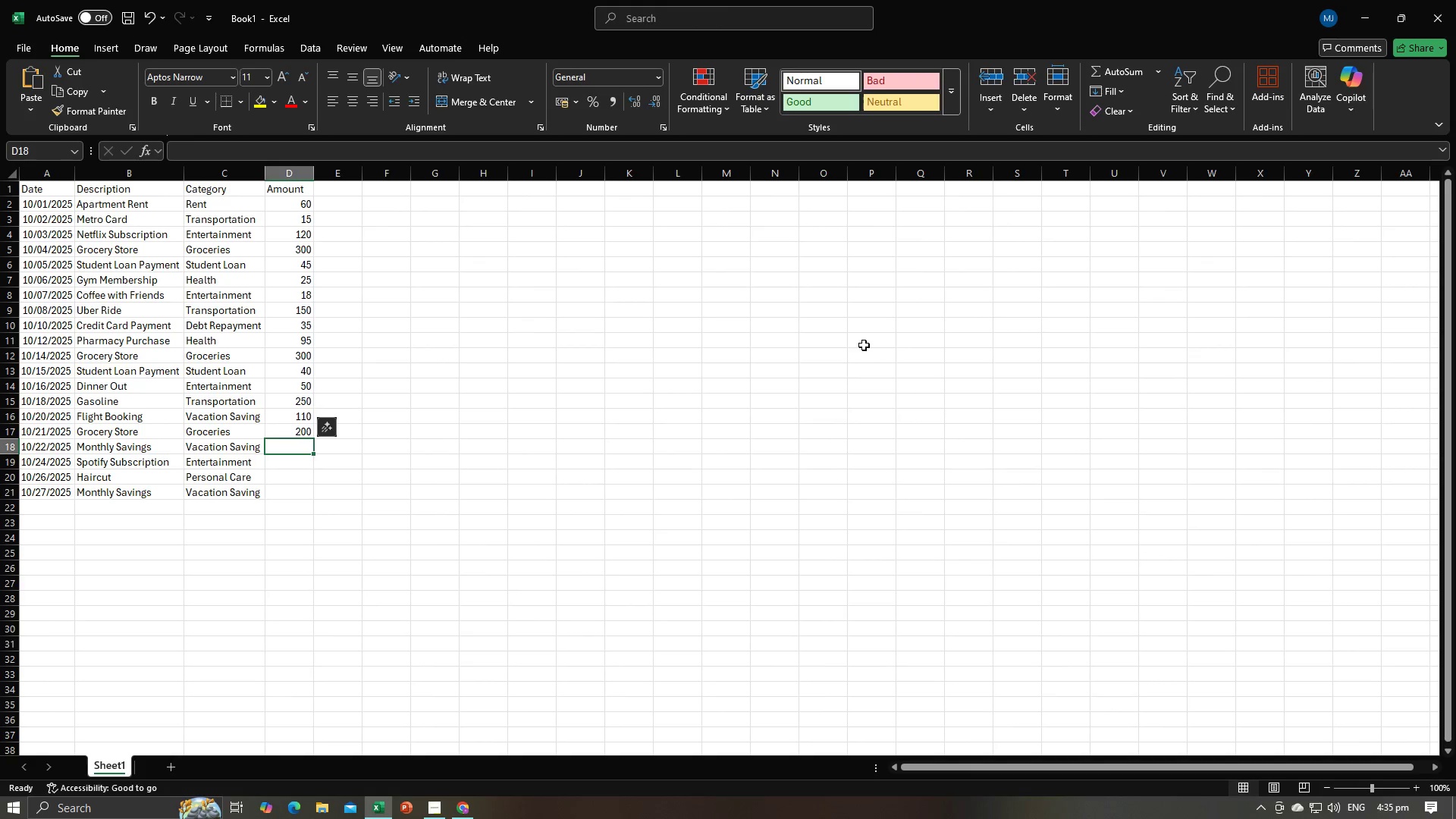 
key(Alt+AltLeft)
 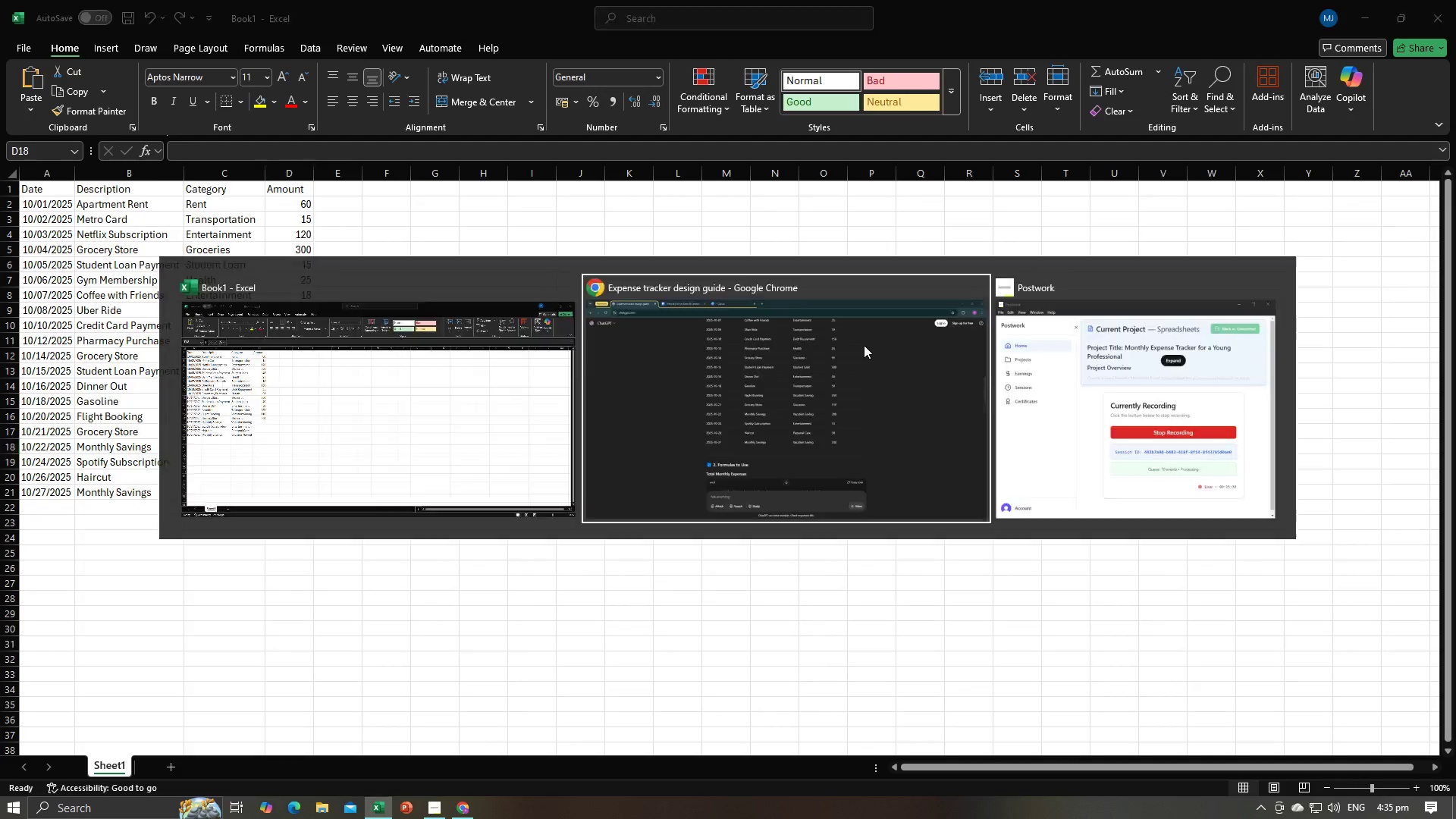 
key(Alt+Tab)
 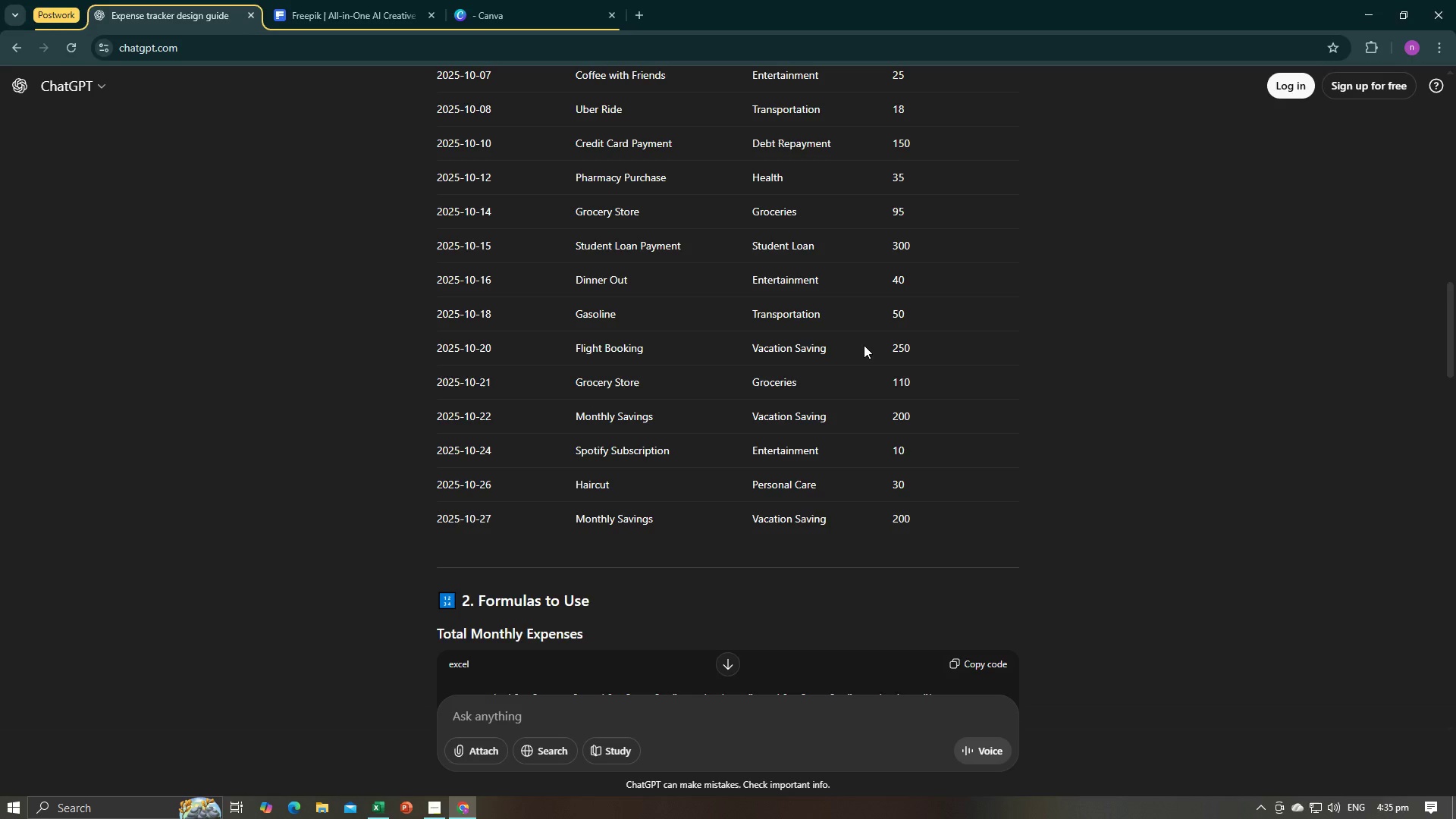 
key(Alt+AltLeft)
 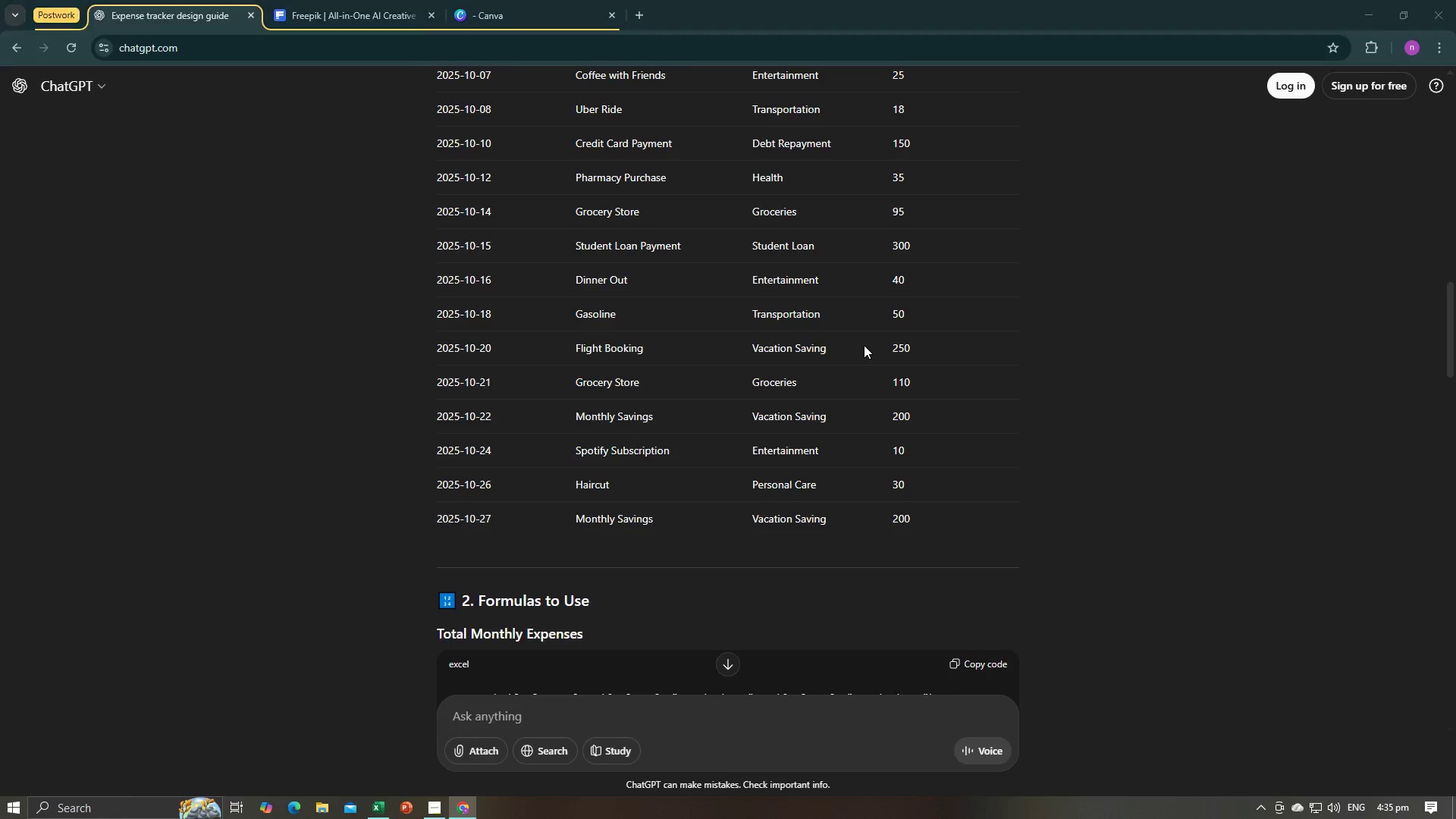 
key(Alt+Tab)
 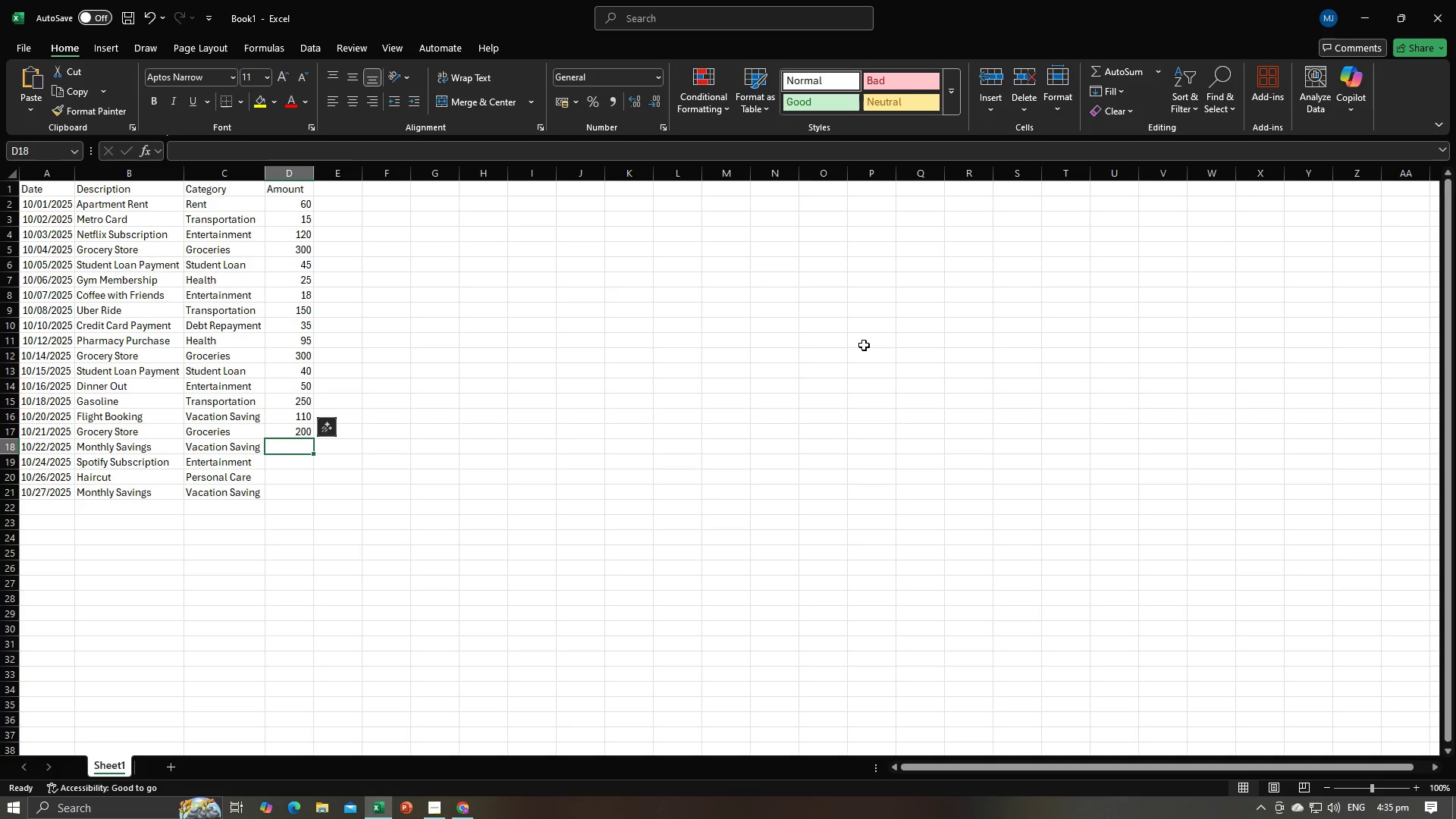 
key(Numpad1)
 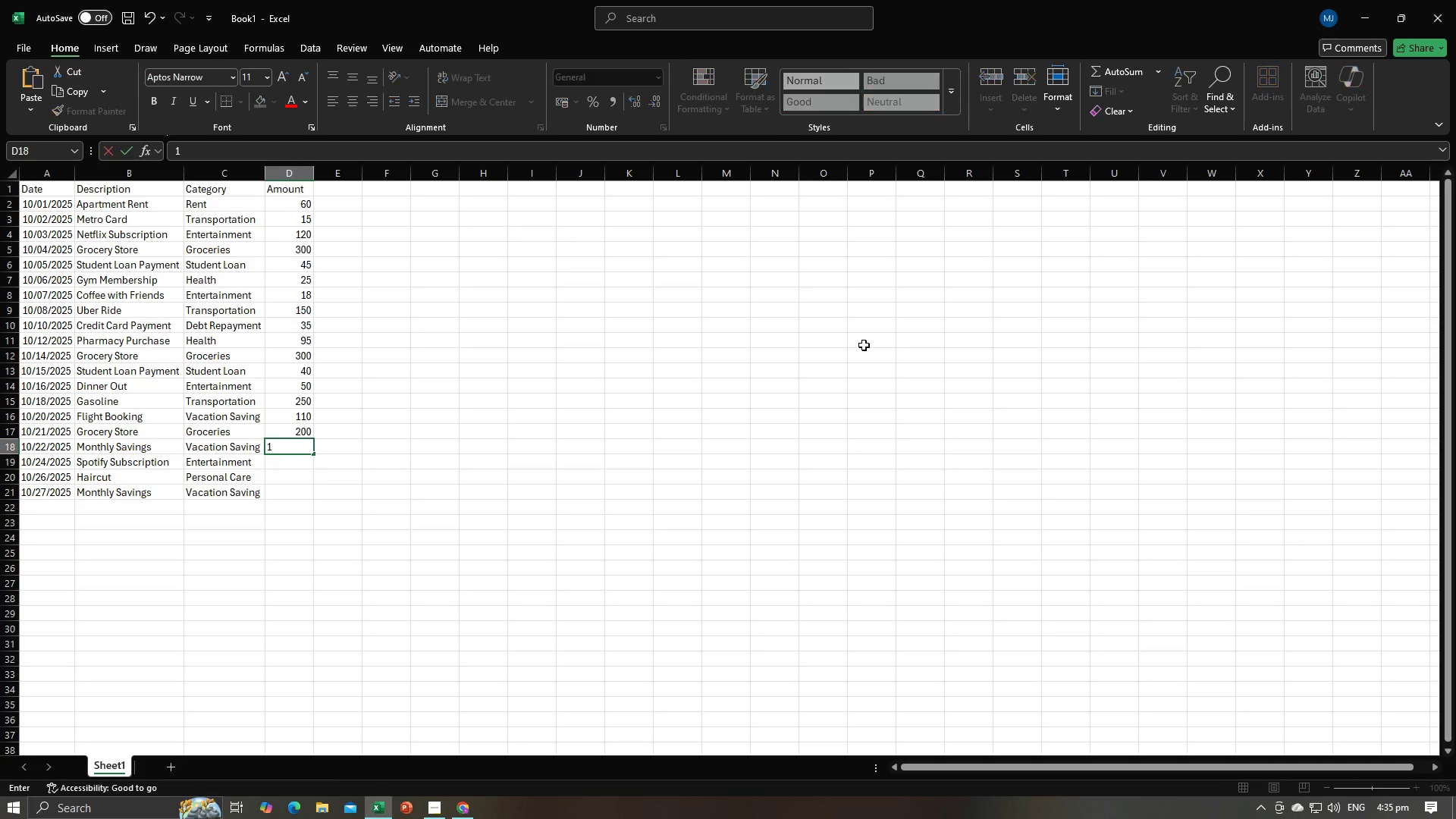 
key(Numpad0)
 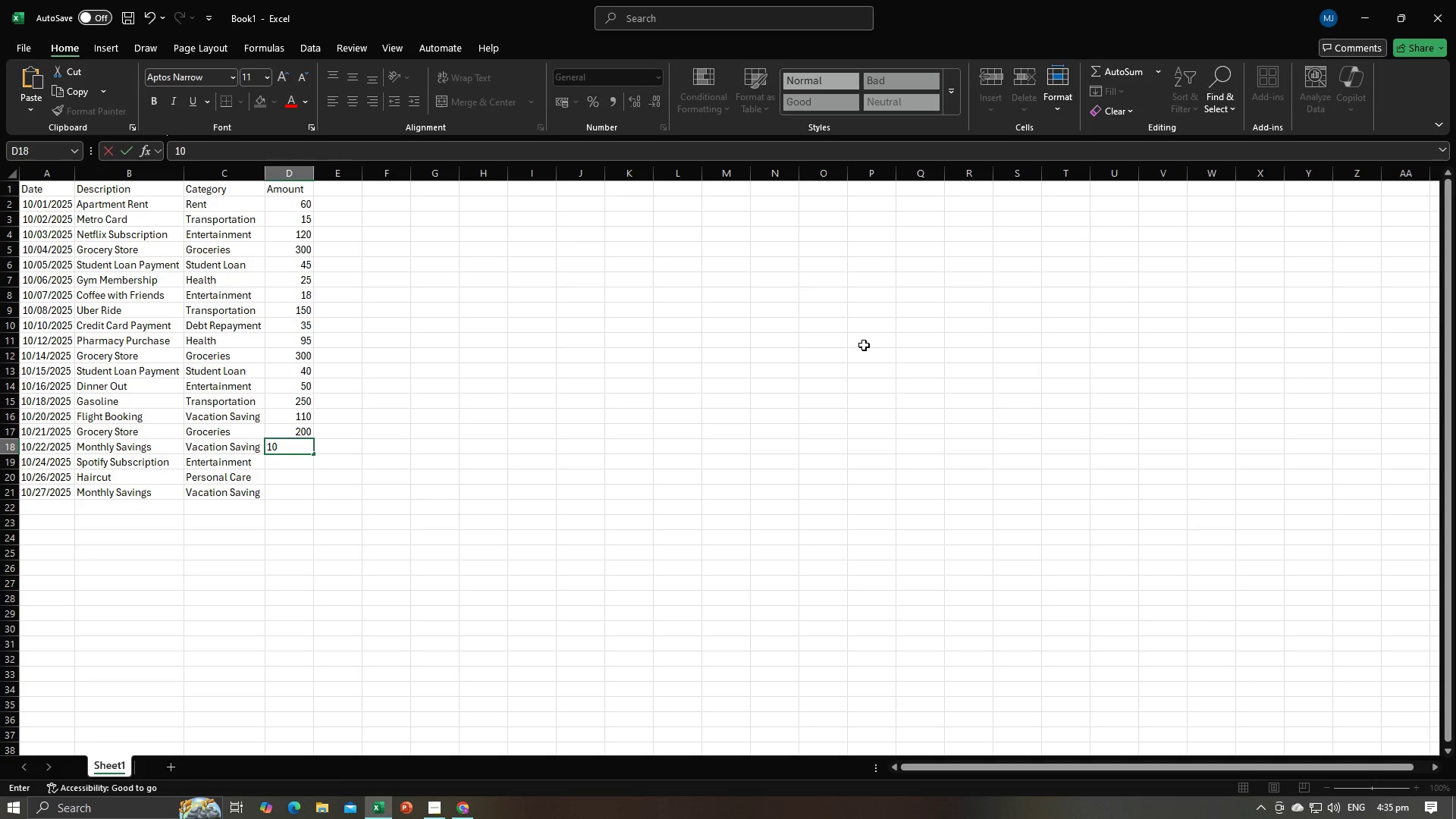 
key(NumpadEnter)
 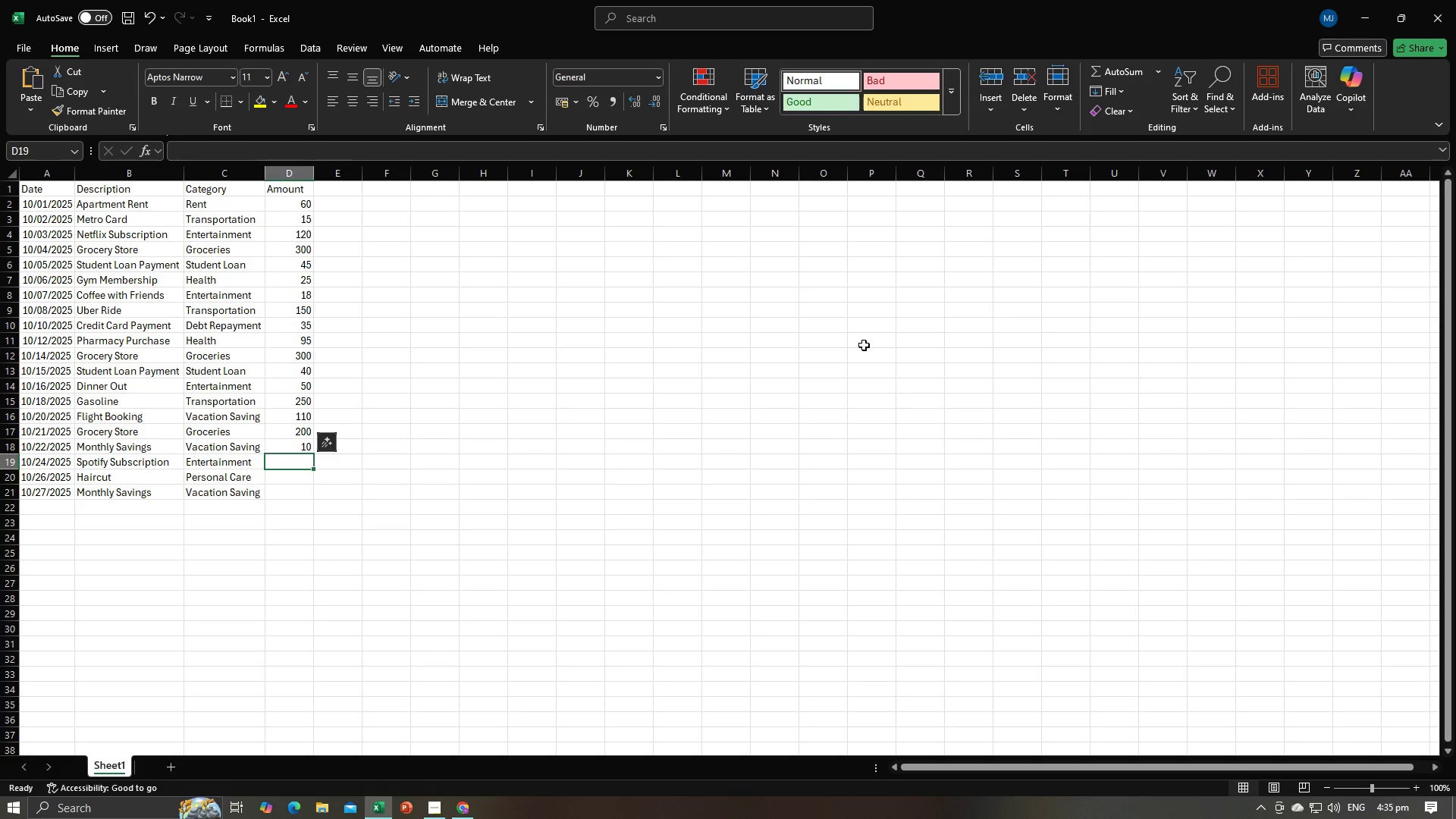 
key(Alt+AltLeft)
 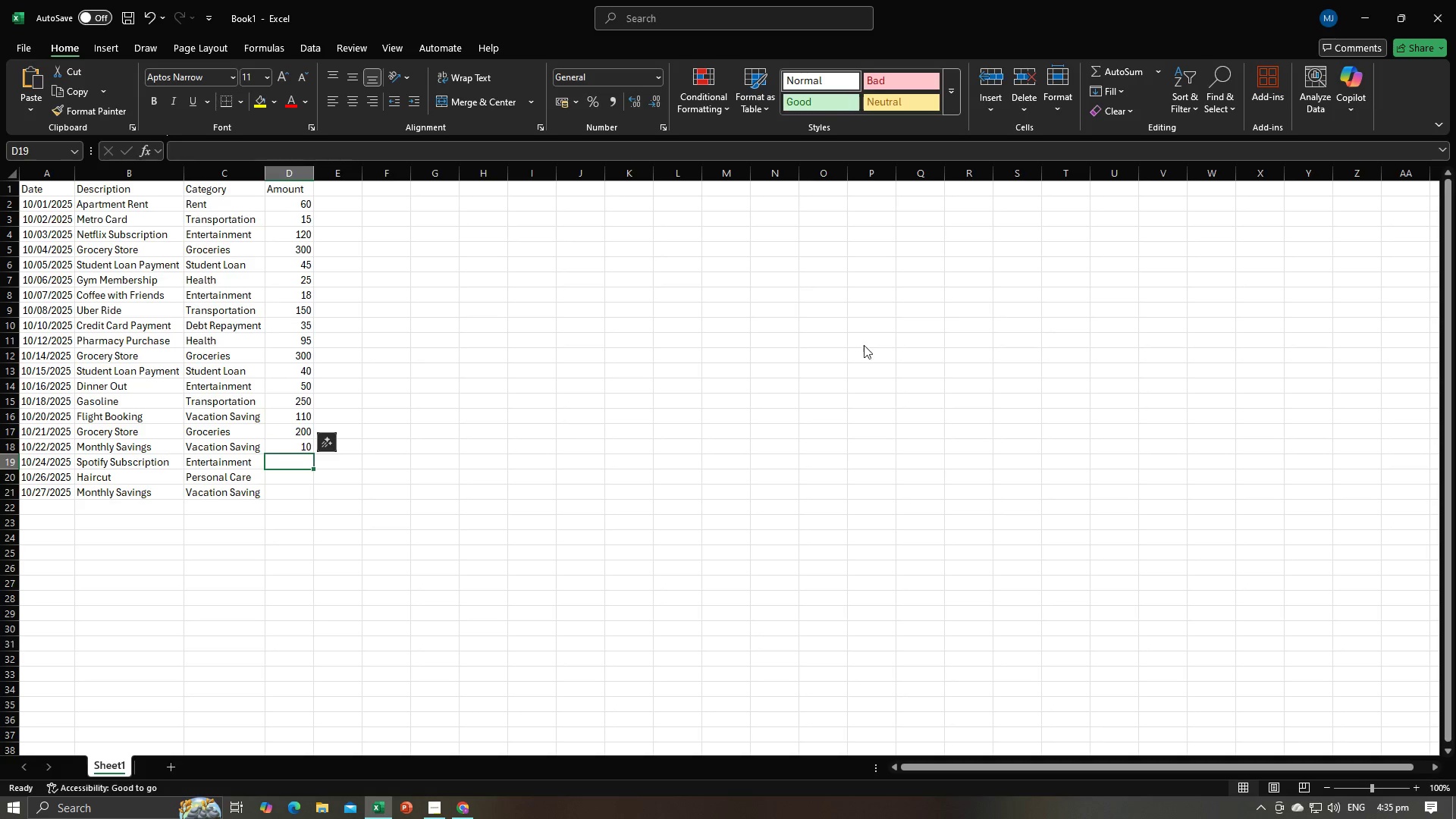 
key(Alt+Tab)
 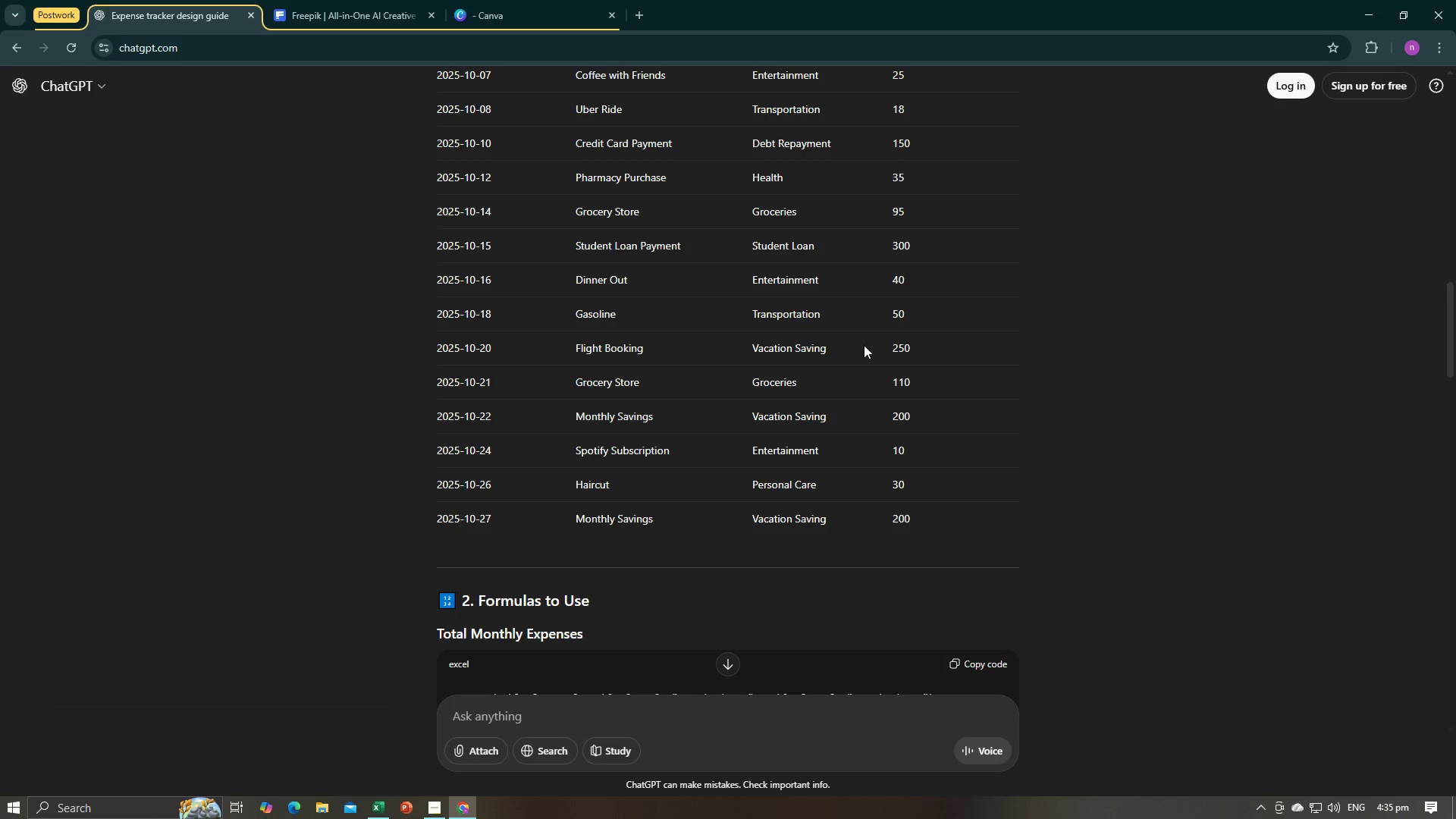 
key(Alt+AltLeft)
 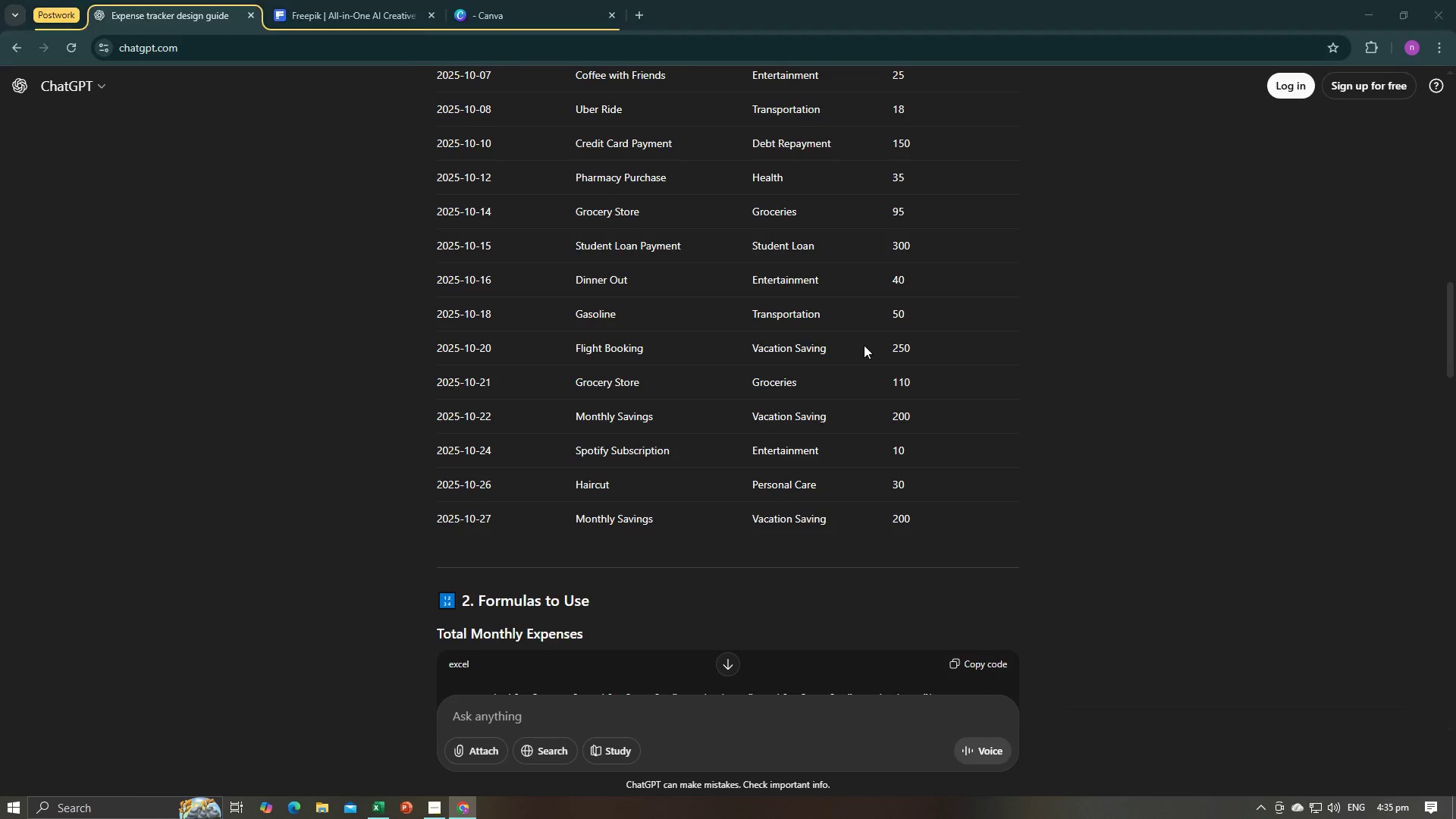 
key(Alt+Tab)
 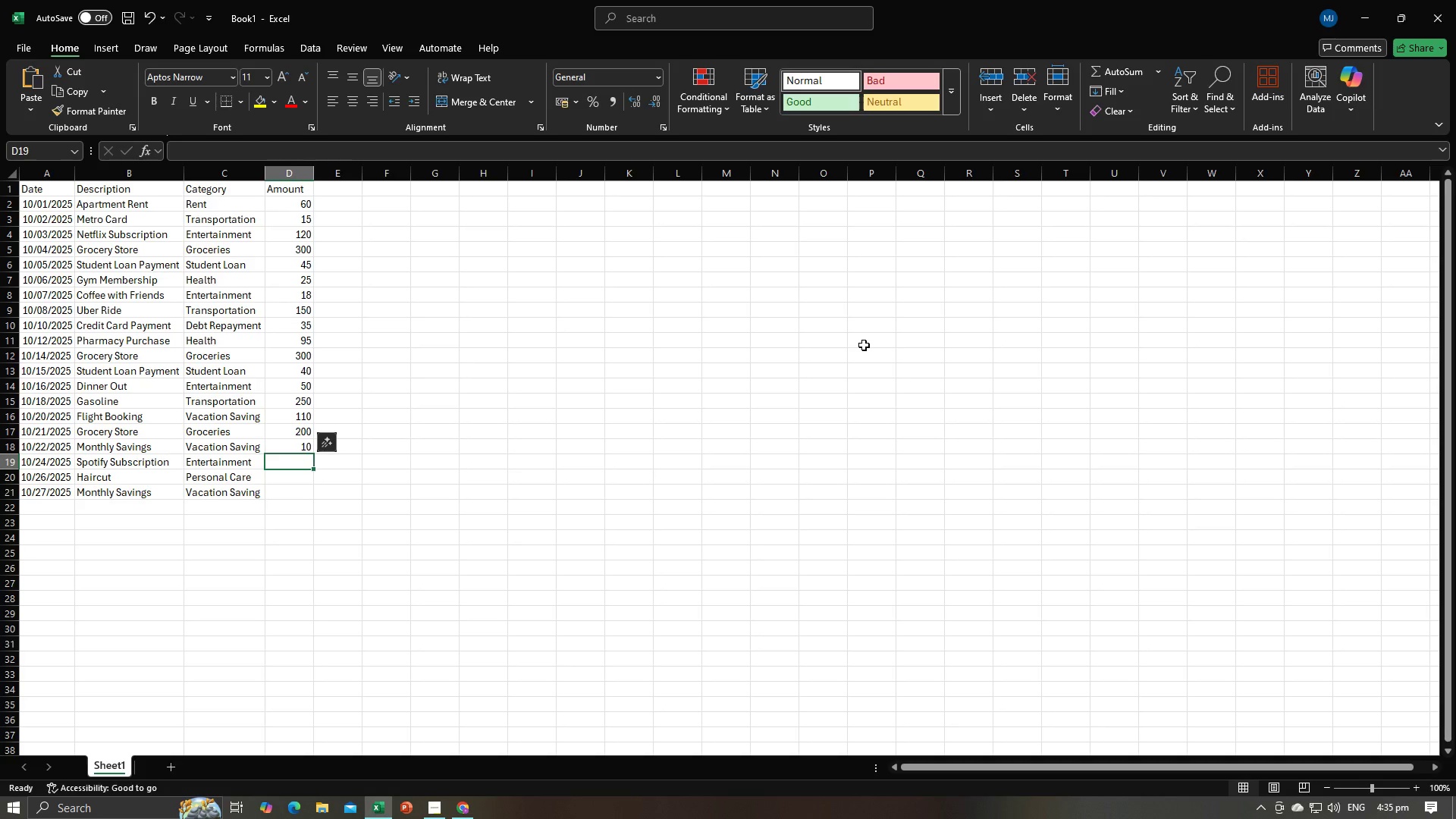 
key(Numpad3)
 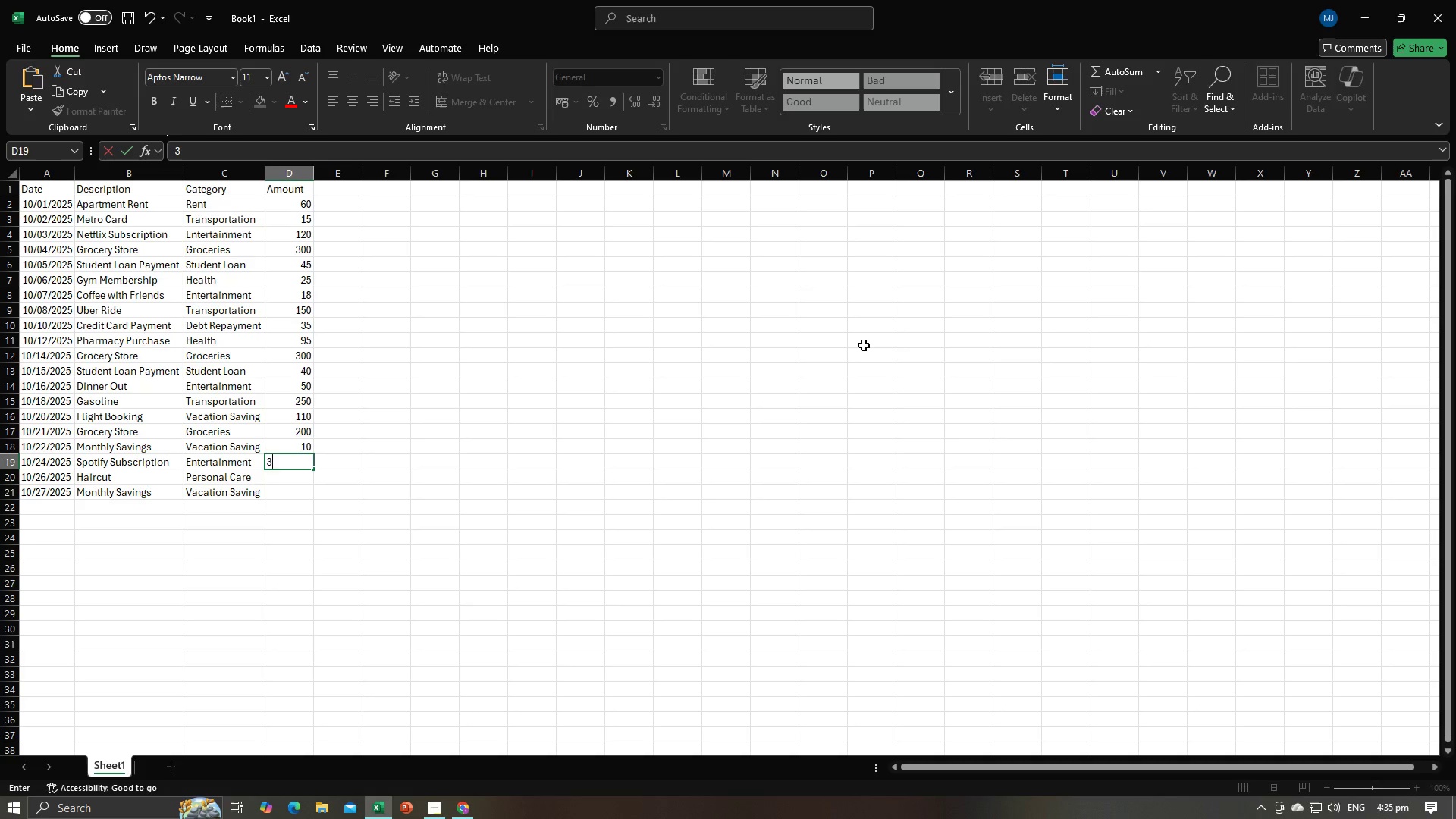 
key(Numpad0)
 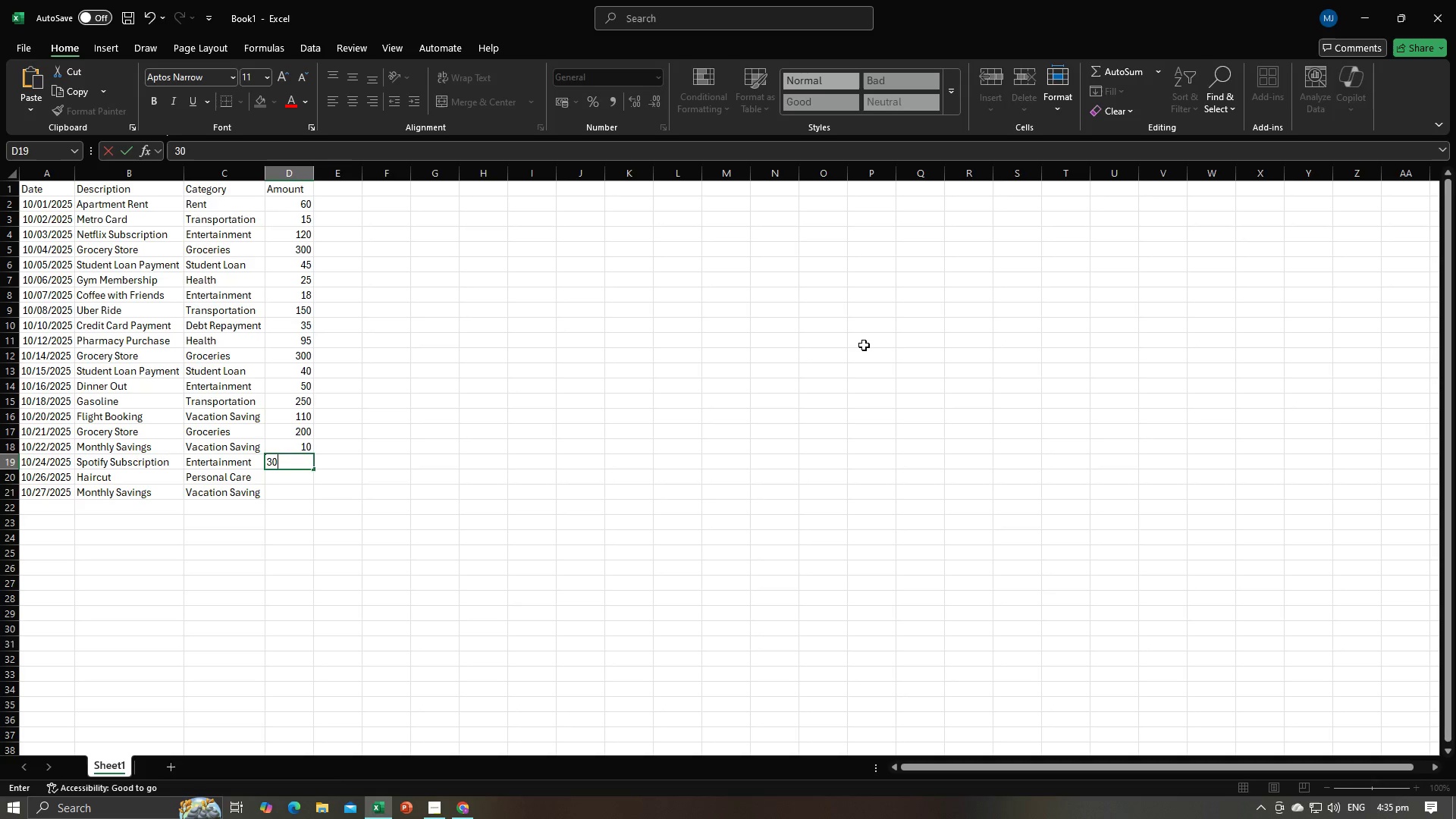 
key(NumpadEnter)
 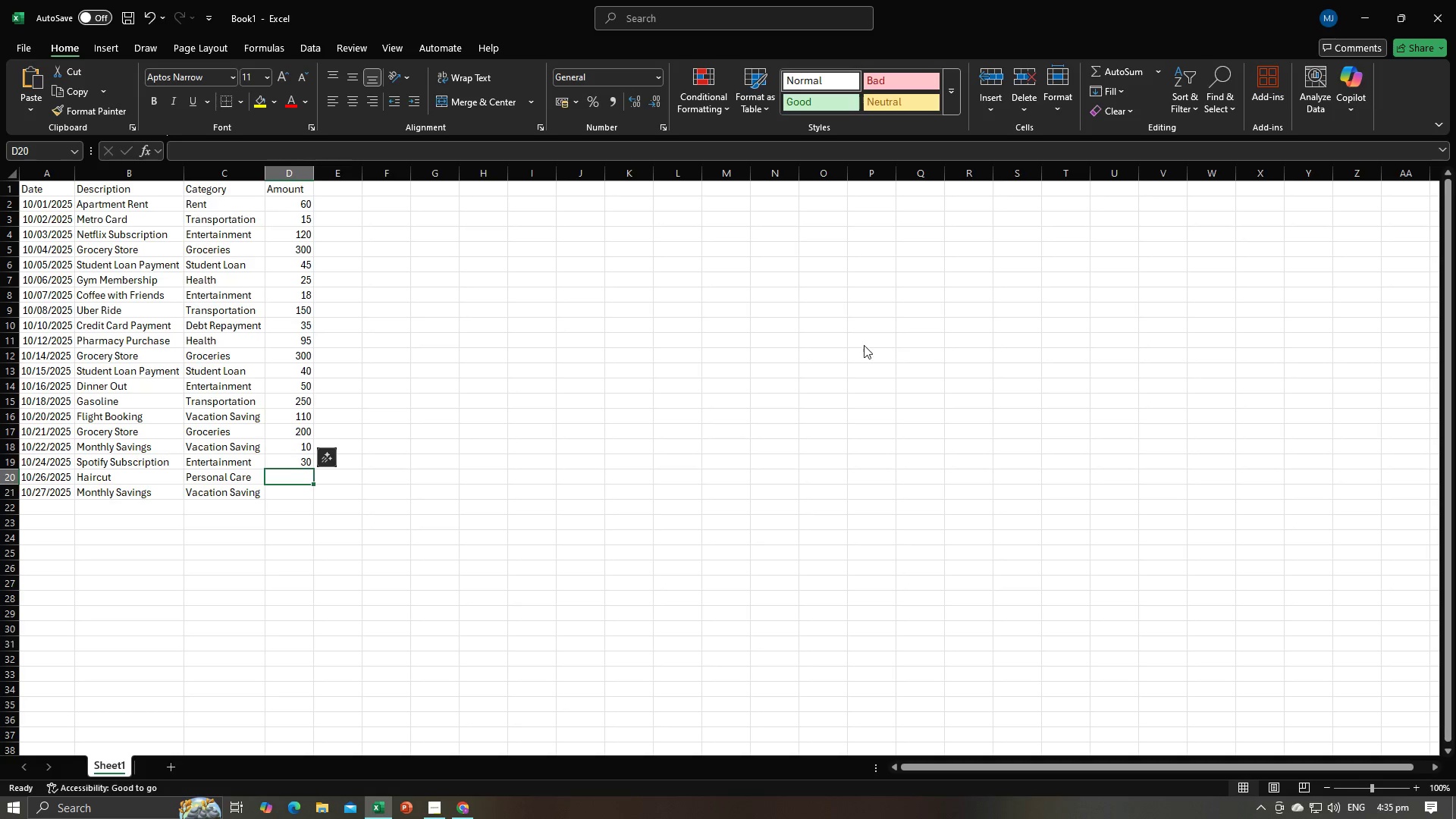 
key(Alt+AltLeft)
 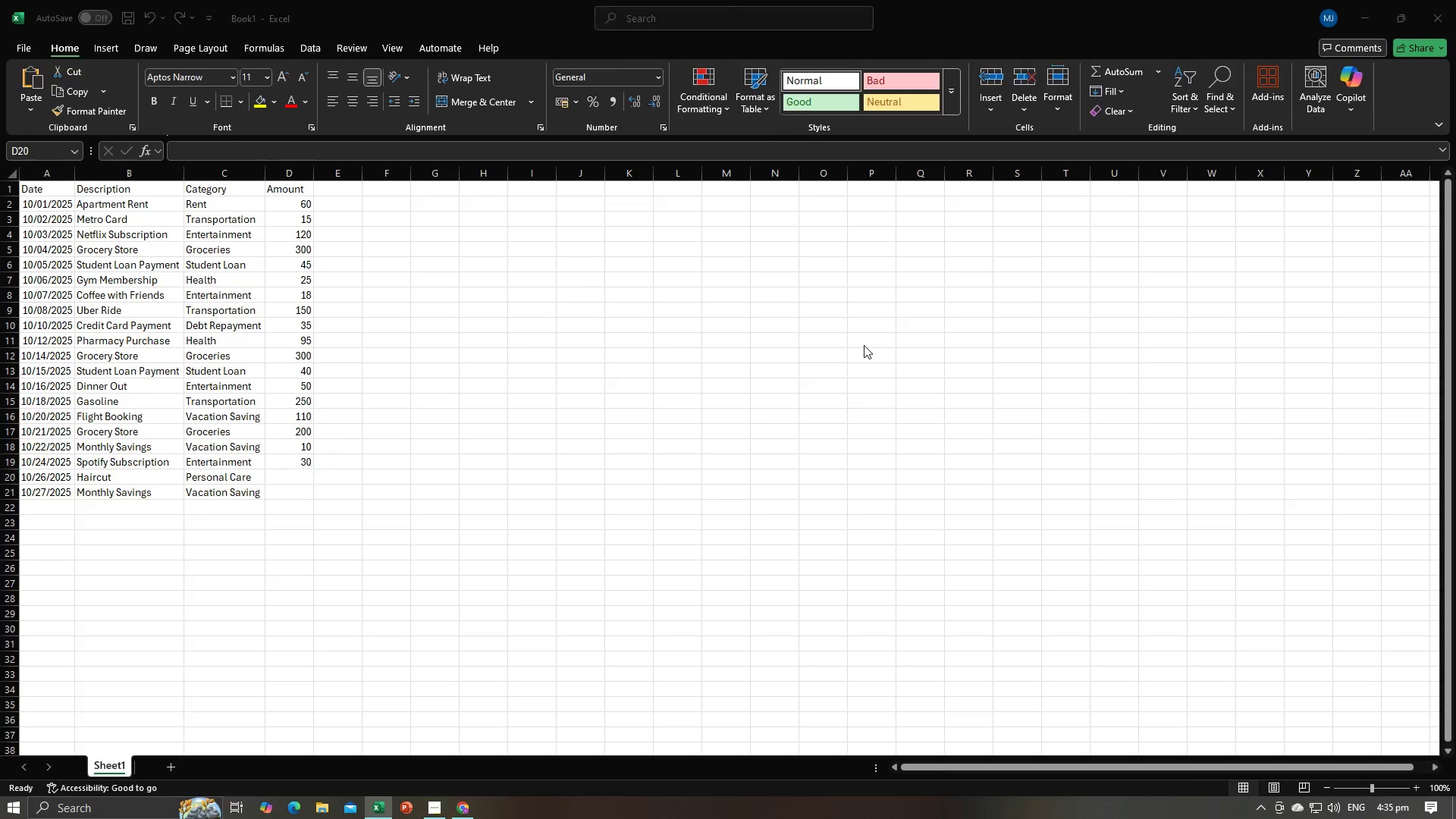 
key(Alt+Tab)
 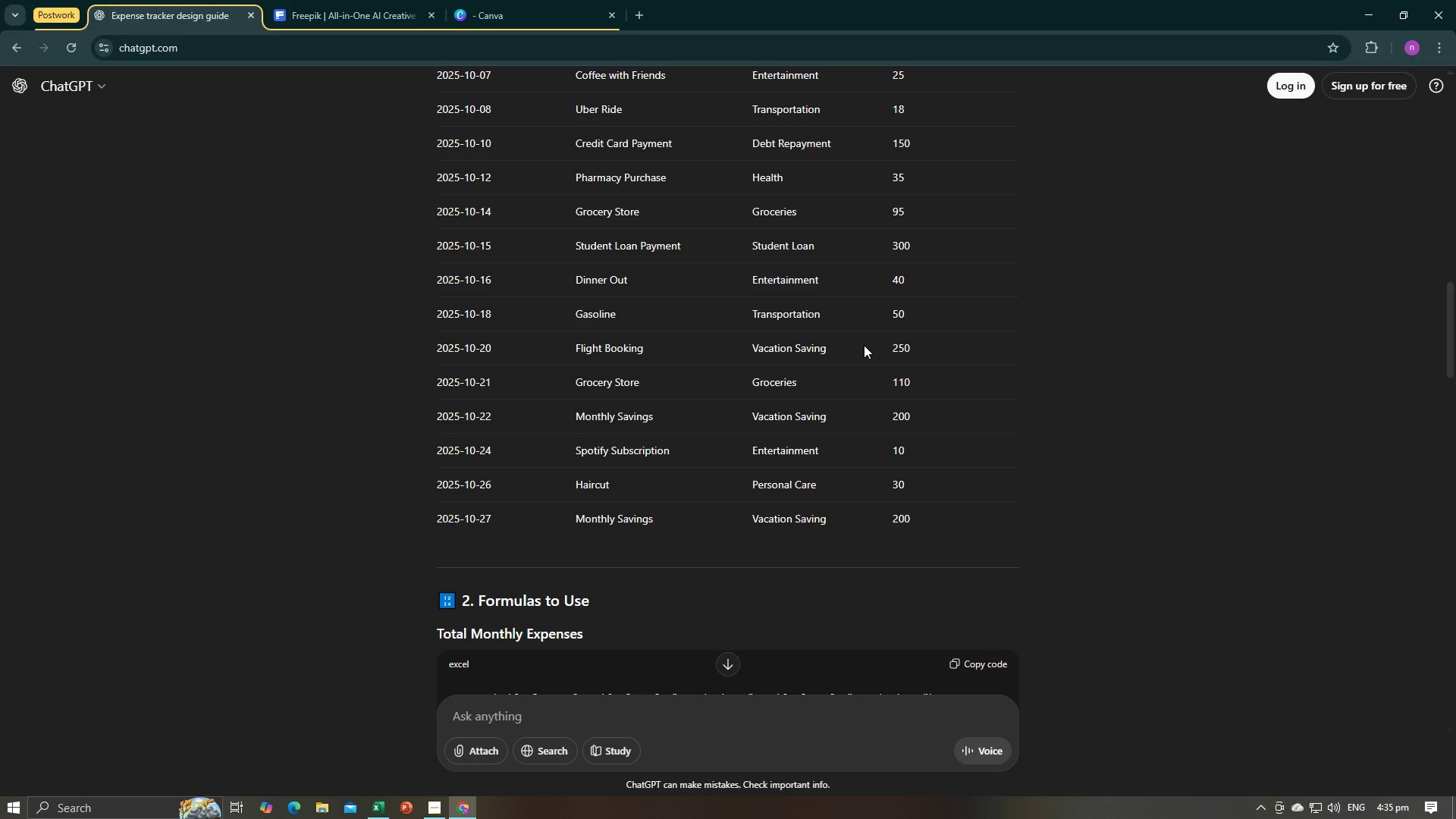 
key(Alt+AltLeft)
 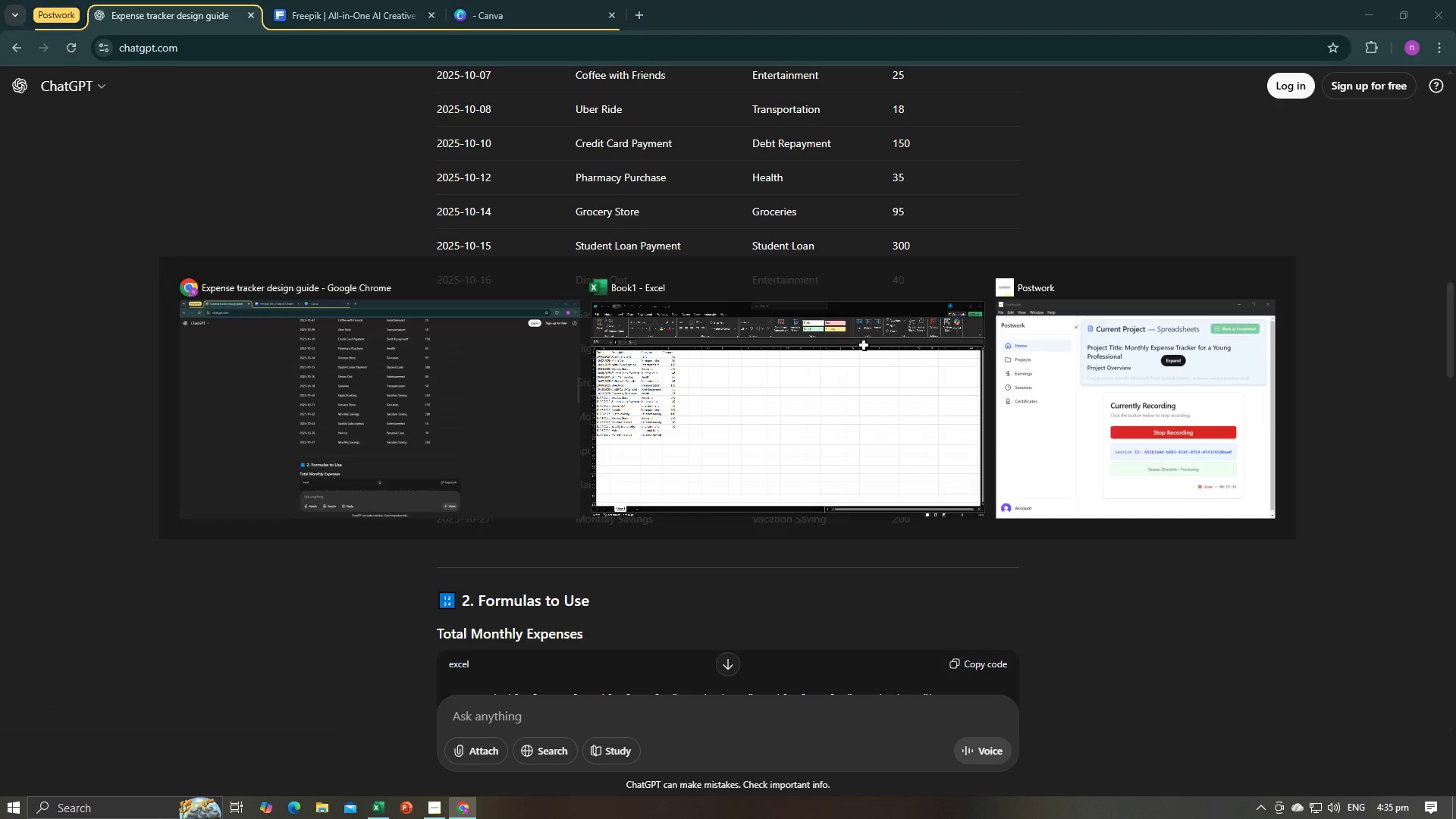 
key(Alt+Tab)
 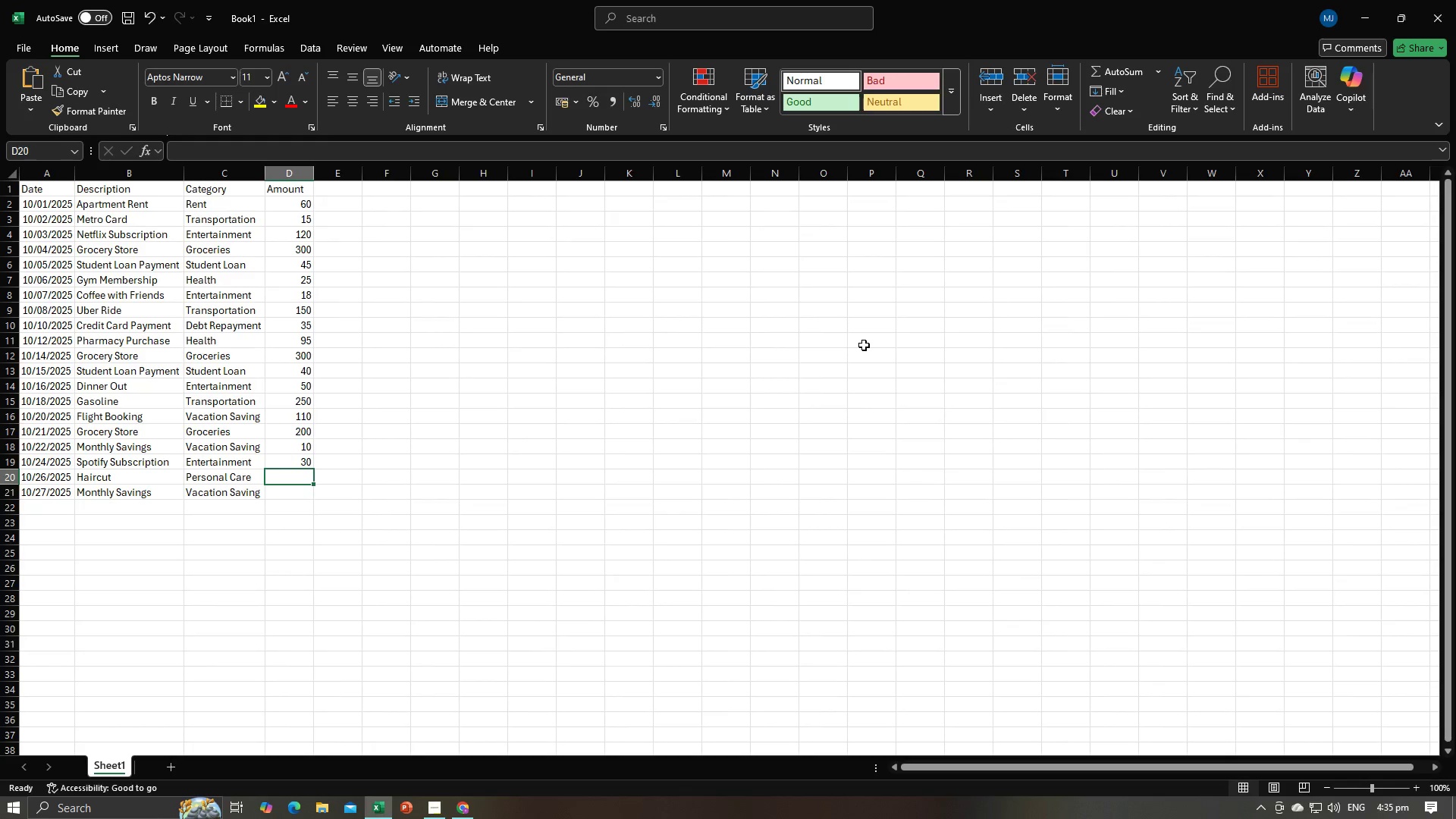 
key(Numpad2)
 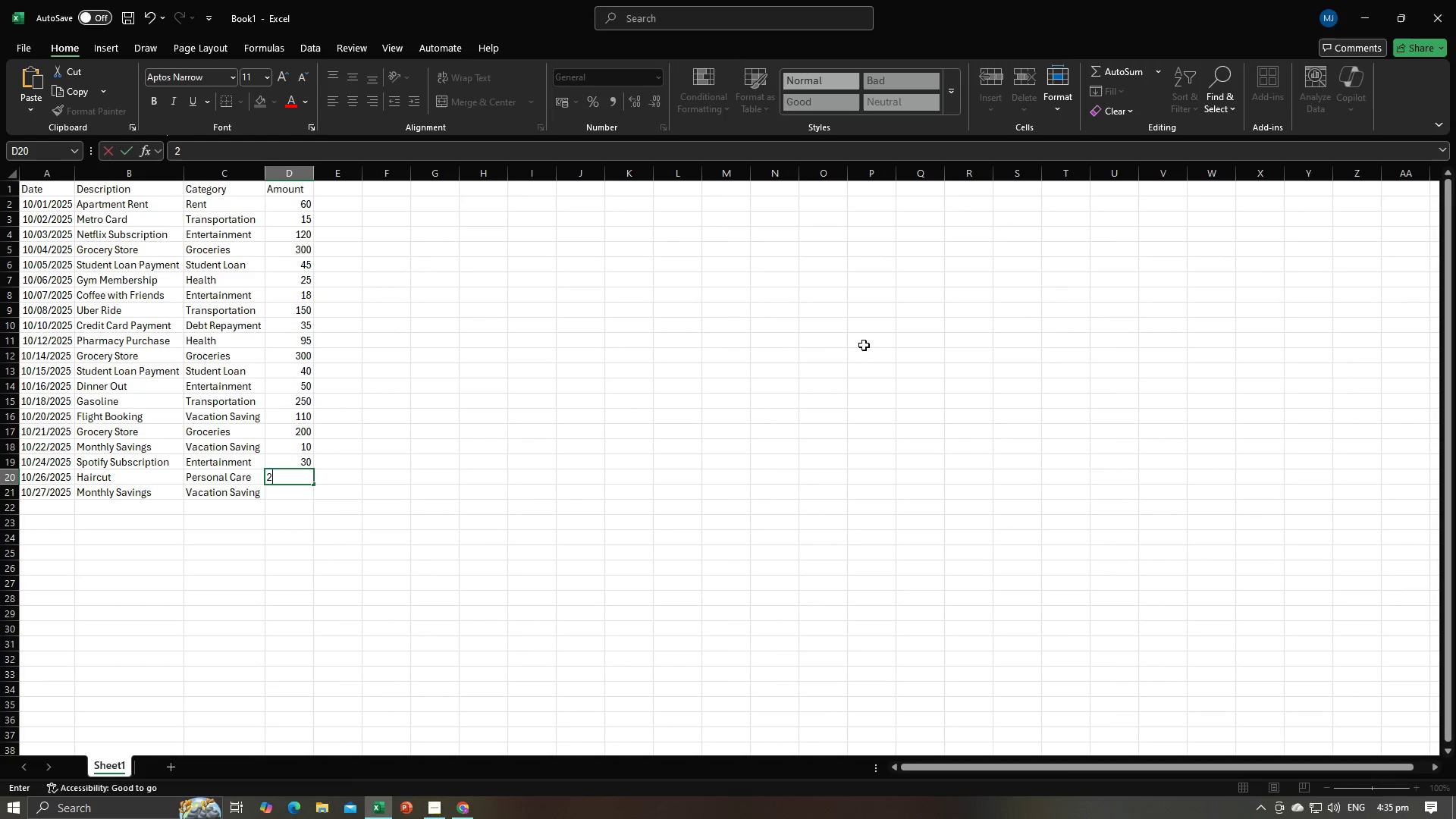 
hold_key(key=Numpad0, duration=0.34)
 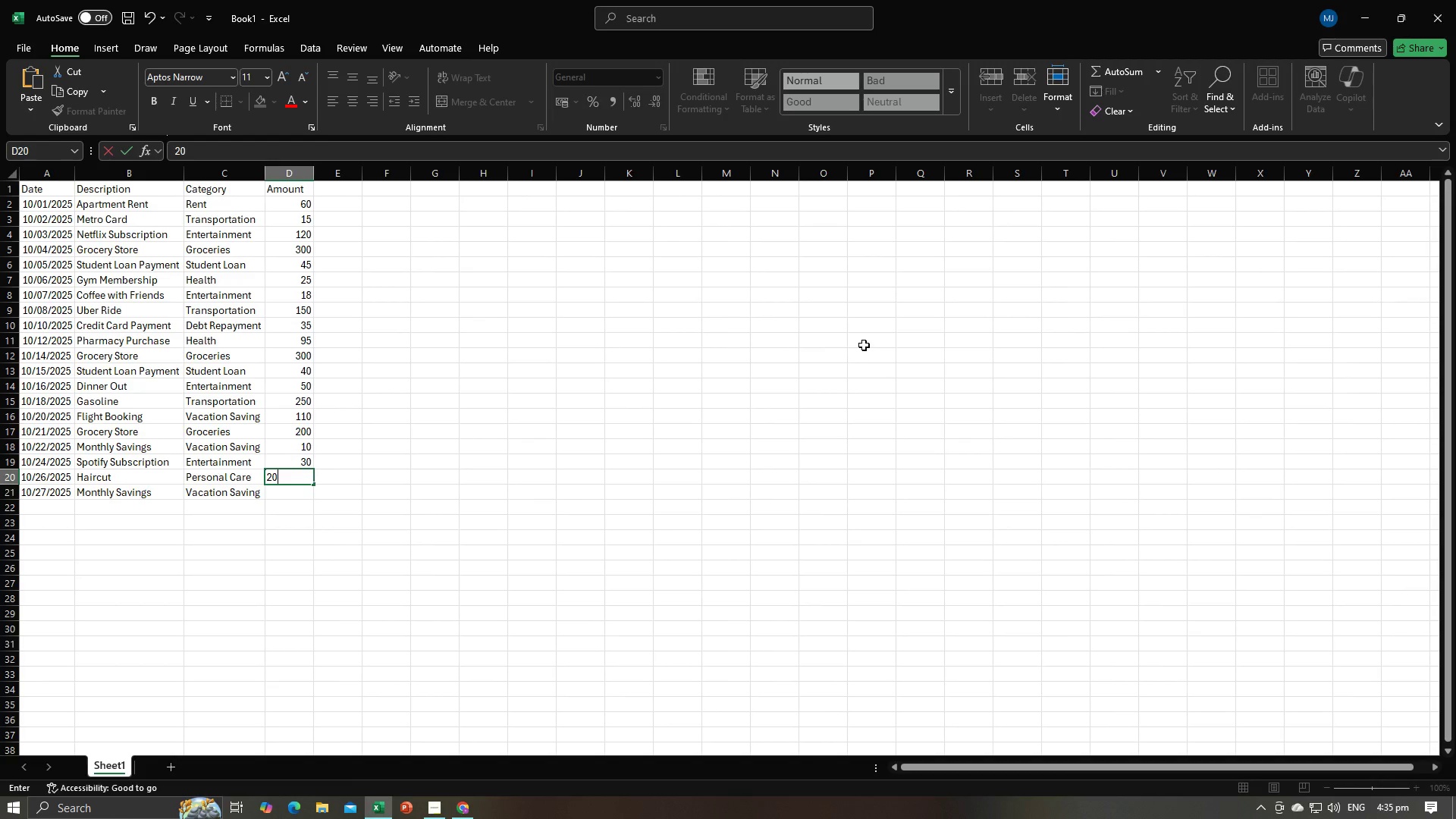 
key(Alt+AltLeft)
 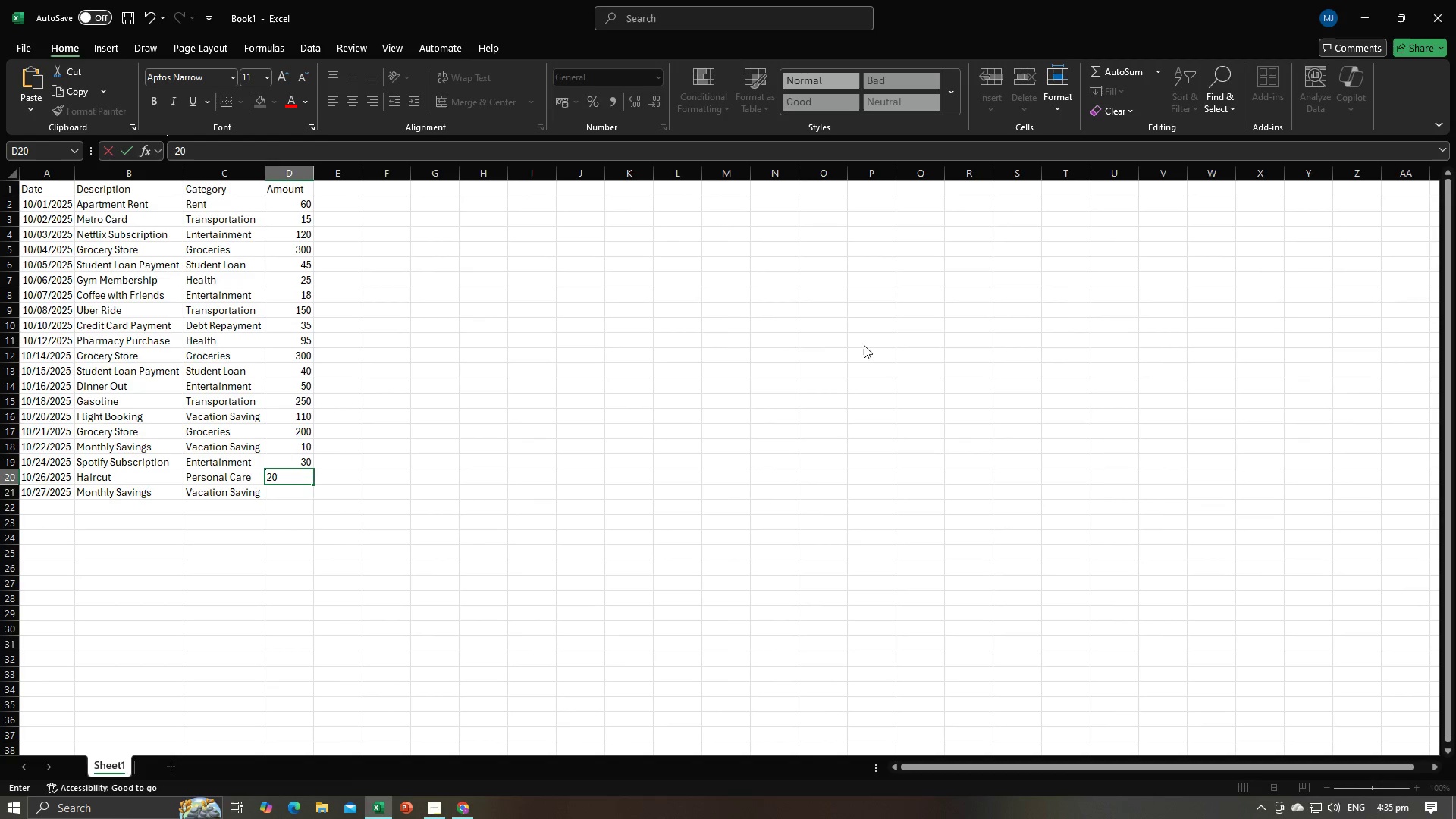 
key(Numpad0)
 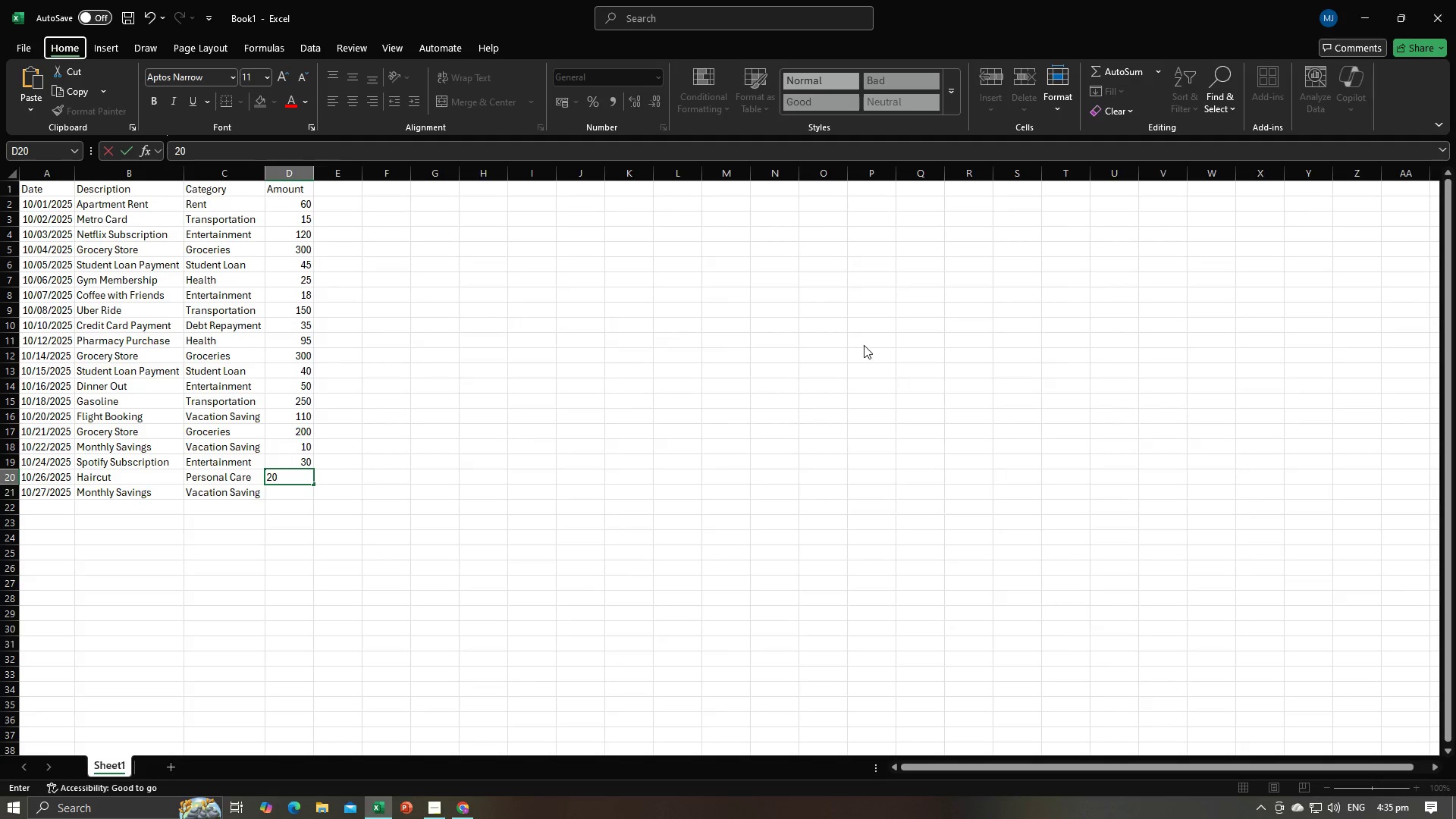 
key(Alt+AltLeft)
 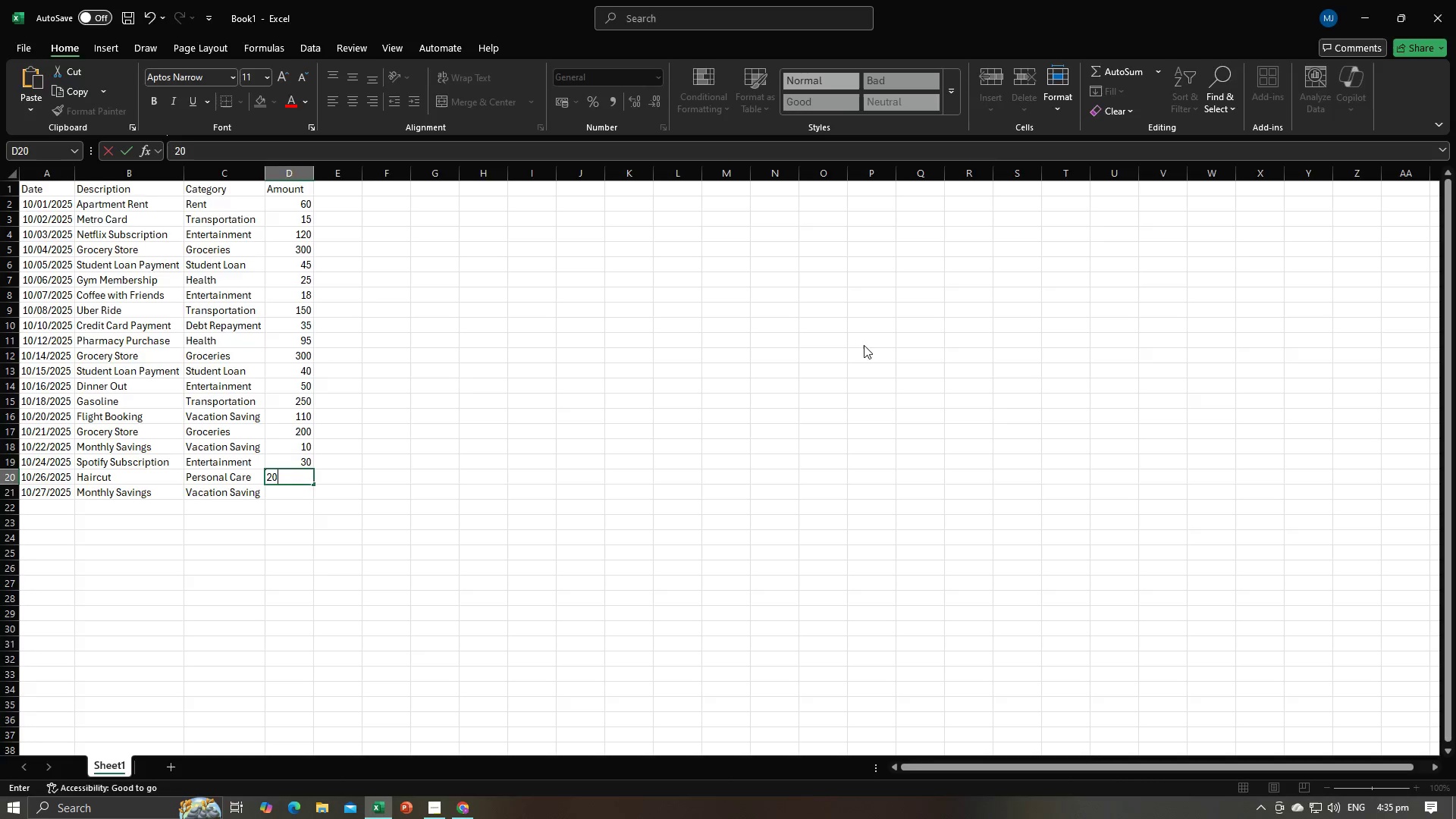 
key(Alt+Tab)
 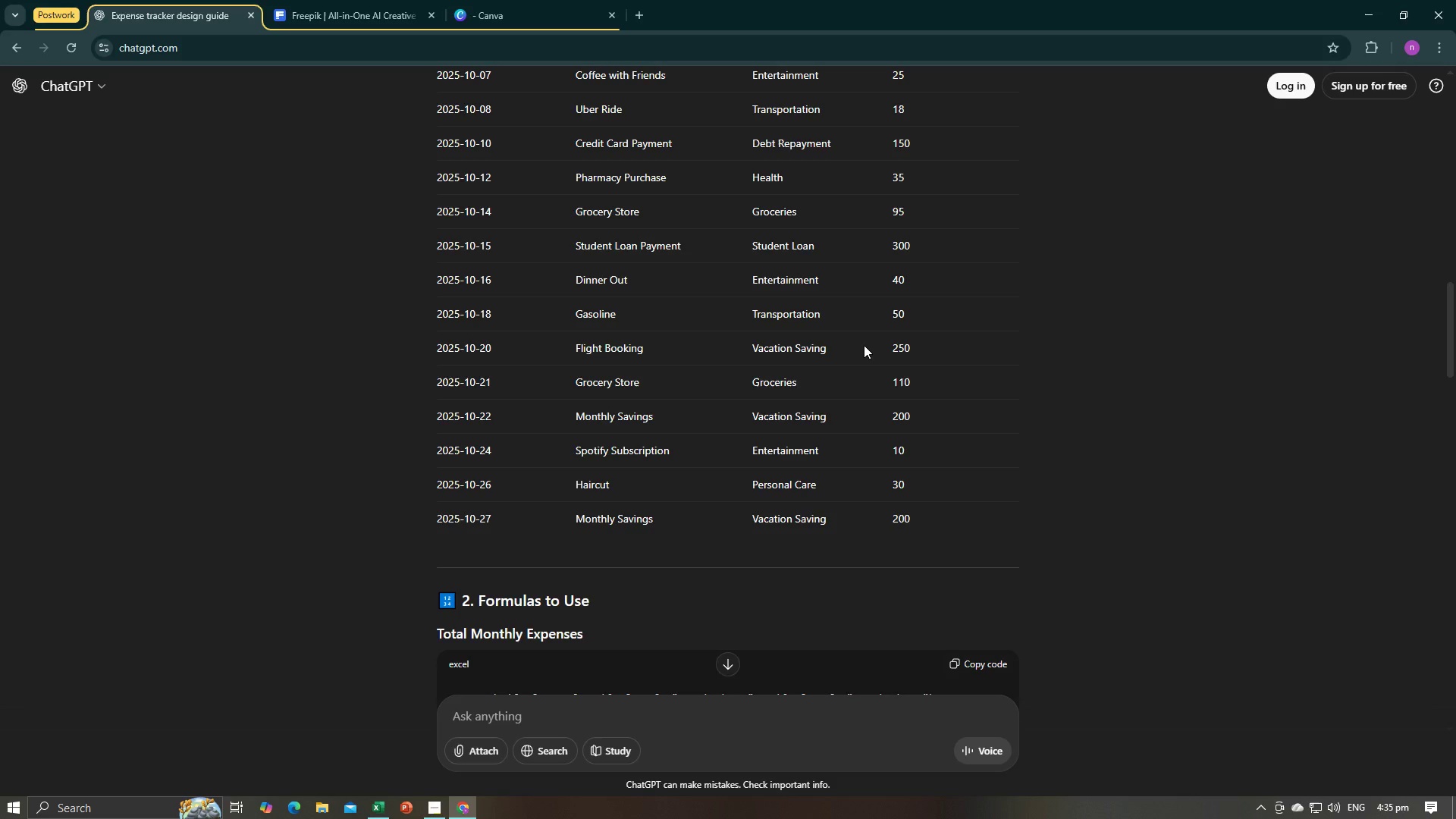 
key(Alt+AltLeft)
 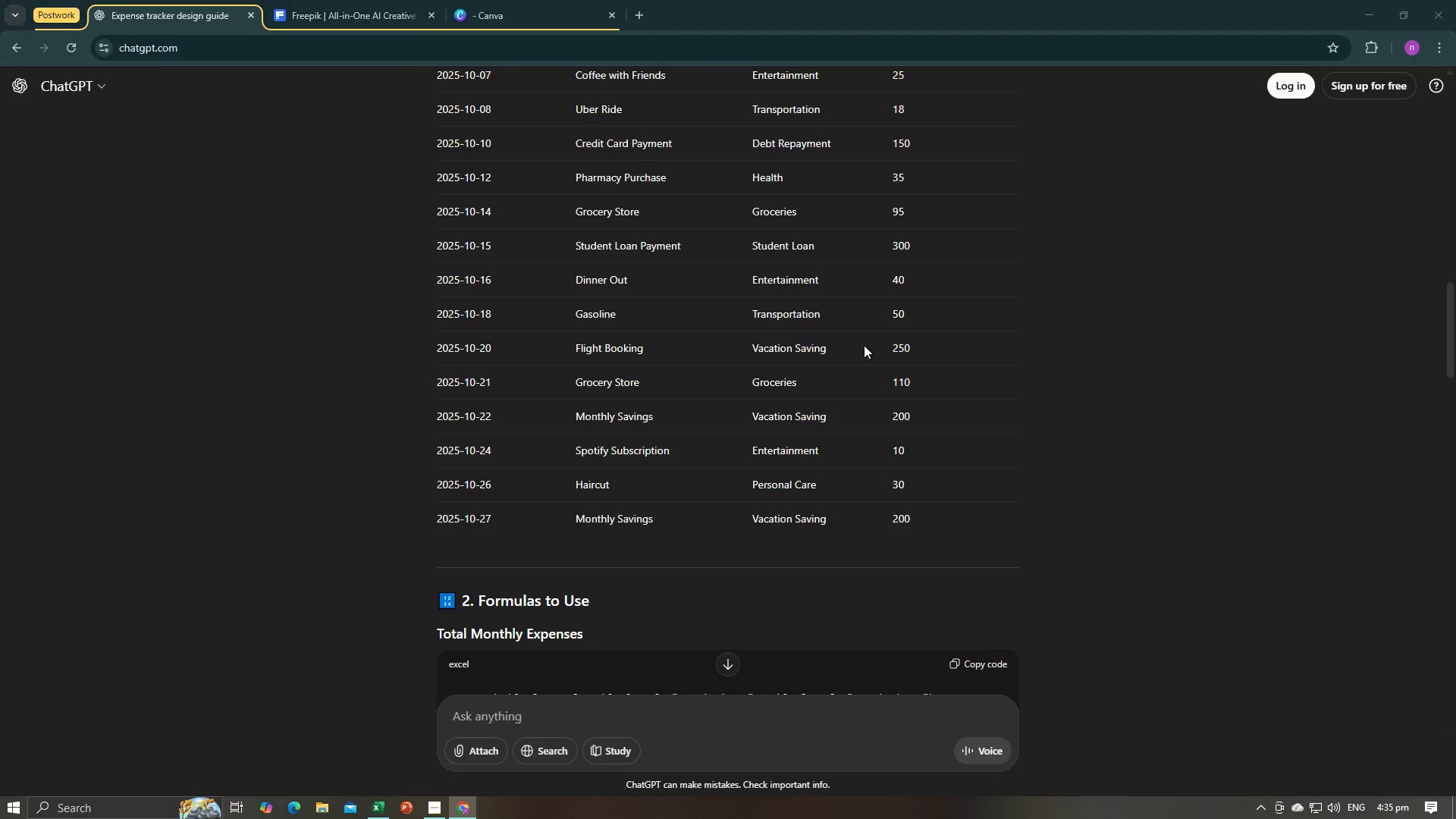 
key(Alt+Tab)
 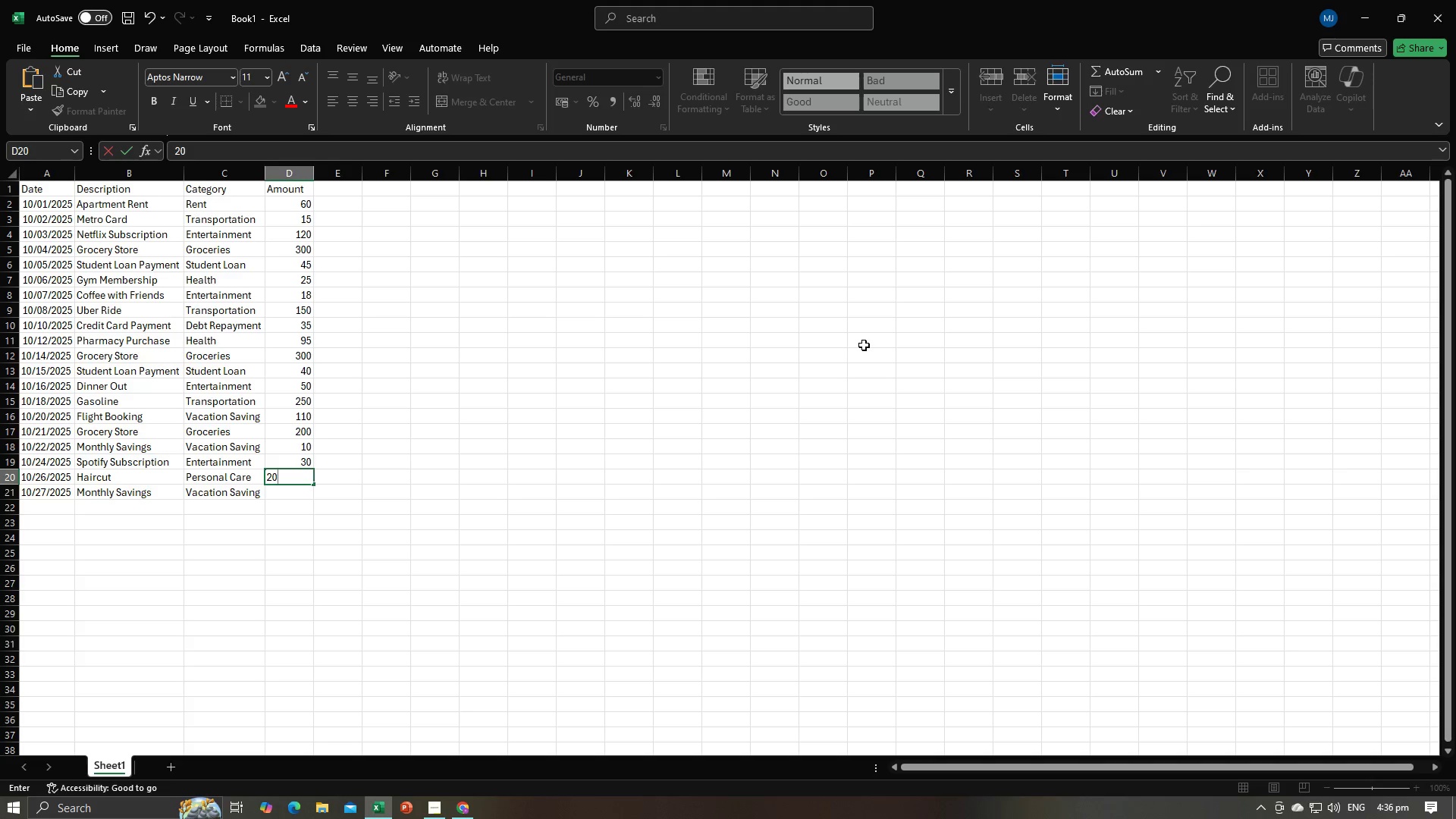 
key(Backspace)
 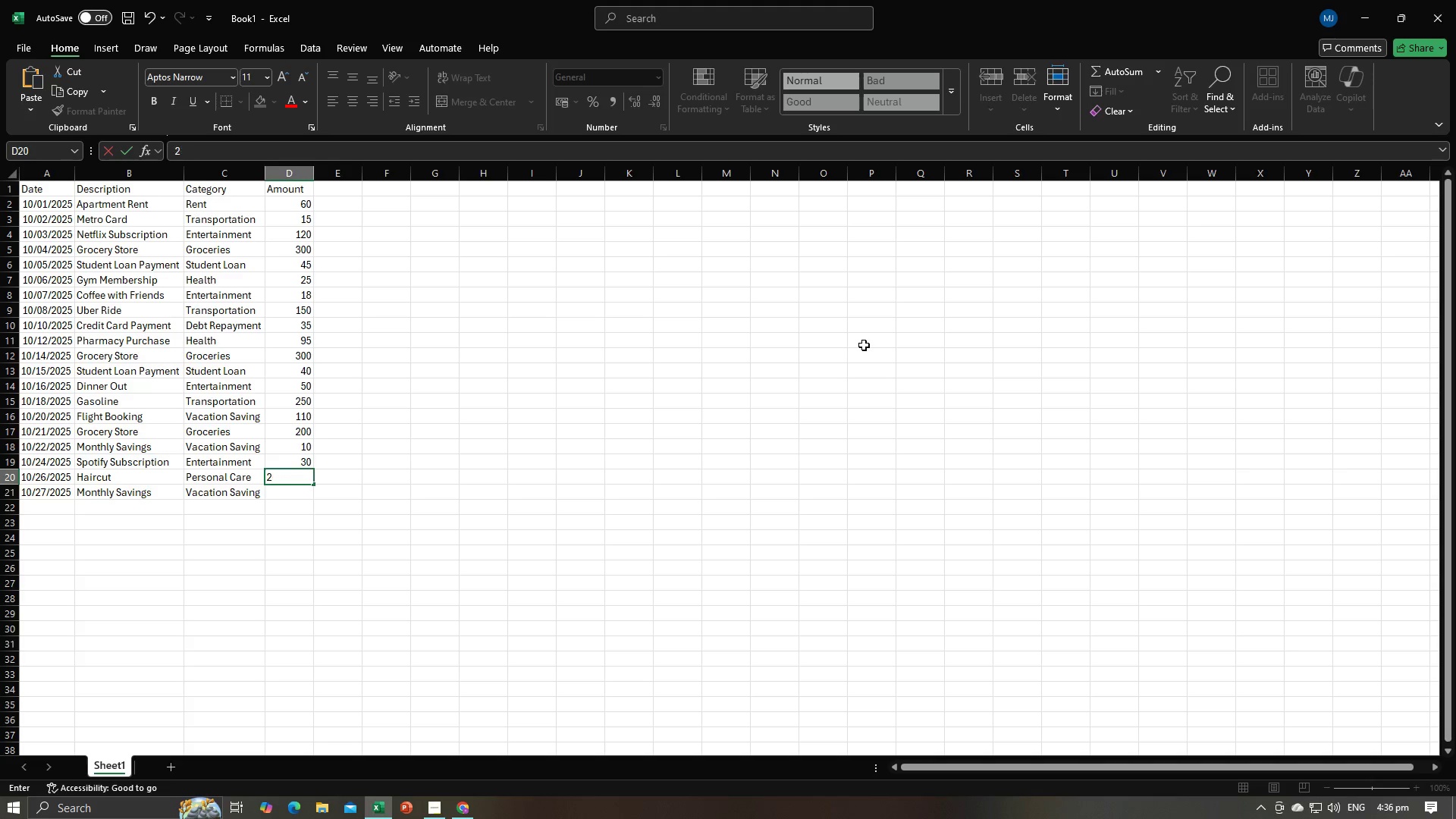 
key(Backspace)
 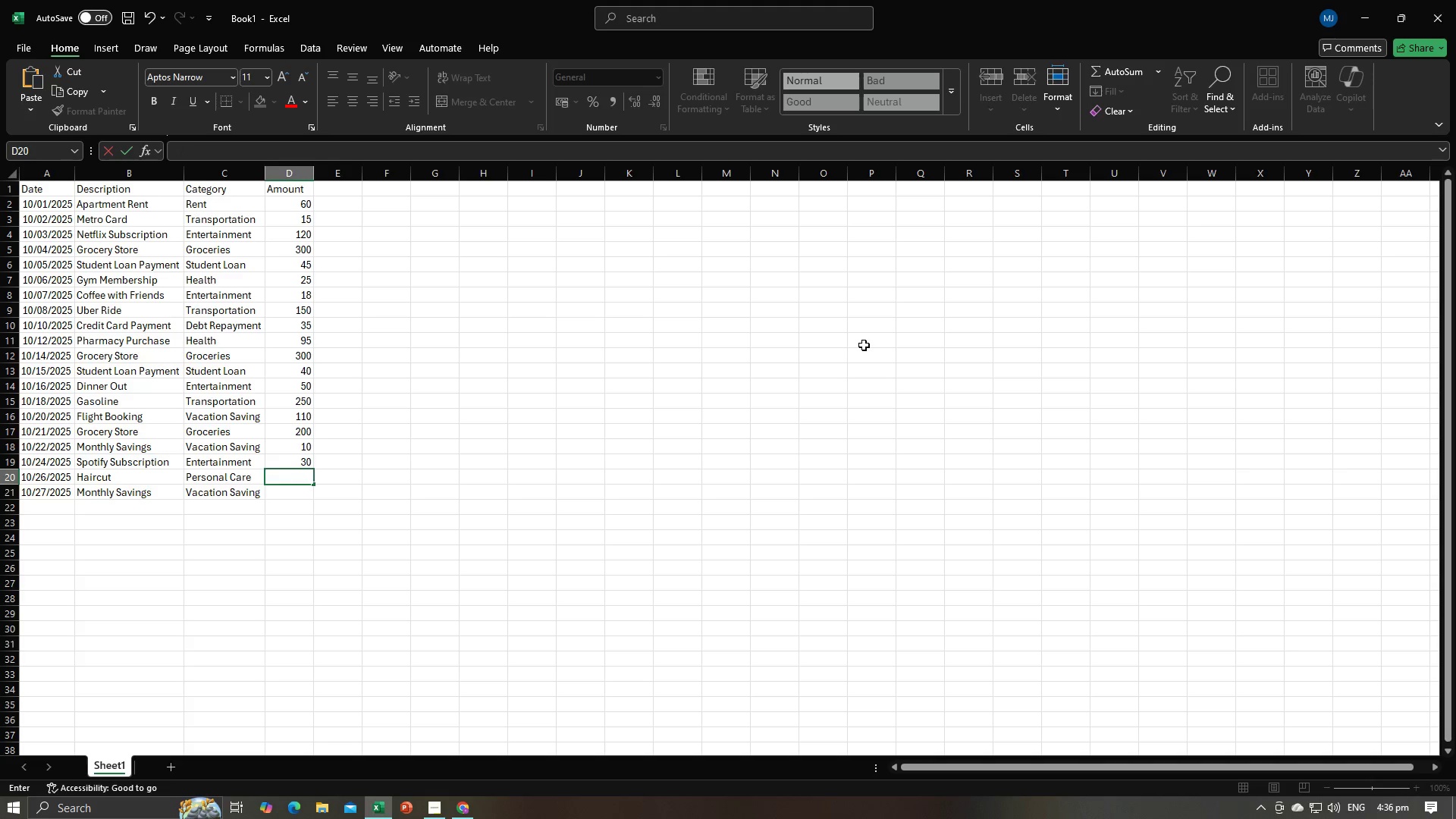 
key(Numpad3)
 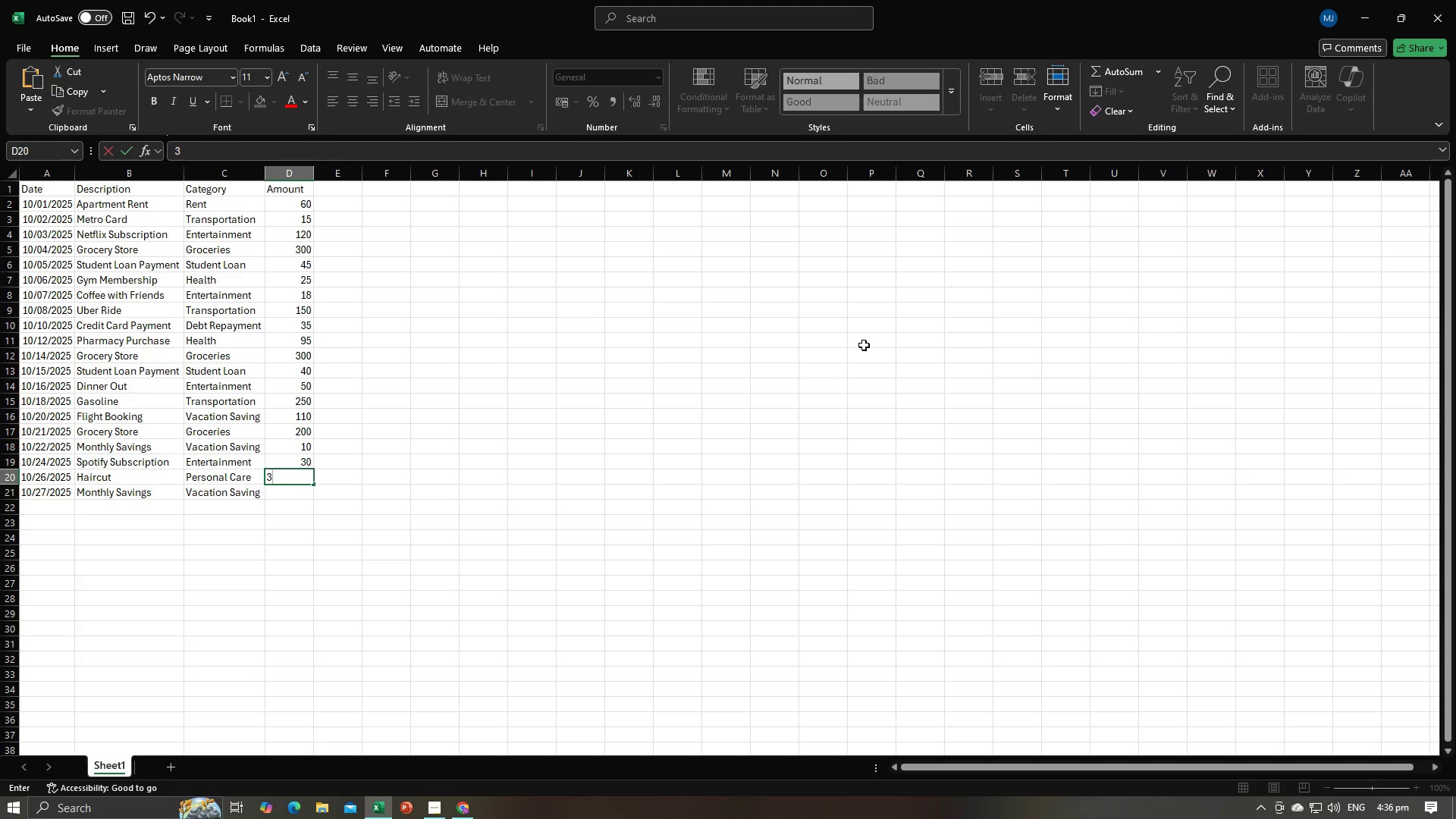 
key(Numpad0)
 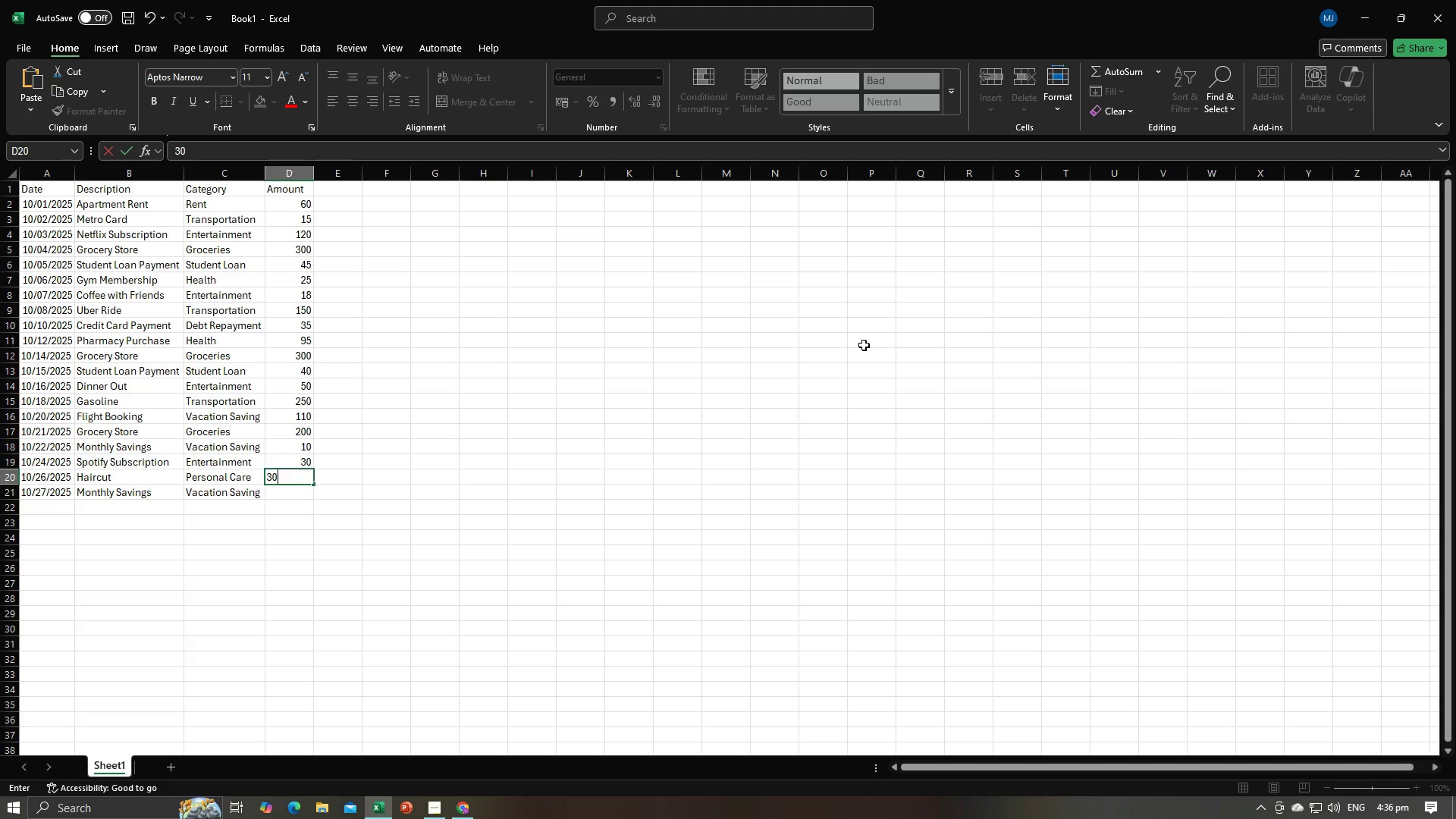 
key(NumpadEnter)
 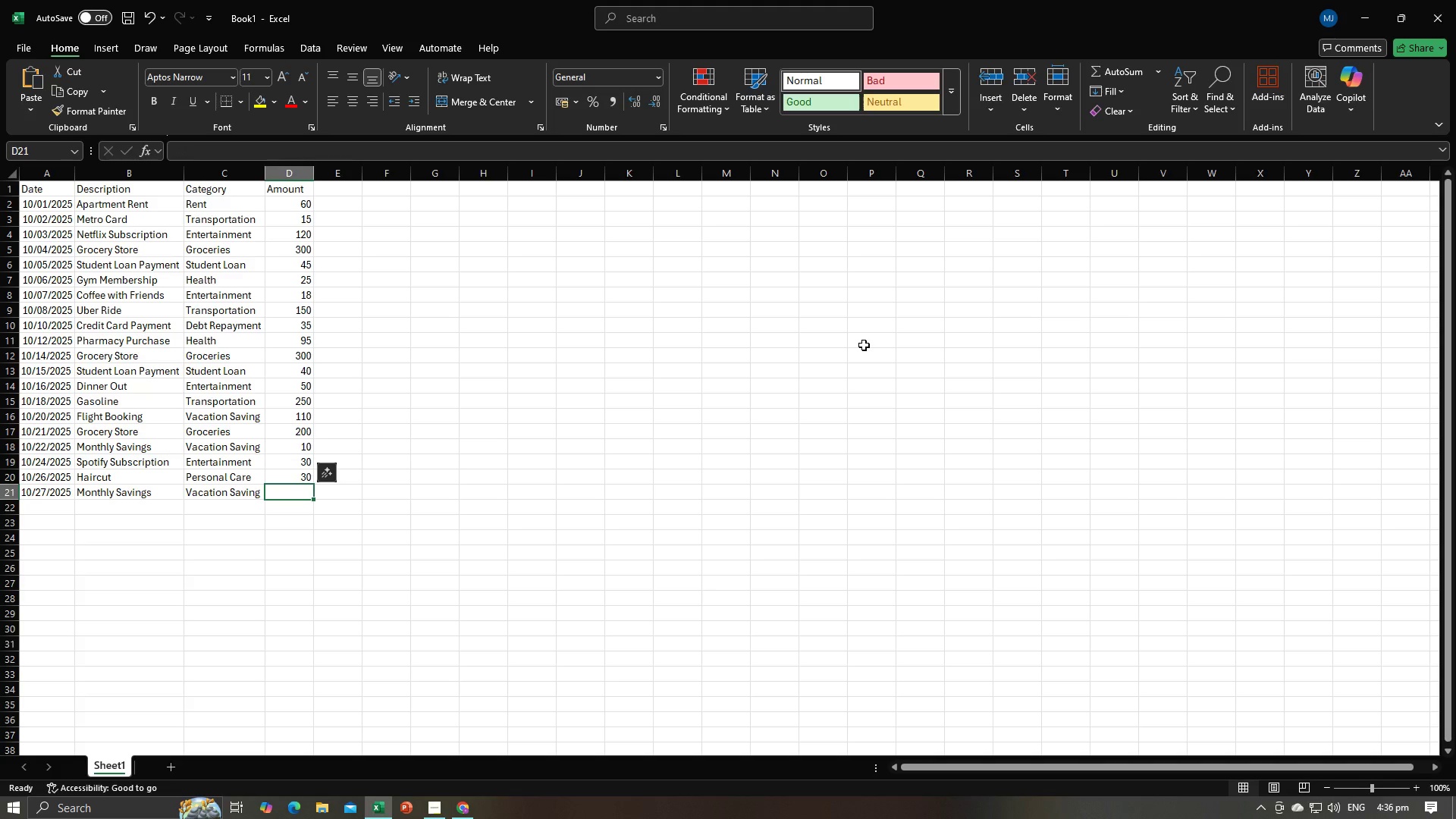 
key(Alt+AltLeft)
 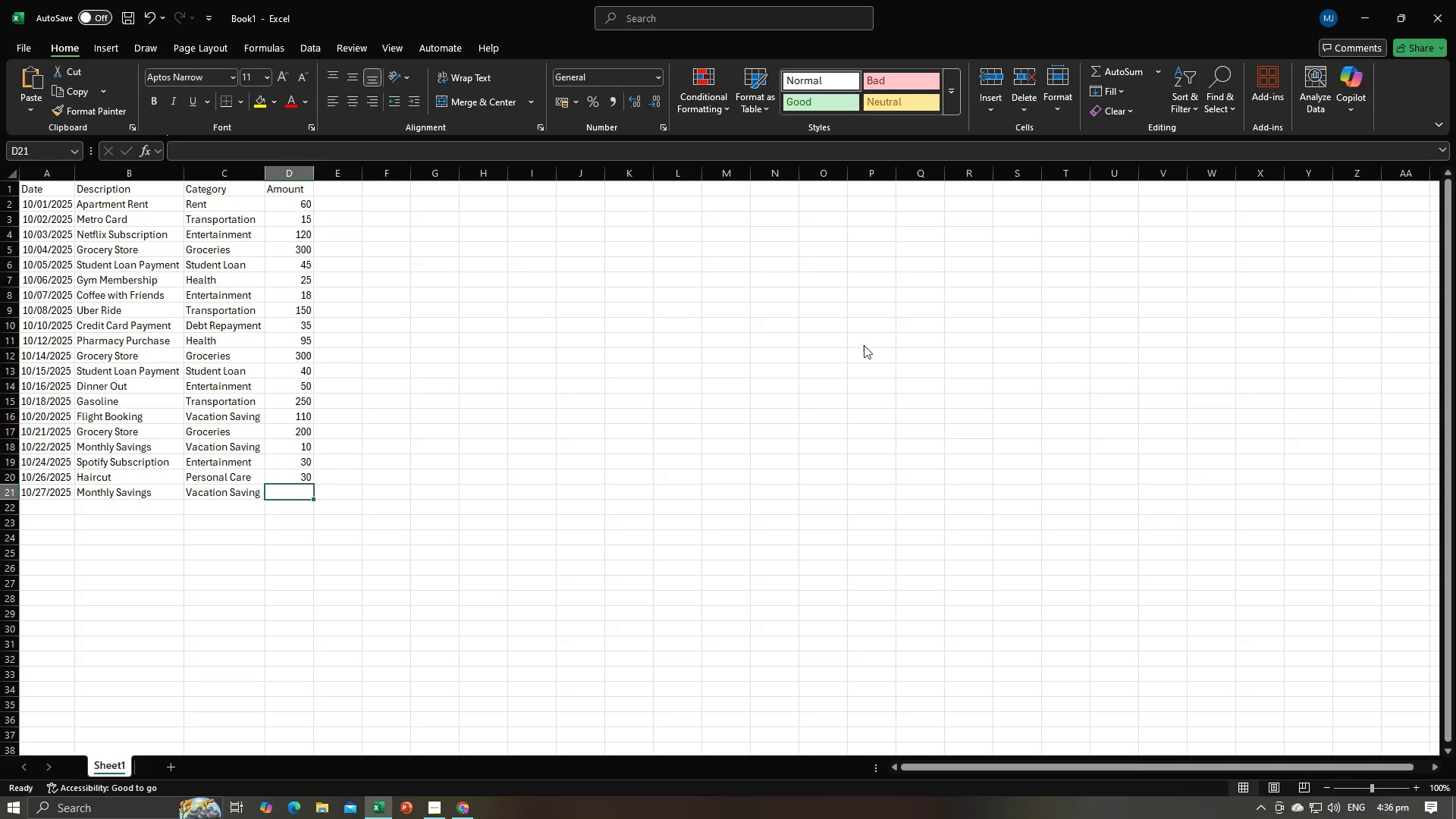 
key(Alt+Tab)
 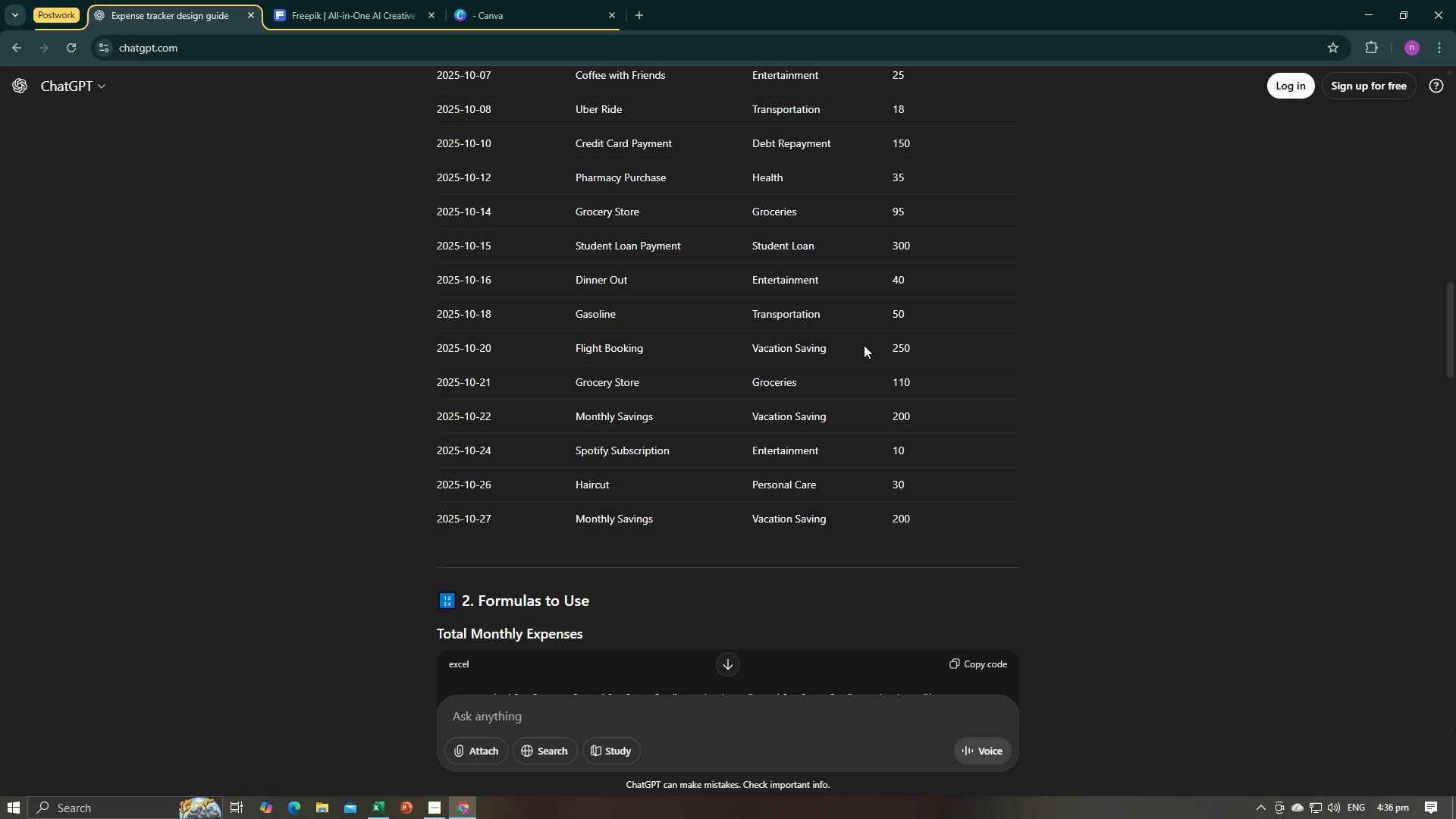 
key(Alt+AltLeft)
 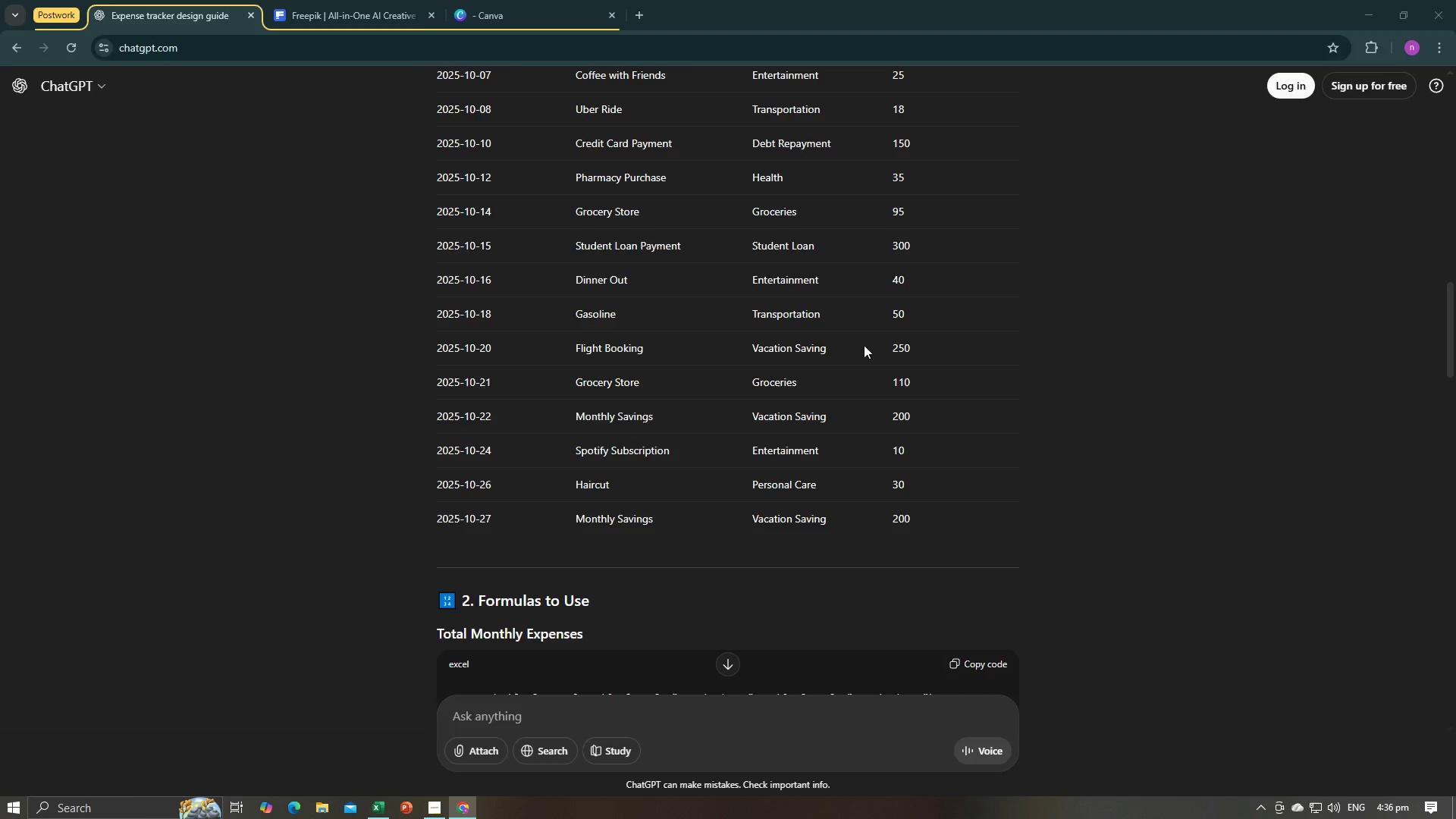 
key(Alt+Tab)
 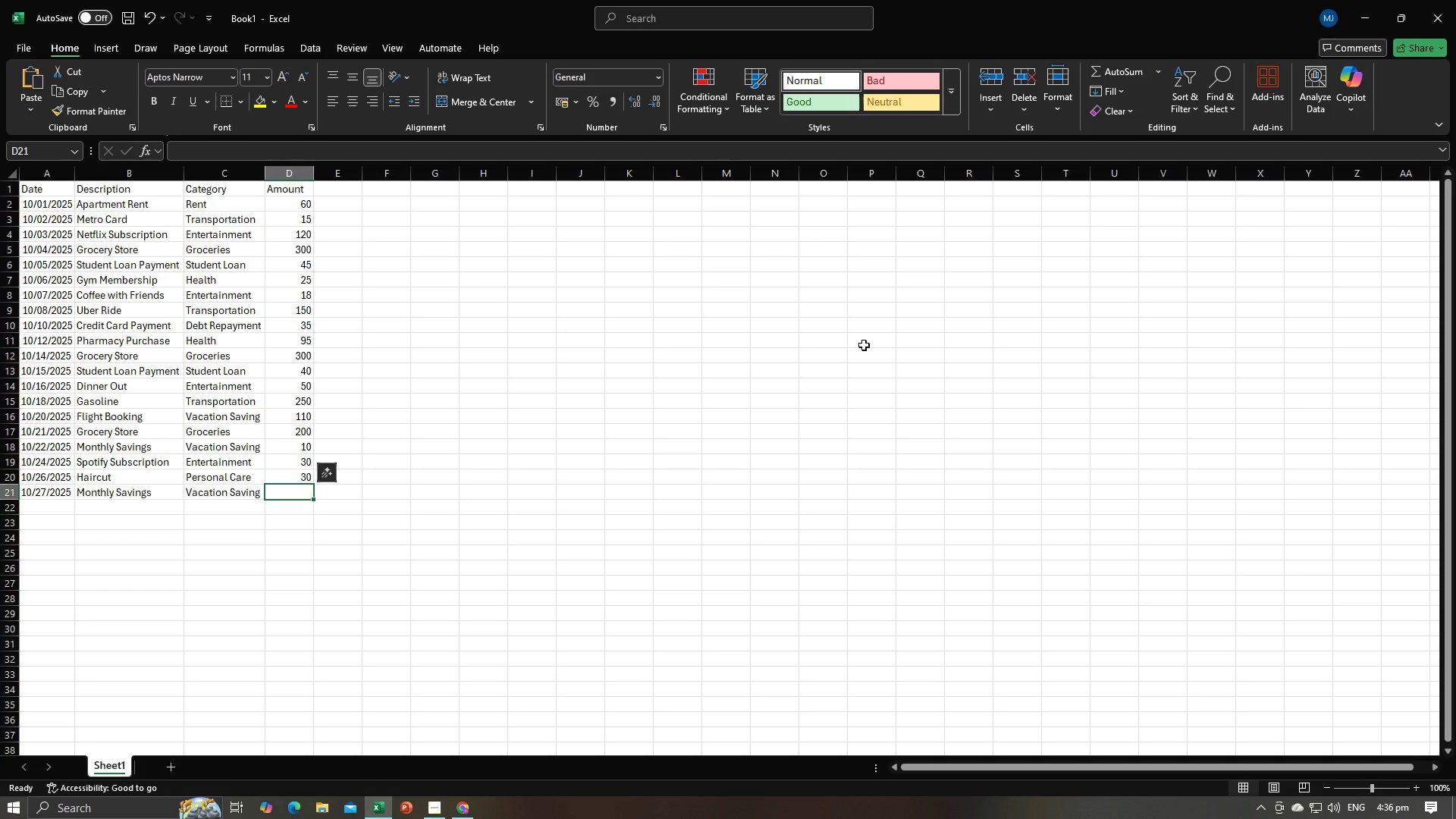 
key(Numpad2)
 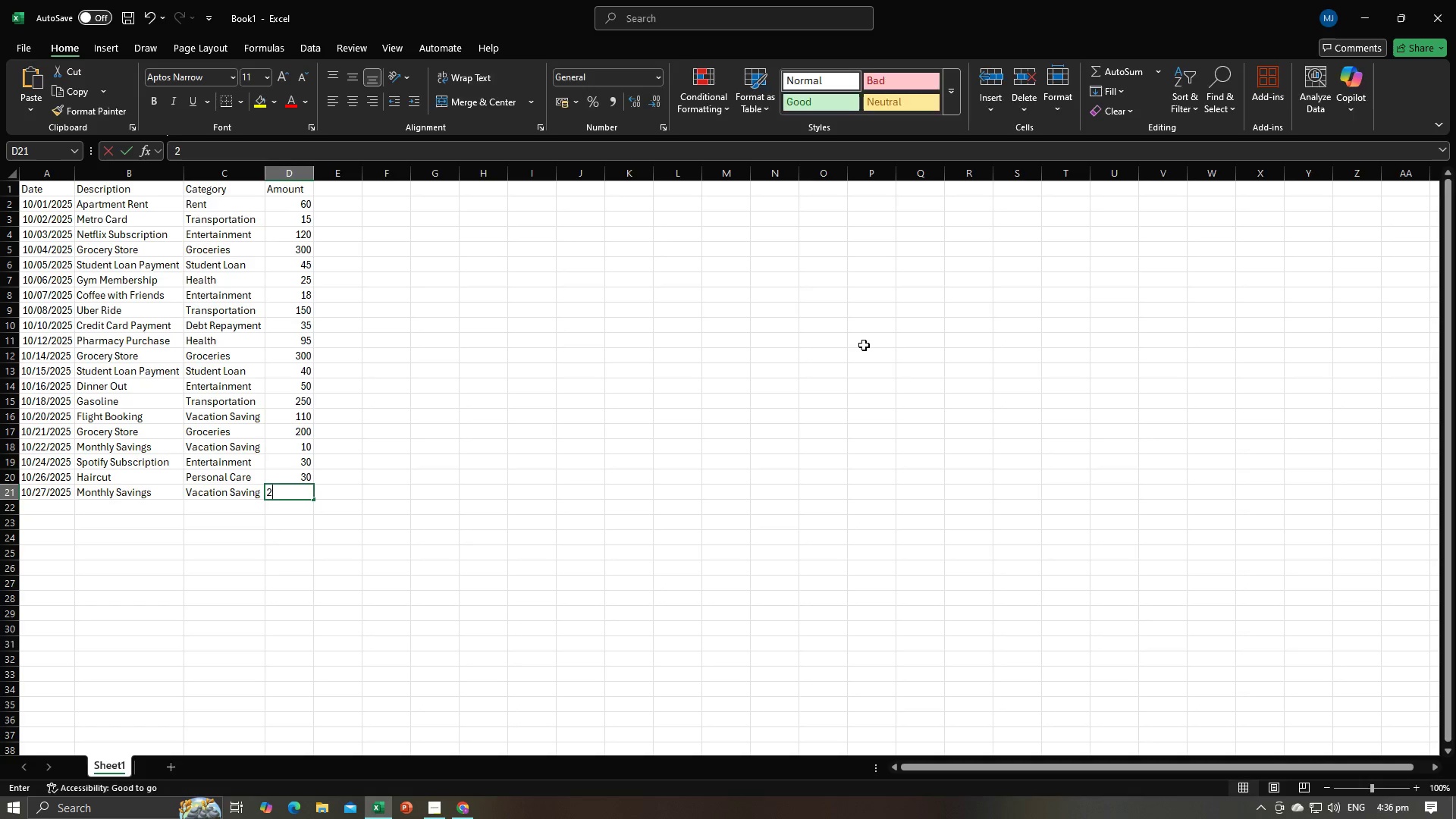 
key(Numpad0)
 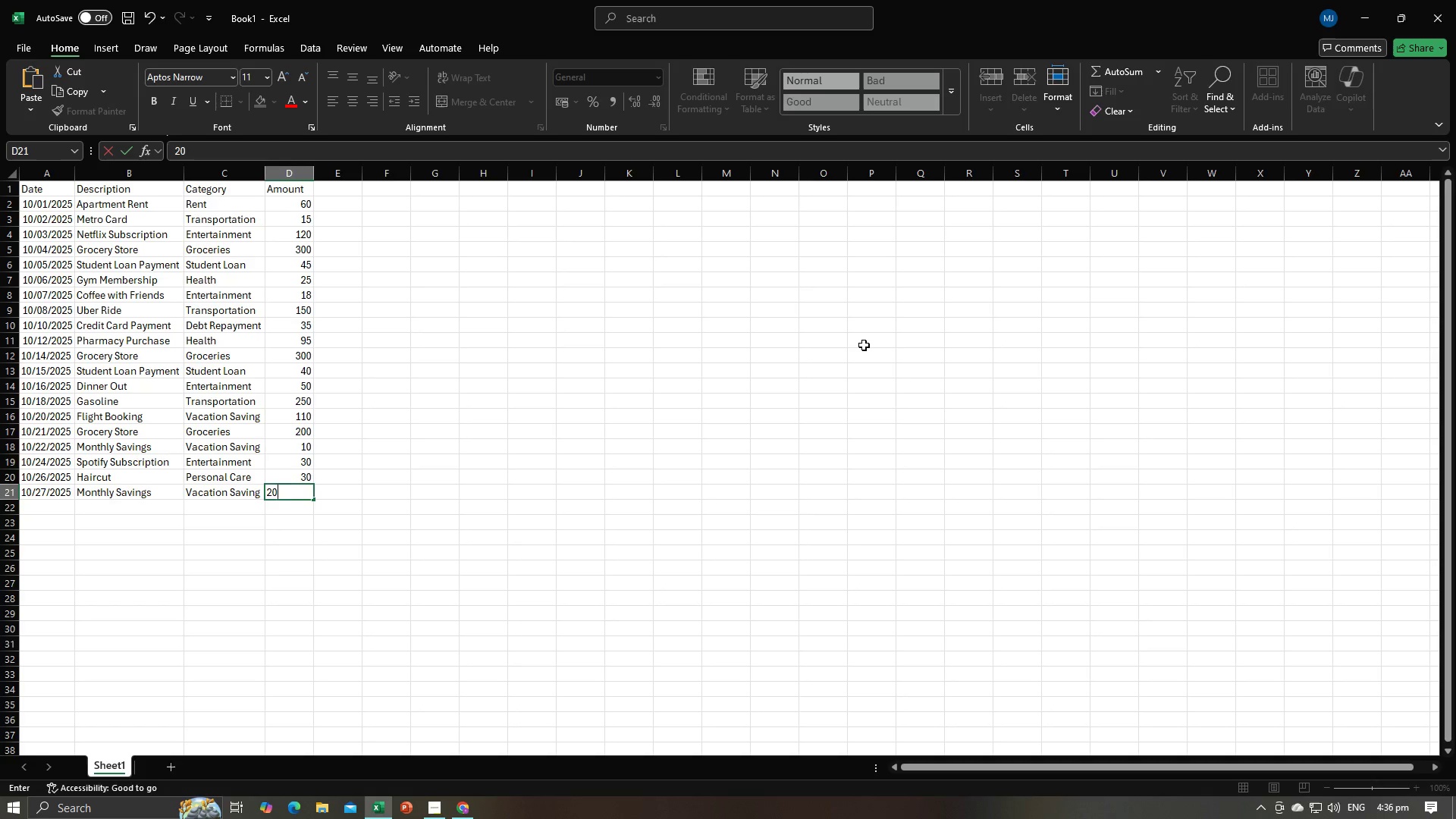 
key(Numpad0)
 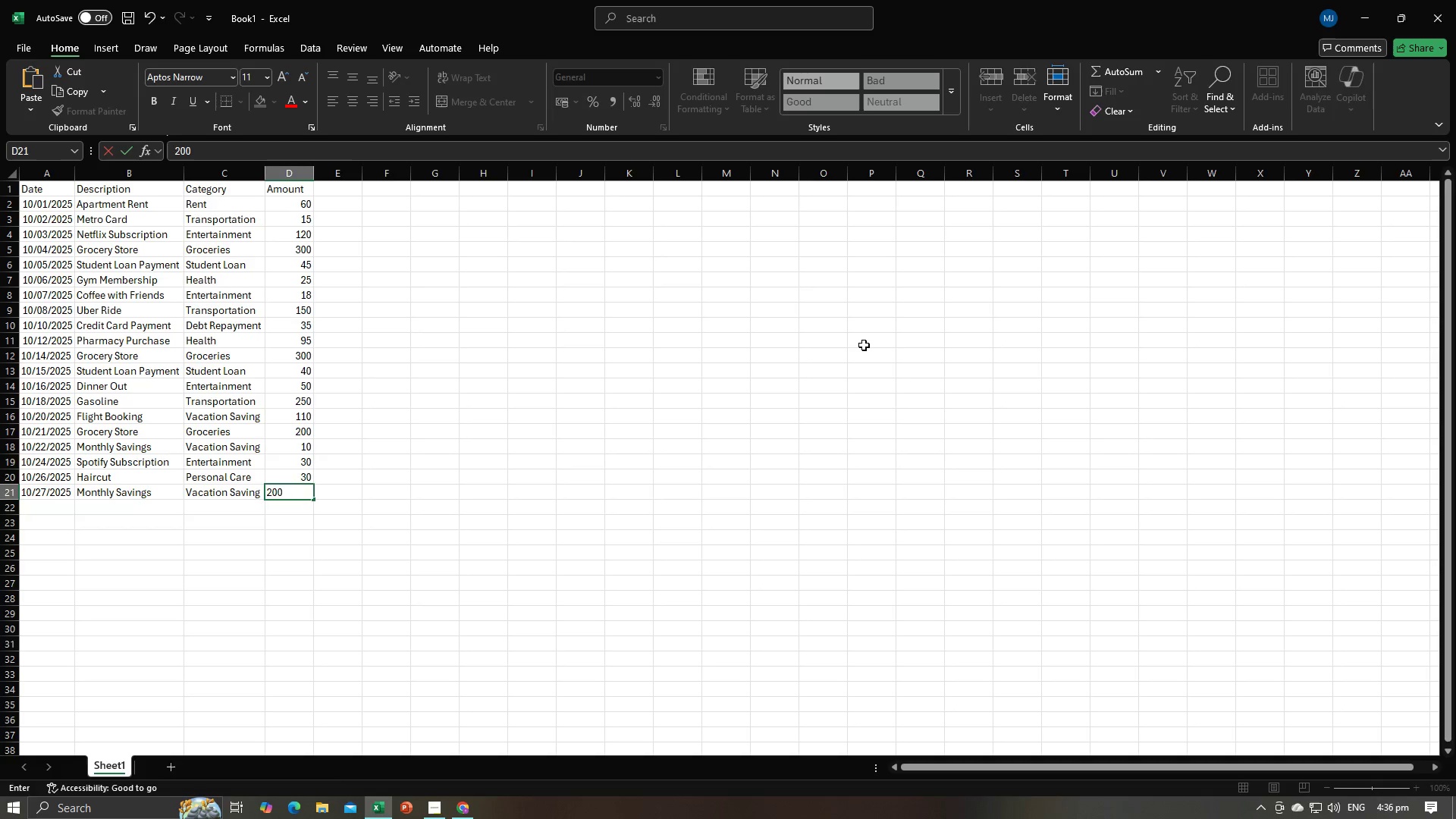 
key(NumpadEnter)
 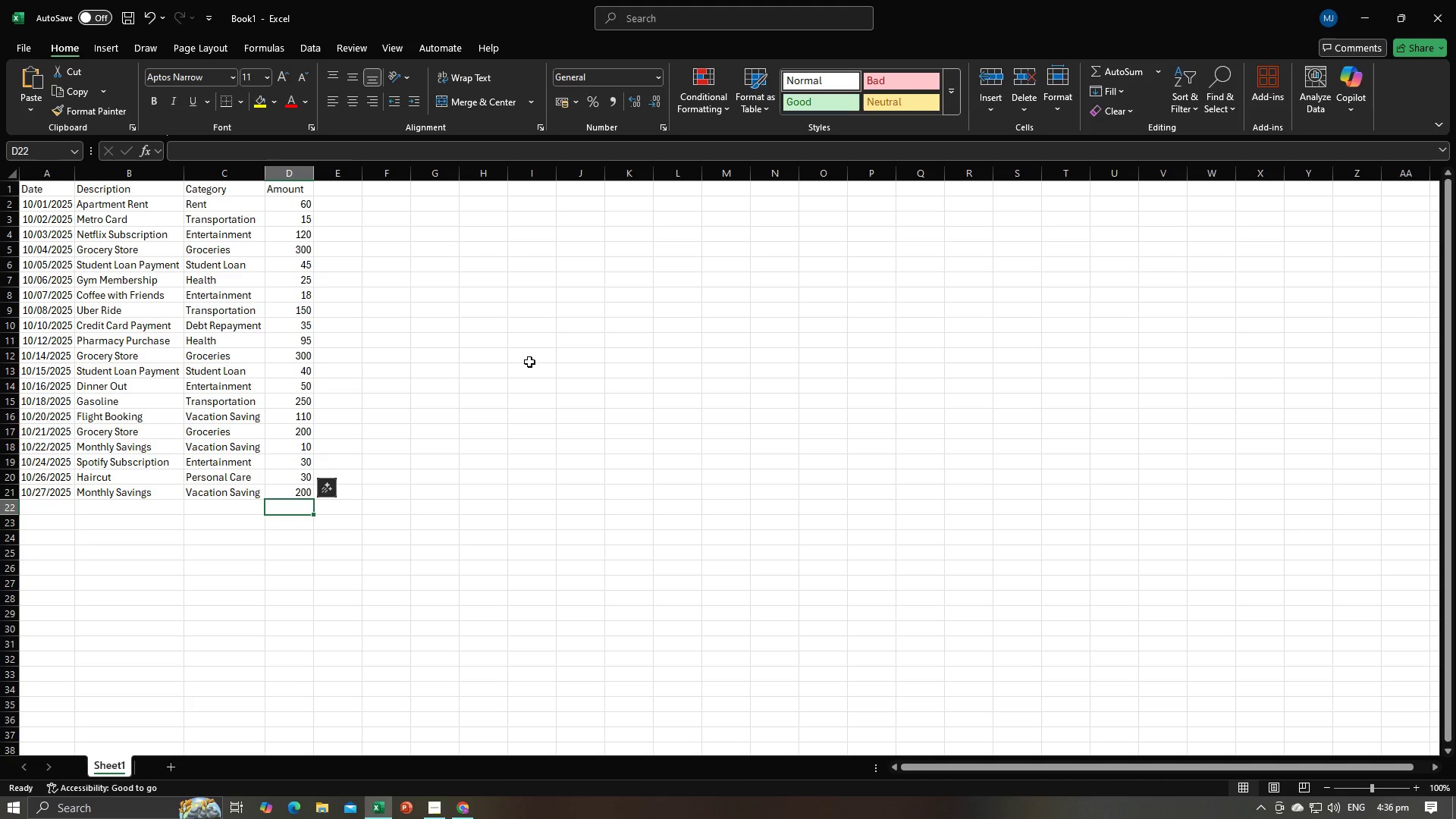 
scroll: coordinate [529, 356], scroll_direction: up, amount: 2.0
 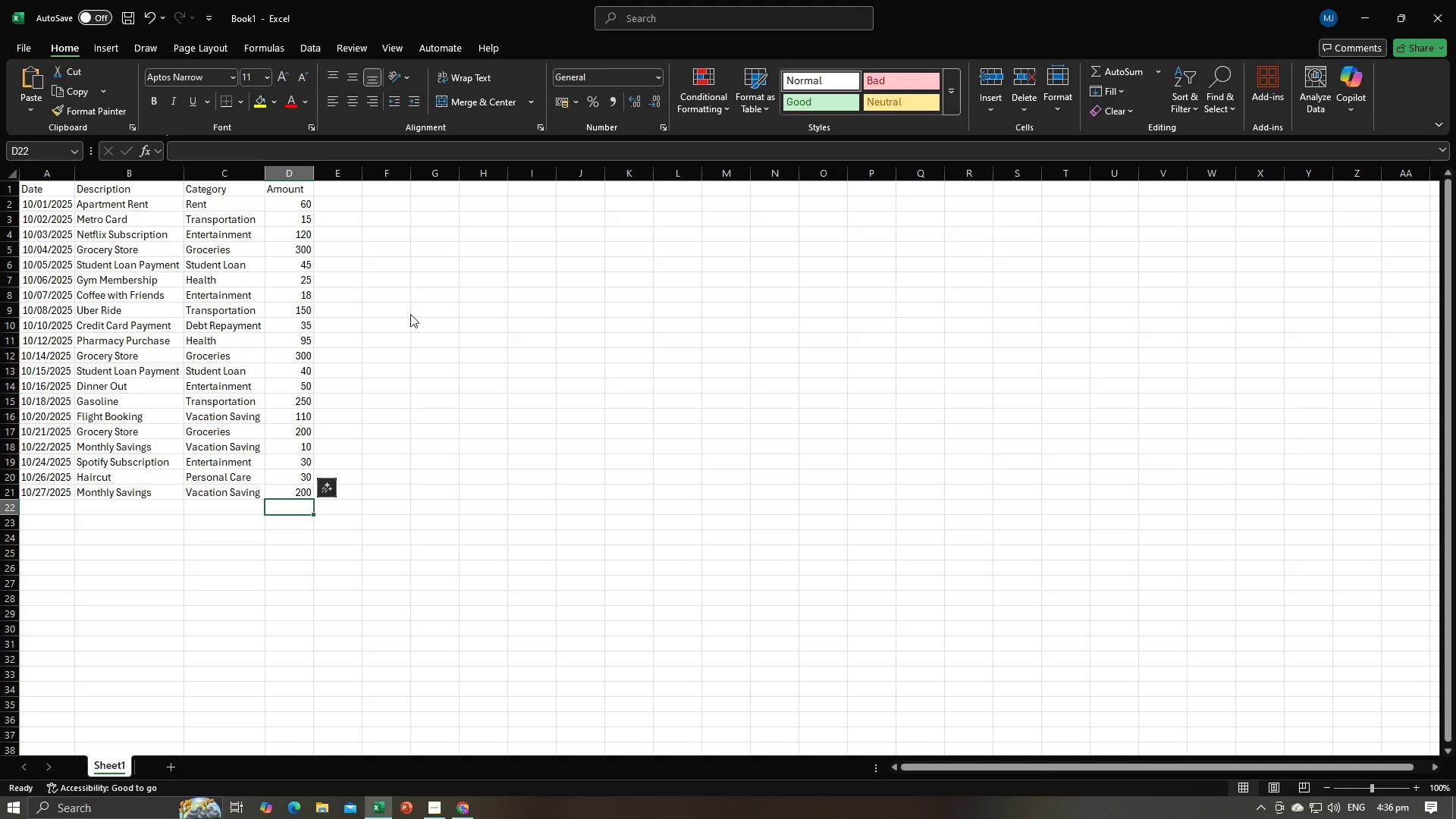 
key(Alt+AltLeft)
 